 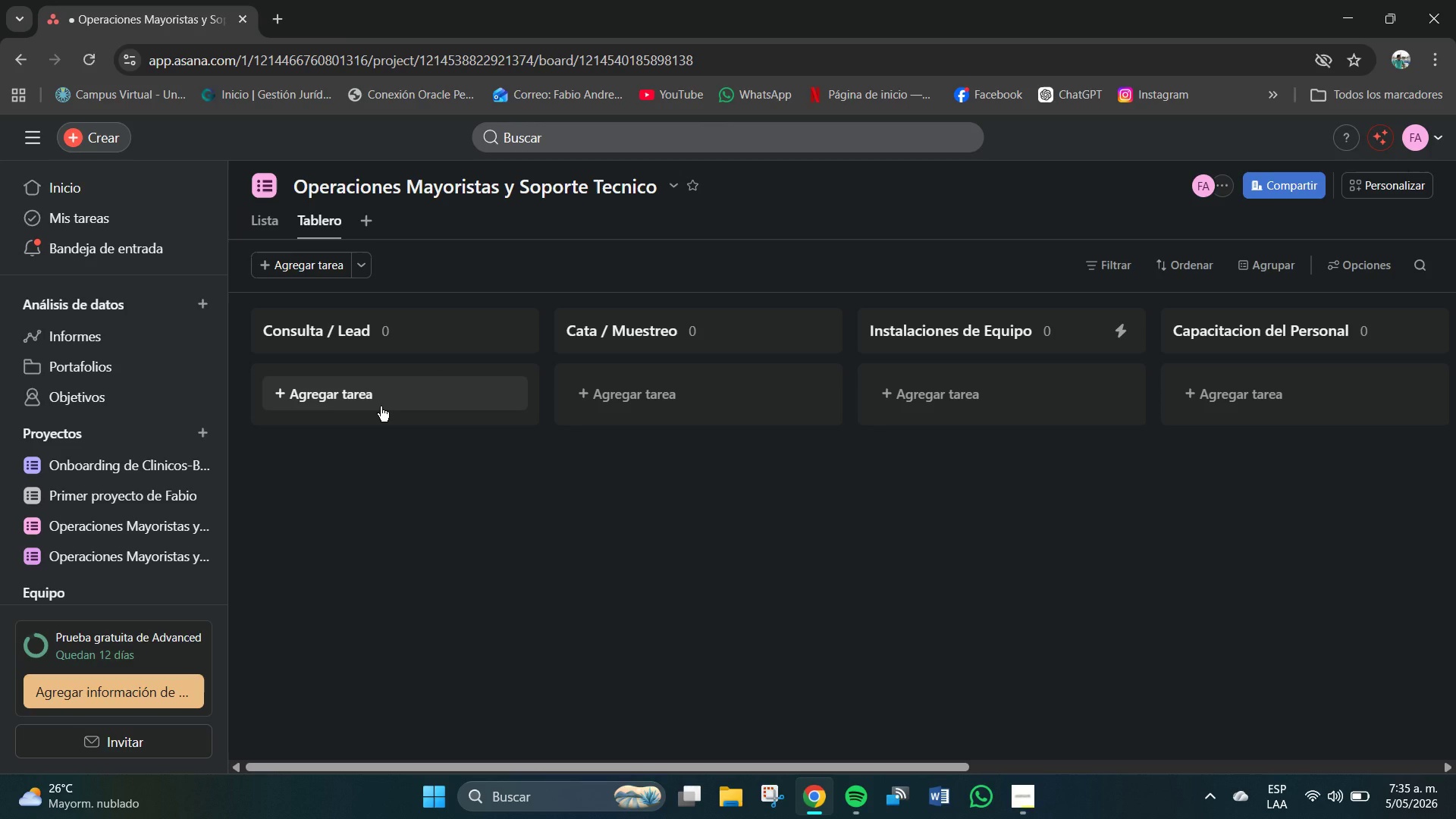 
left_click_drag(start_coordinate=[651, 768], to_coordinate=[260, 733])
 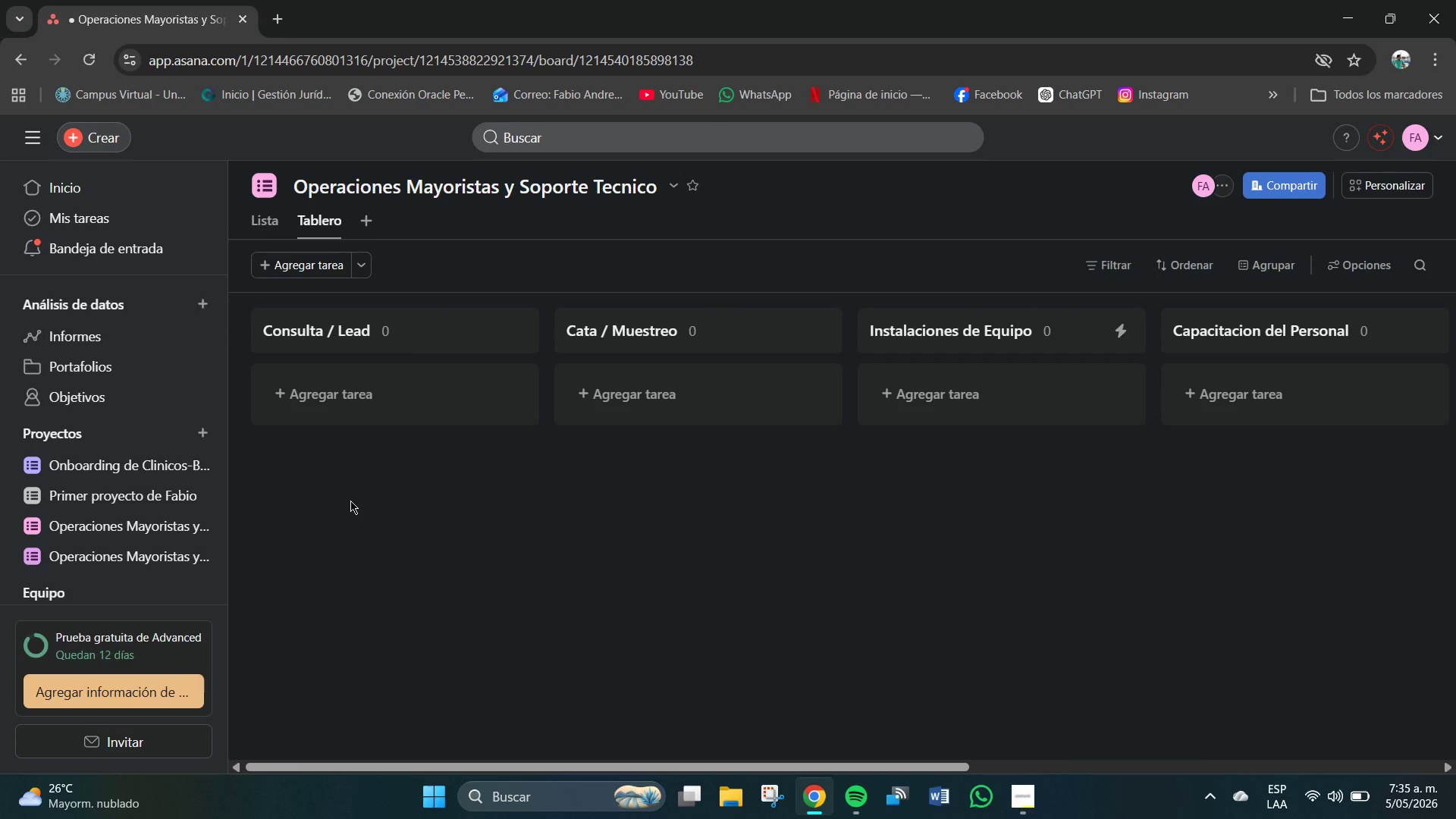 
wait(7.0)
 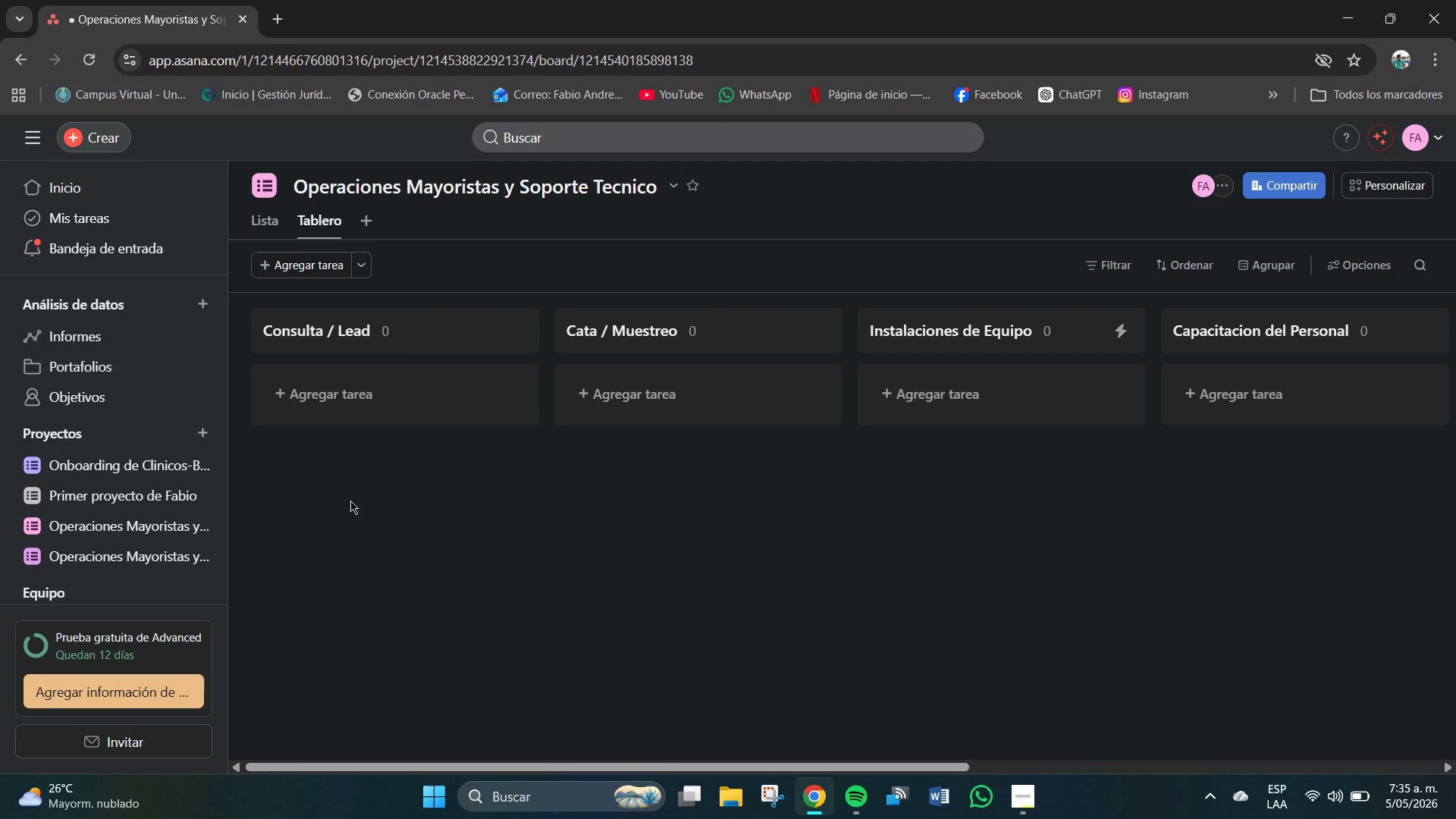 
left_click([341, 380])
 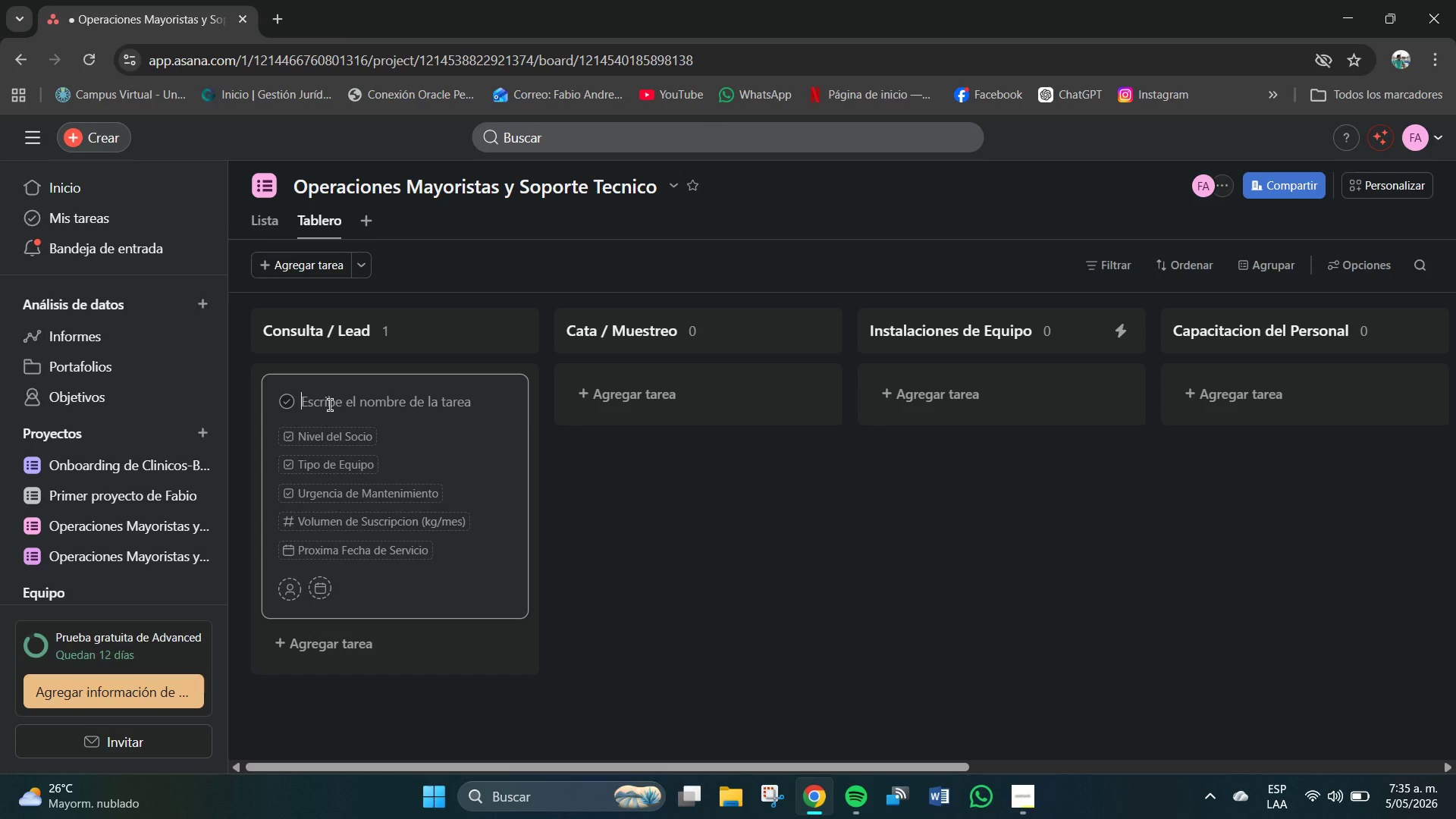 
type(Summit)
 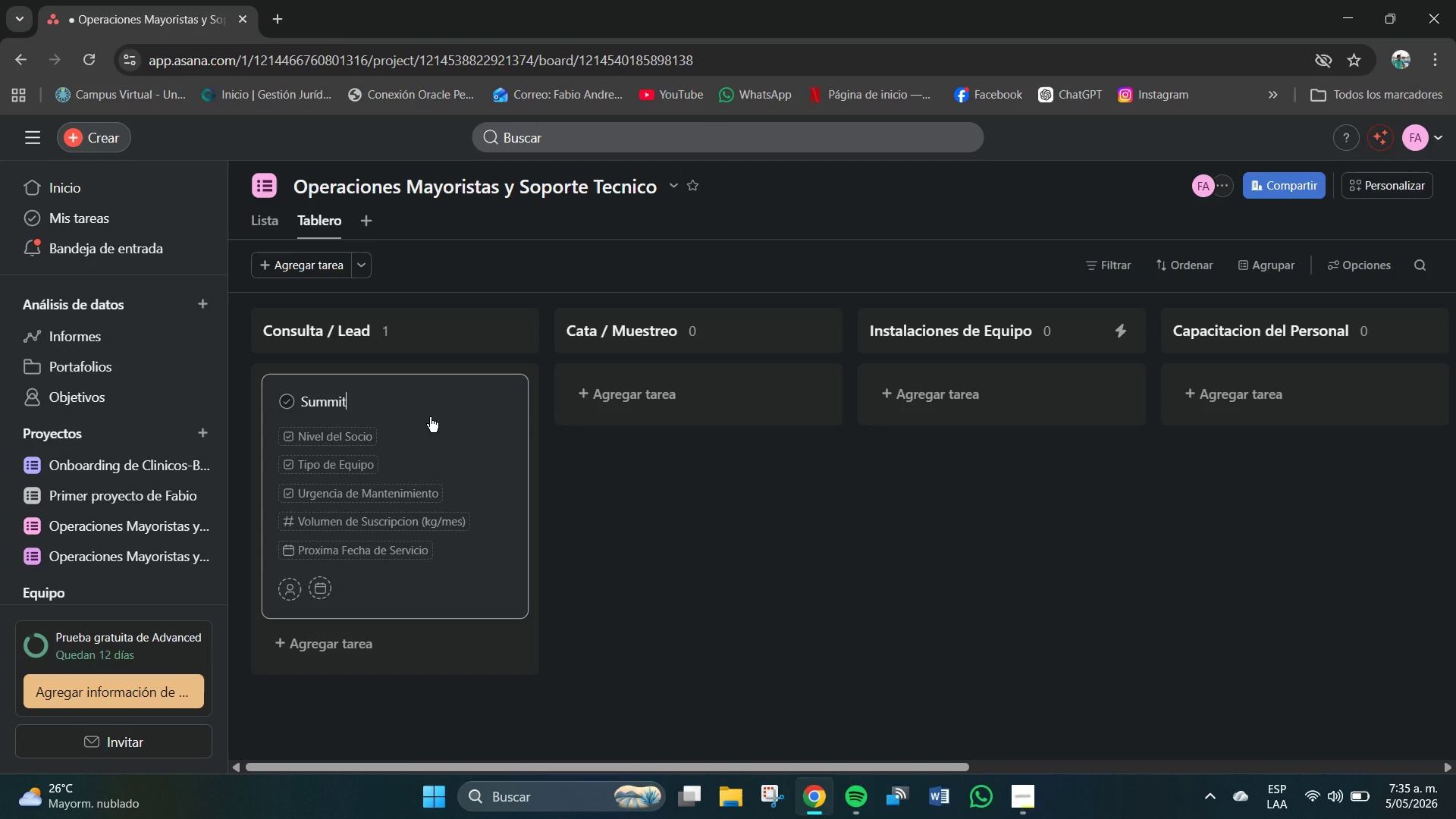 
type( Peaks Bistro)
 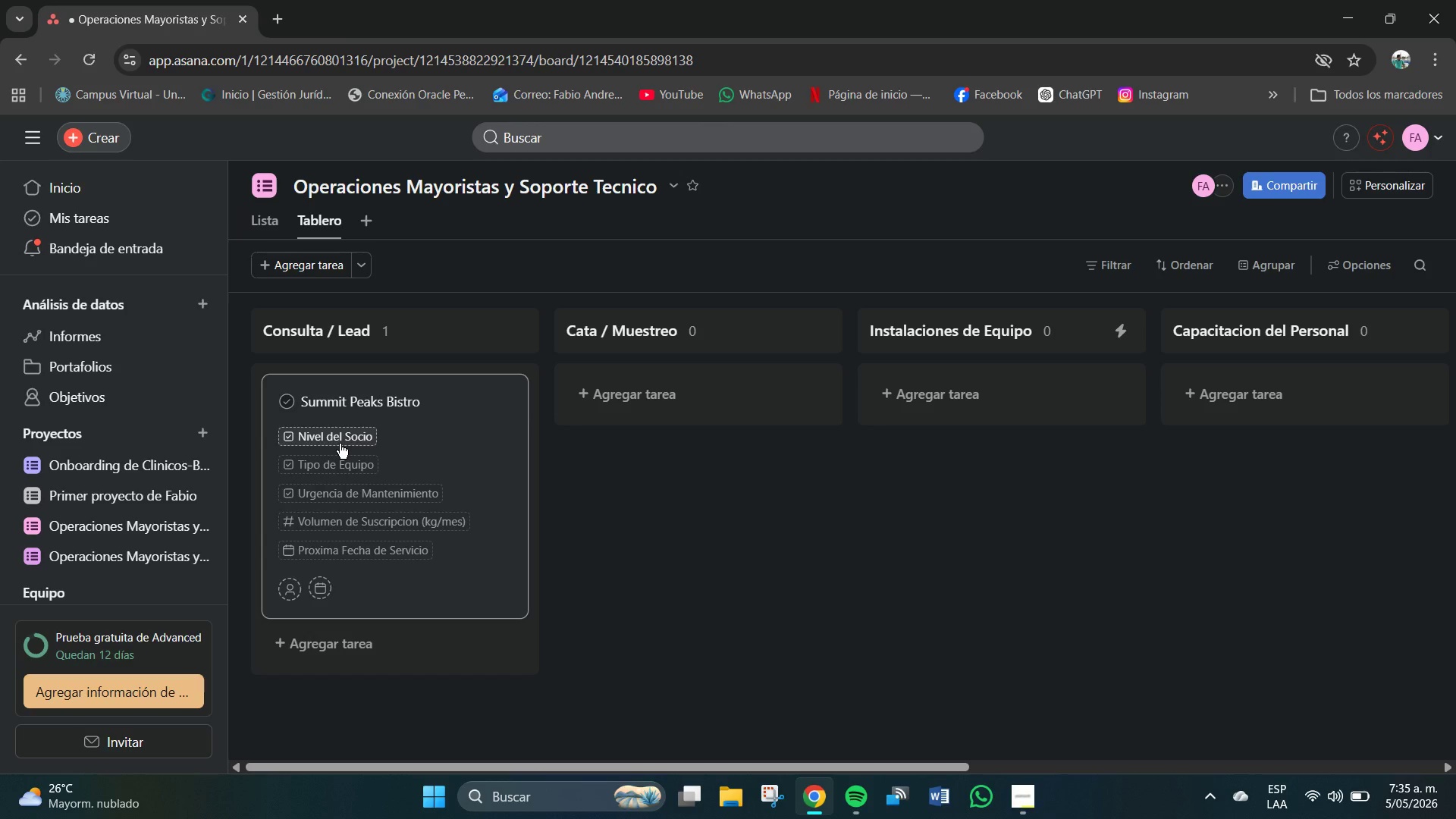 
left_click([340, 444])
 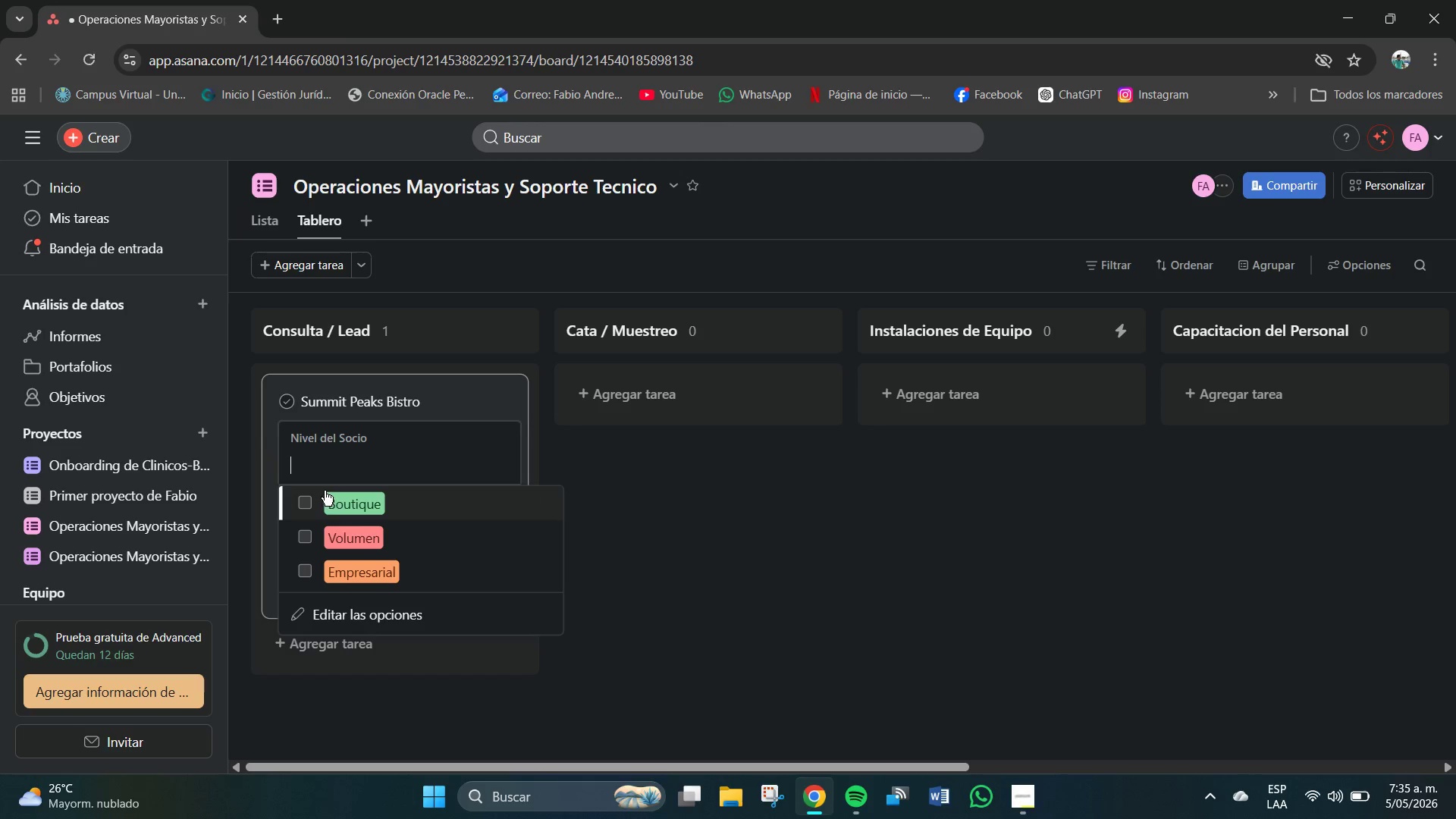 
left_click([344, 541])
 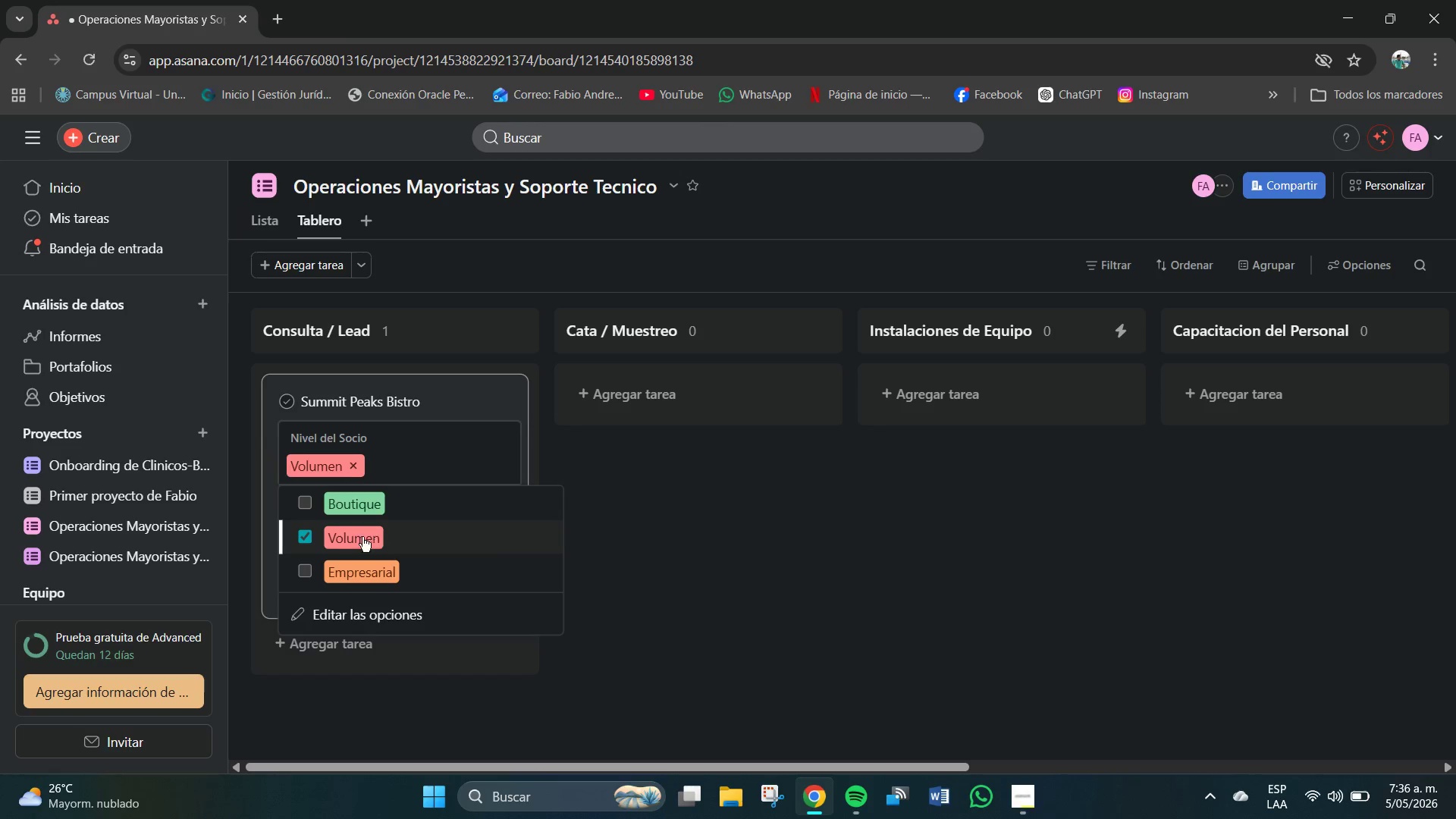 
left_click([640, 522])
 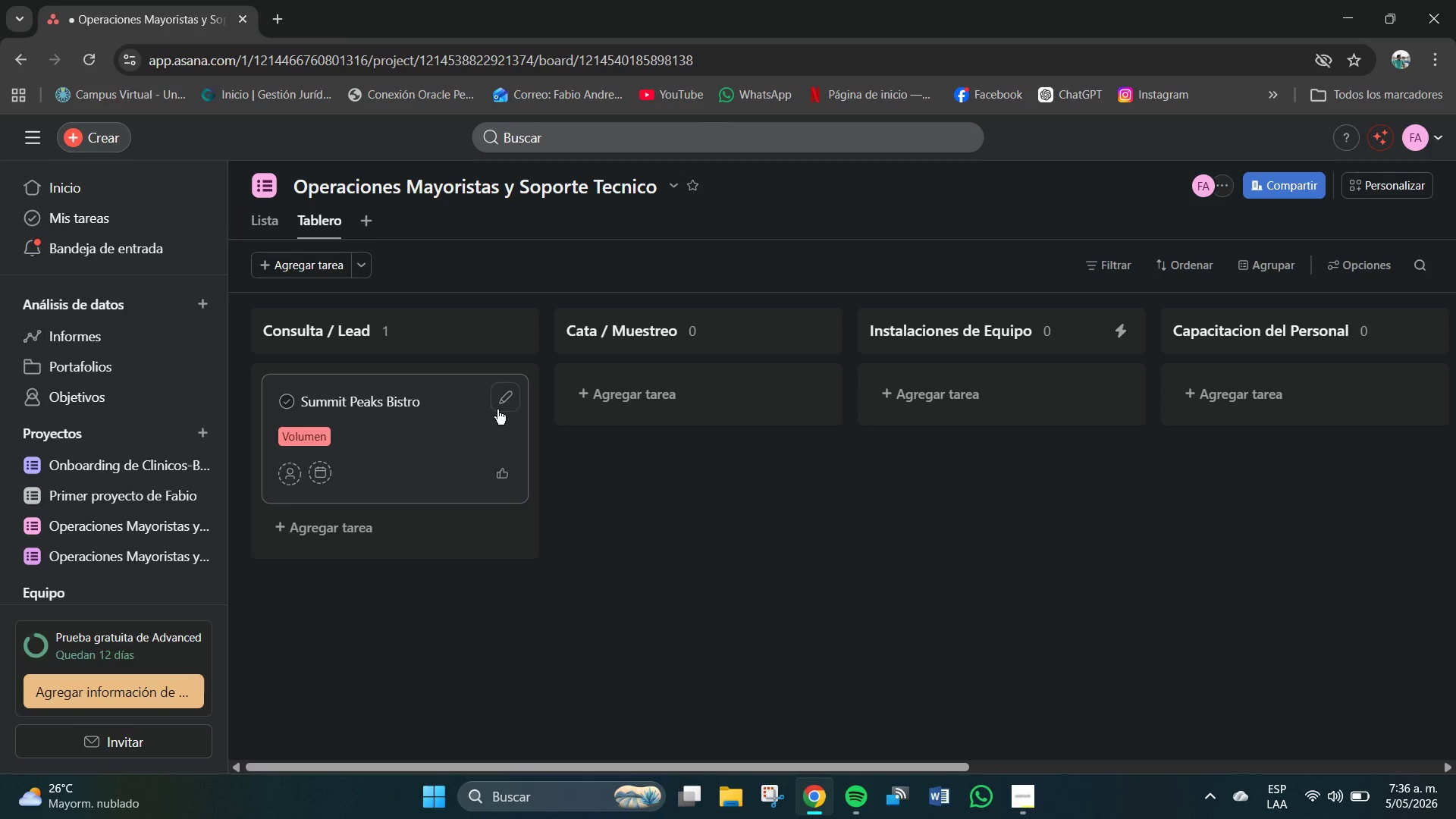 
left_click([499, 401])
 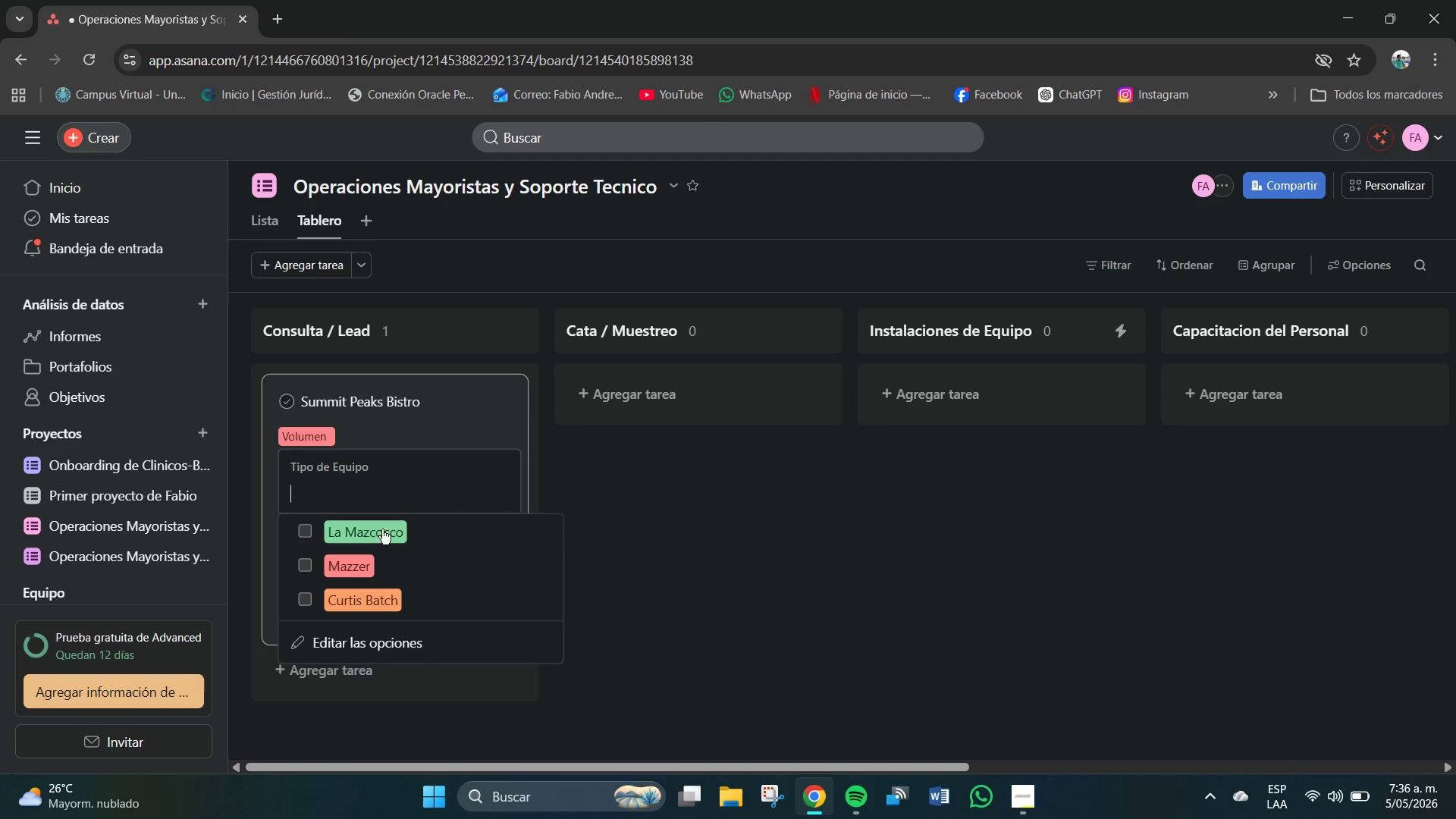 
wait(6.61)
 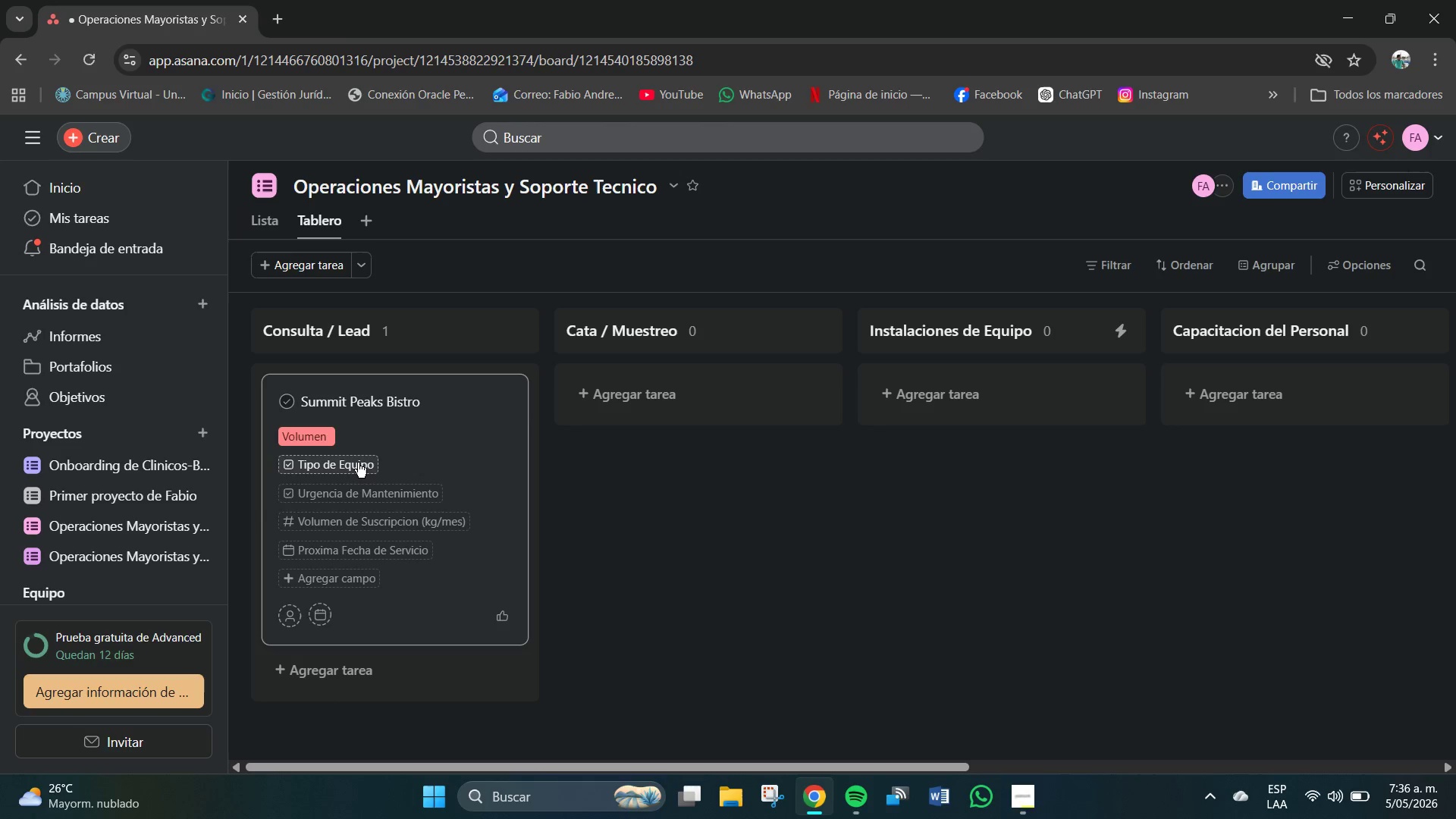 
left_click([377, 532])
 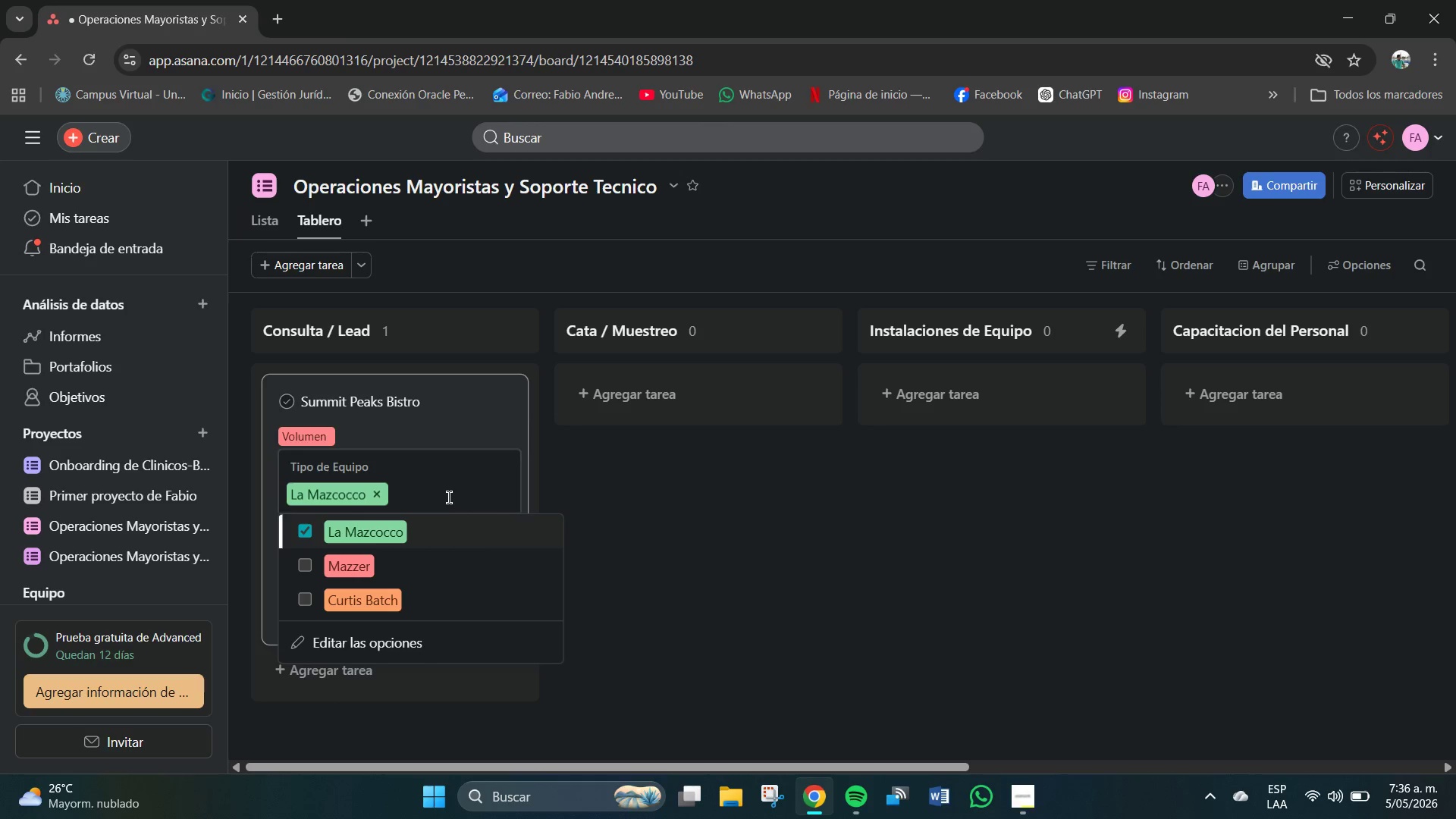 
left_click([455, 425])
 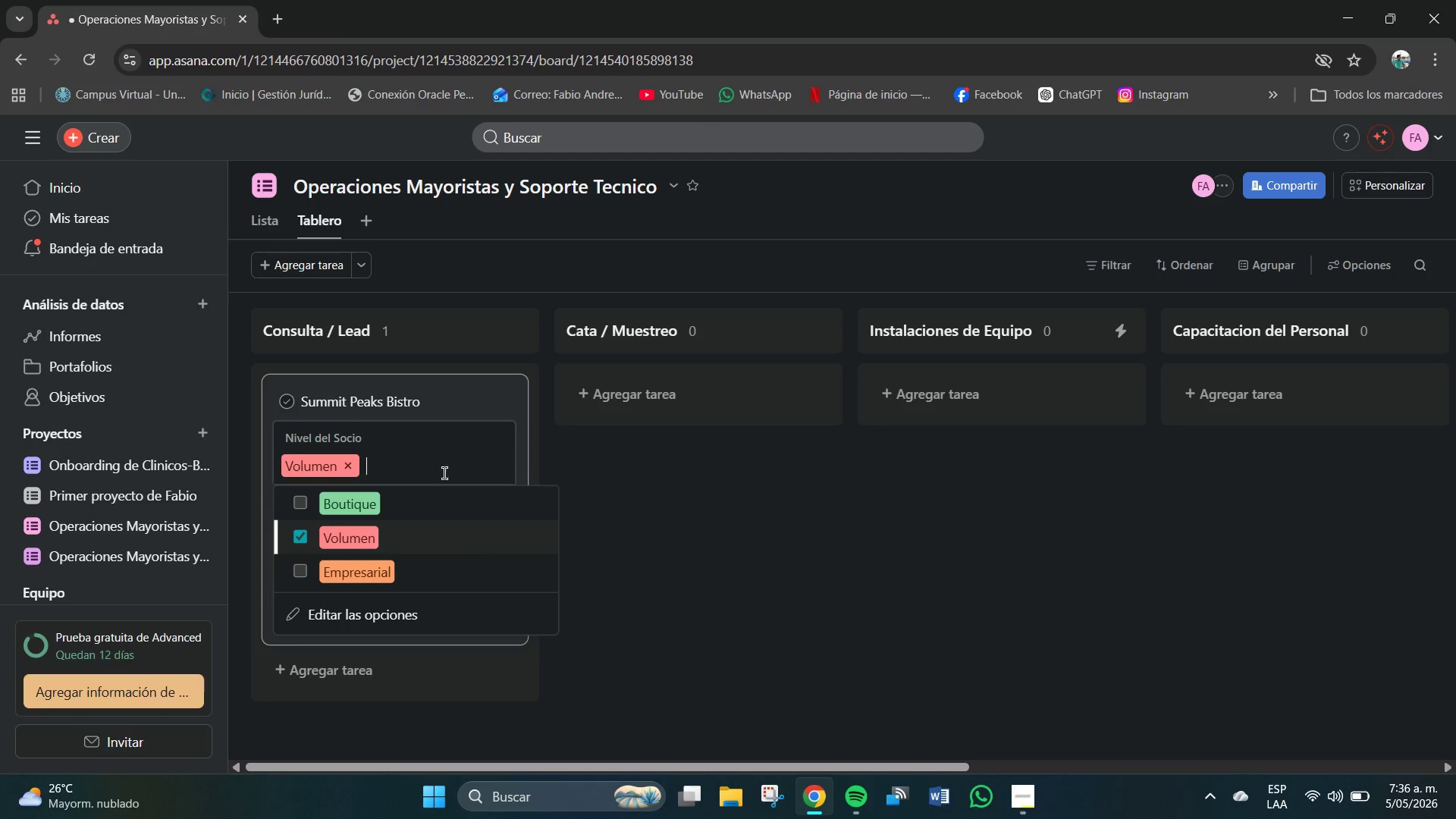 
left_click([653, 528])
 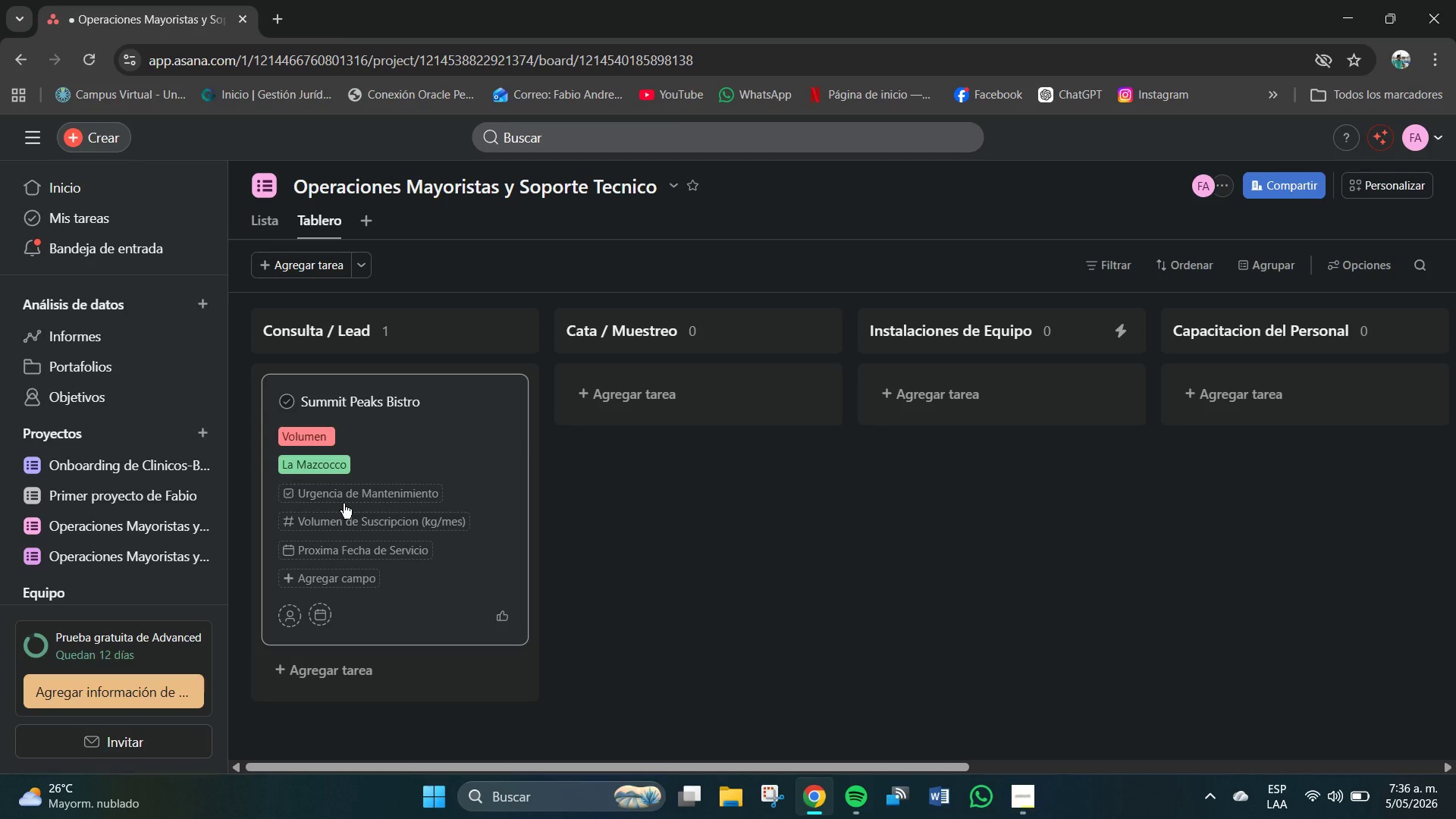 
left_click([347, 498])
 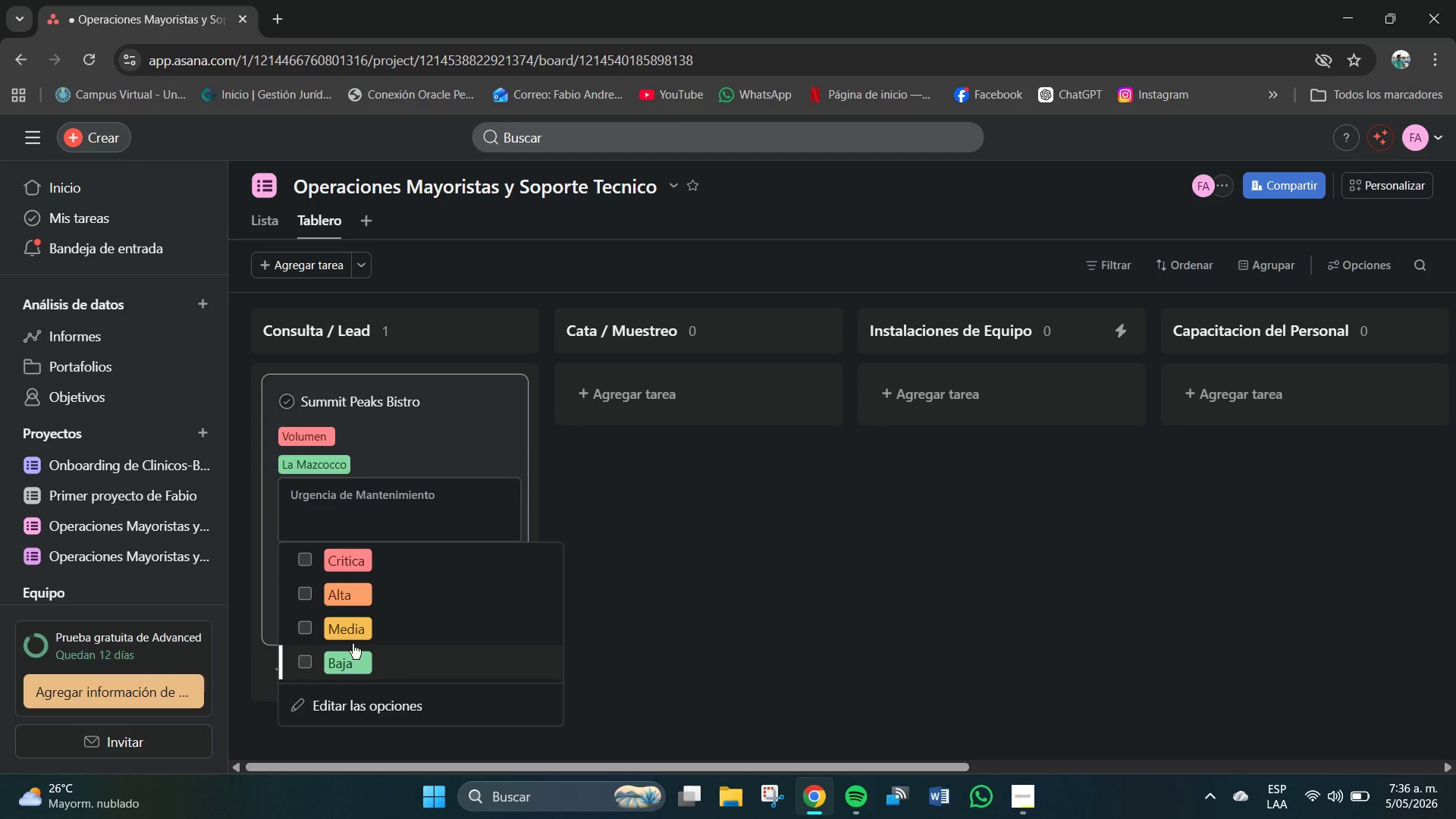 
left_click([351, 659])
 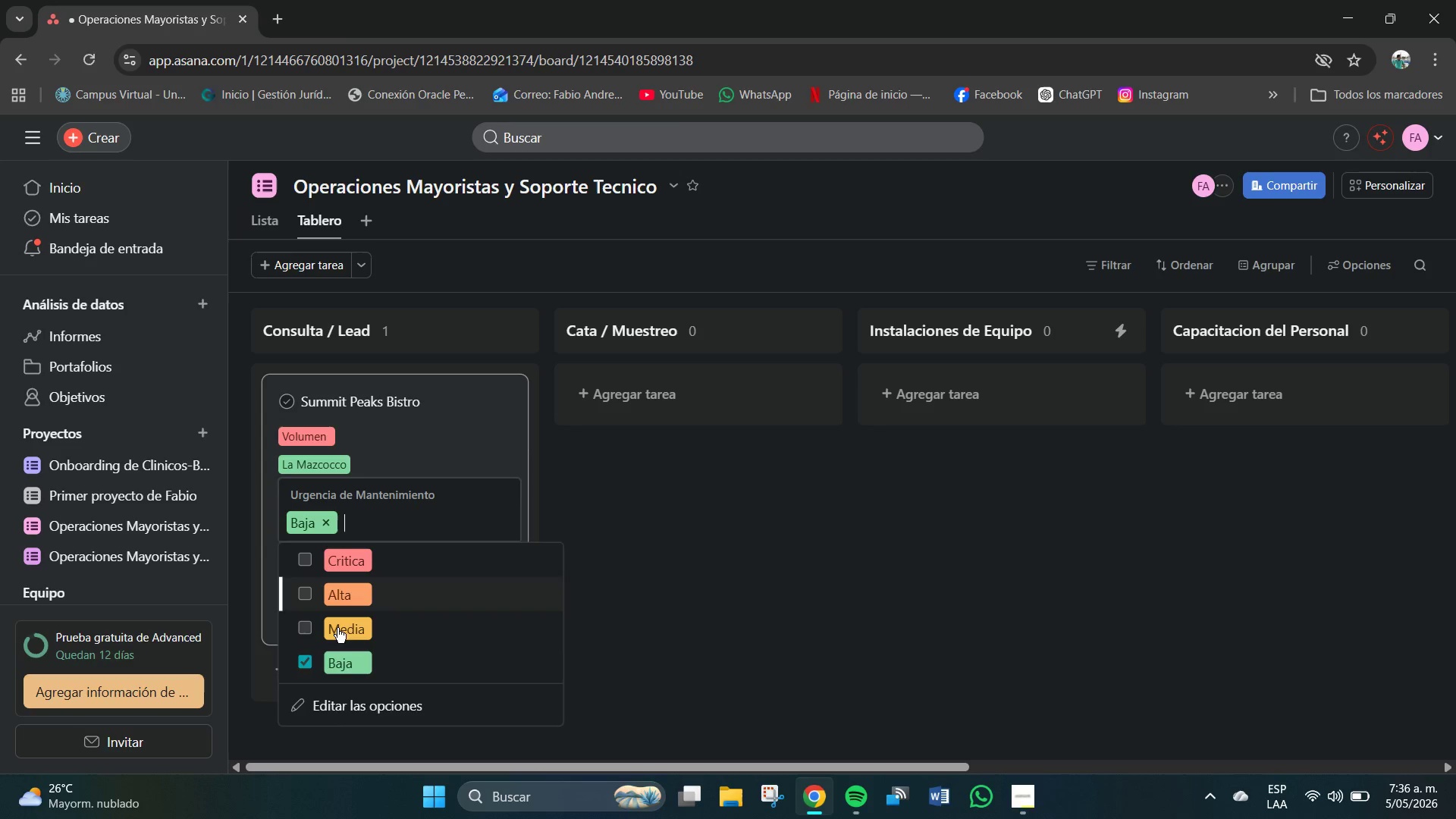 
wait(5.99)
 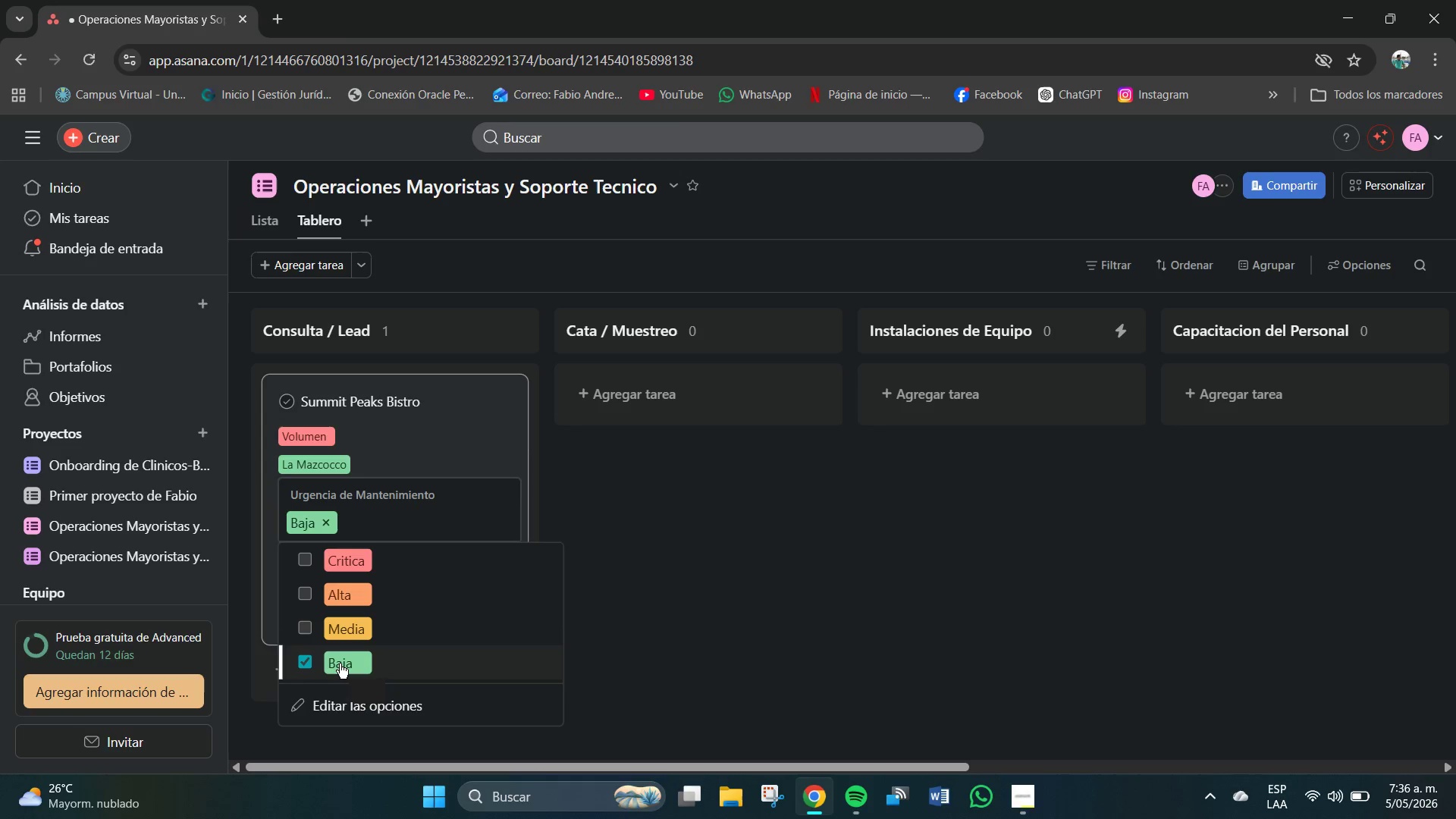 
left_click([504, 391])
 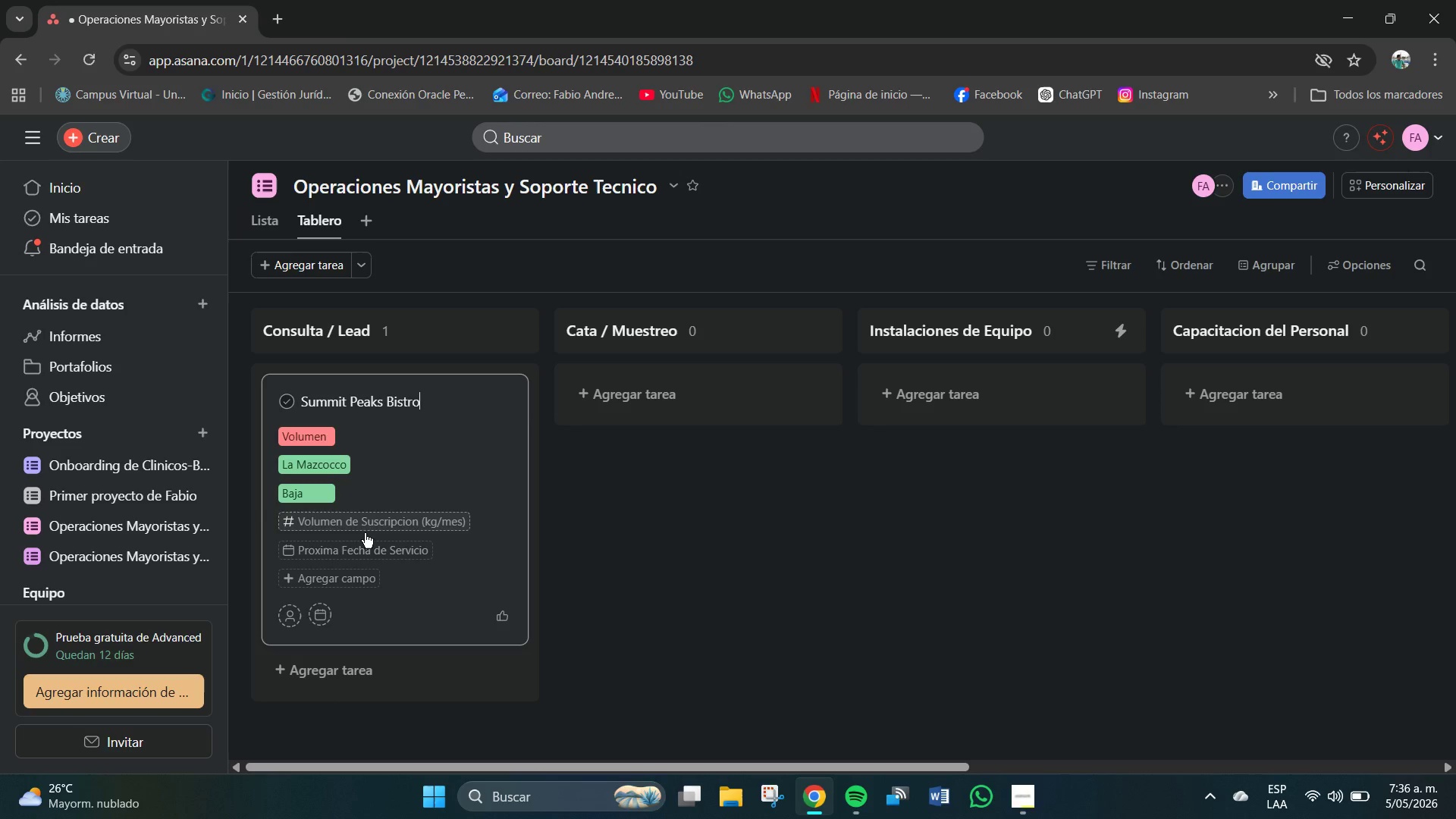 
left_click([365, 523])
 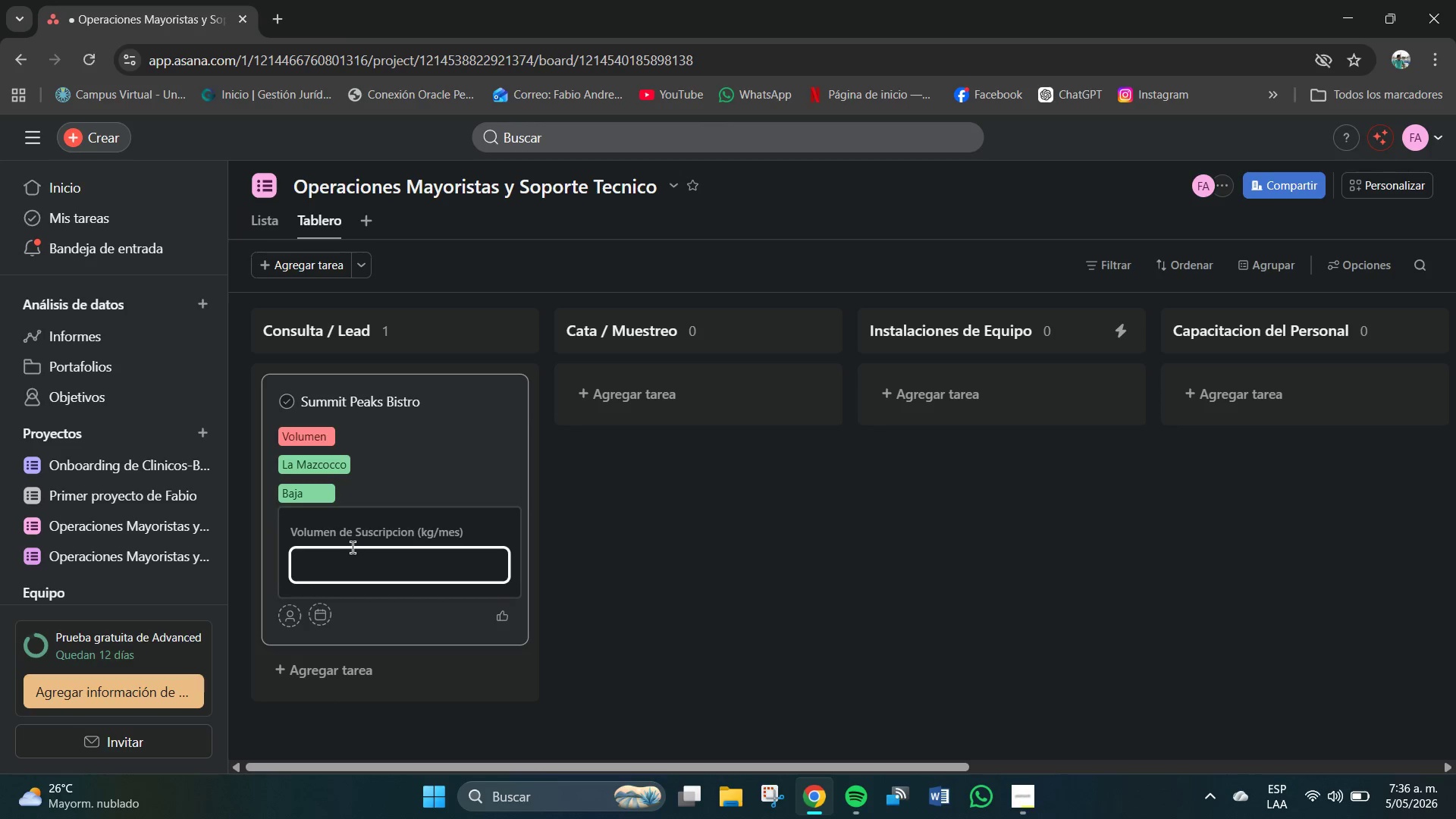 
left_click([348, 558])
 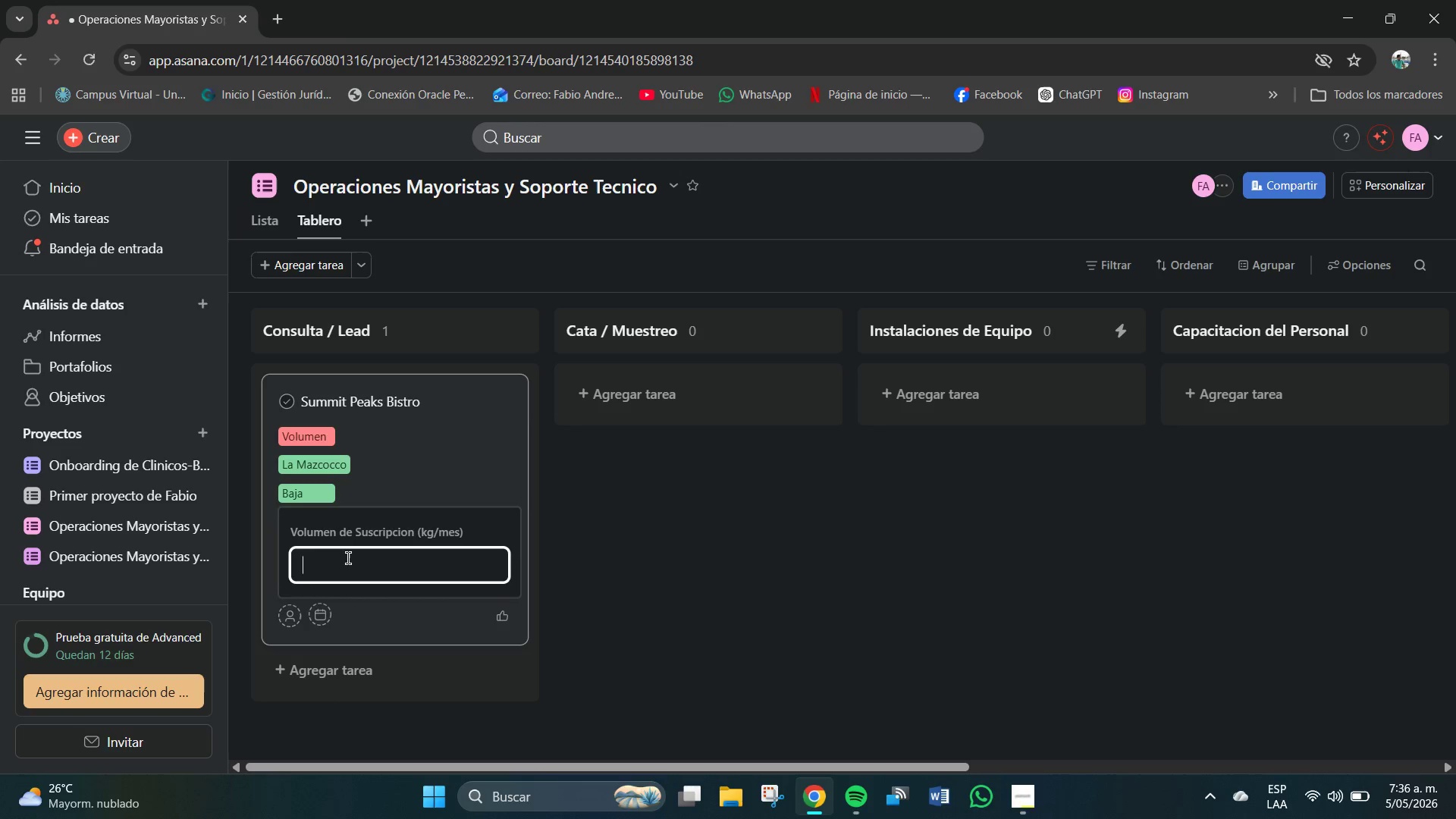 
key(Numpad3)
 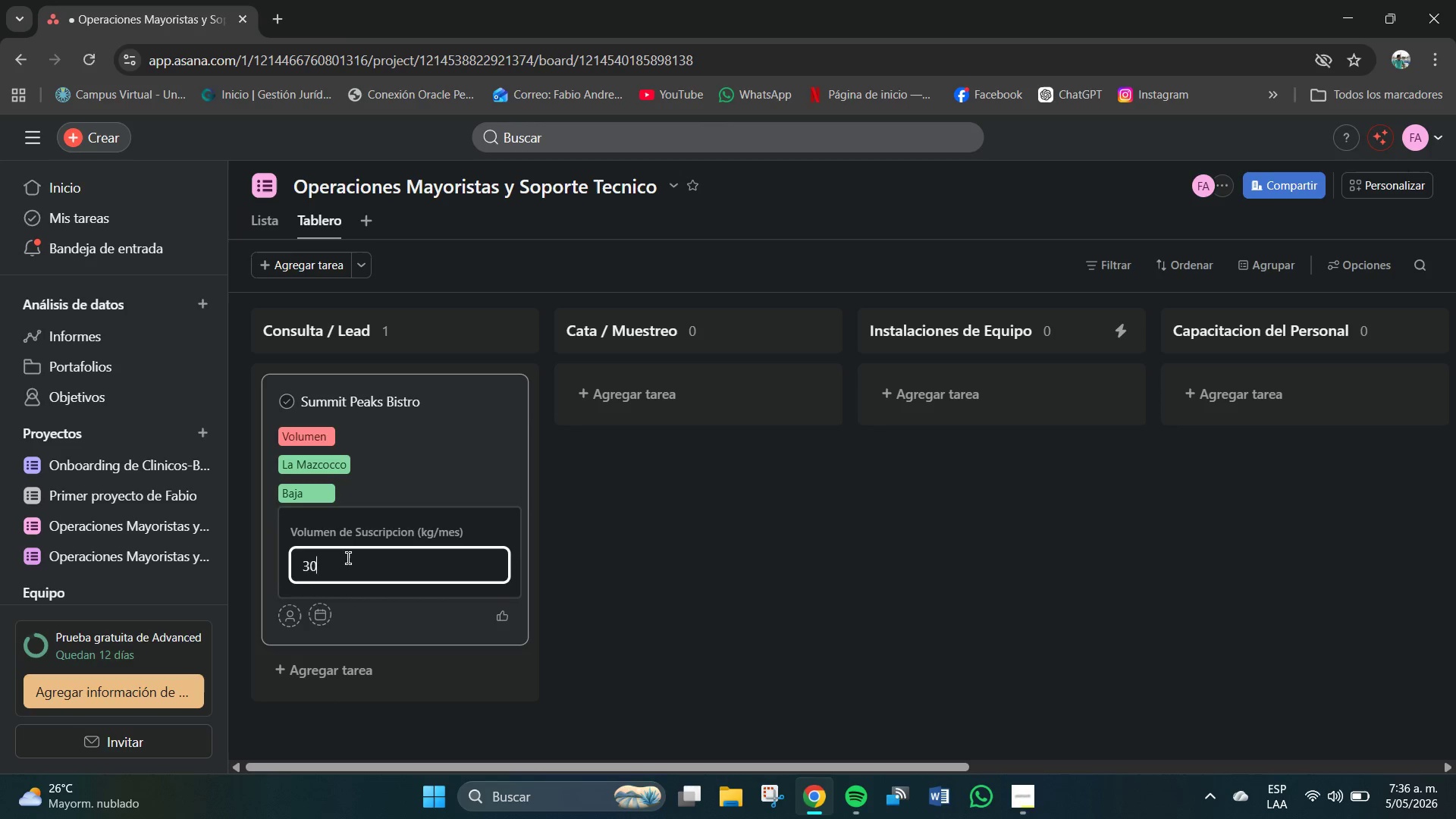 
key(Numpad0)
 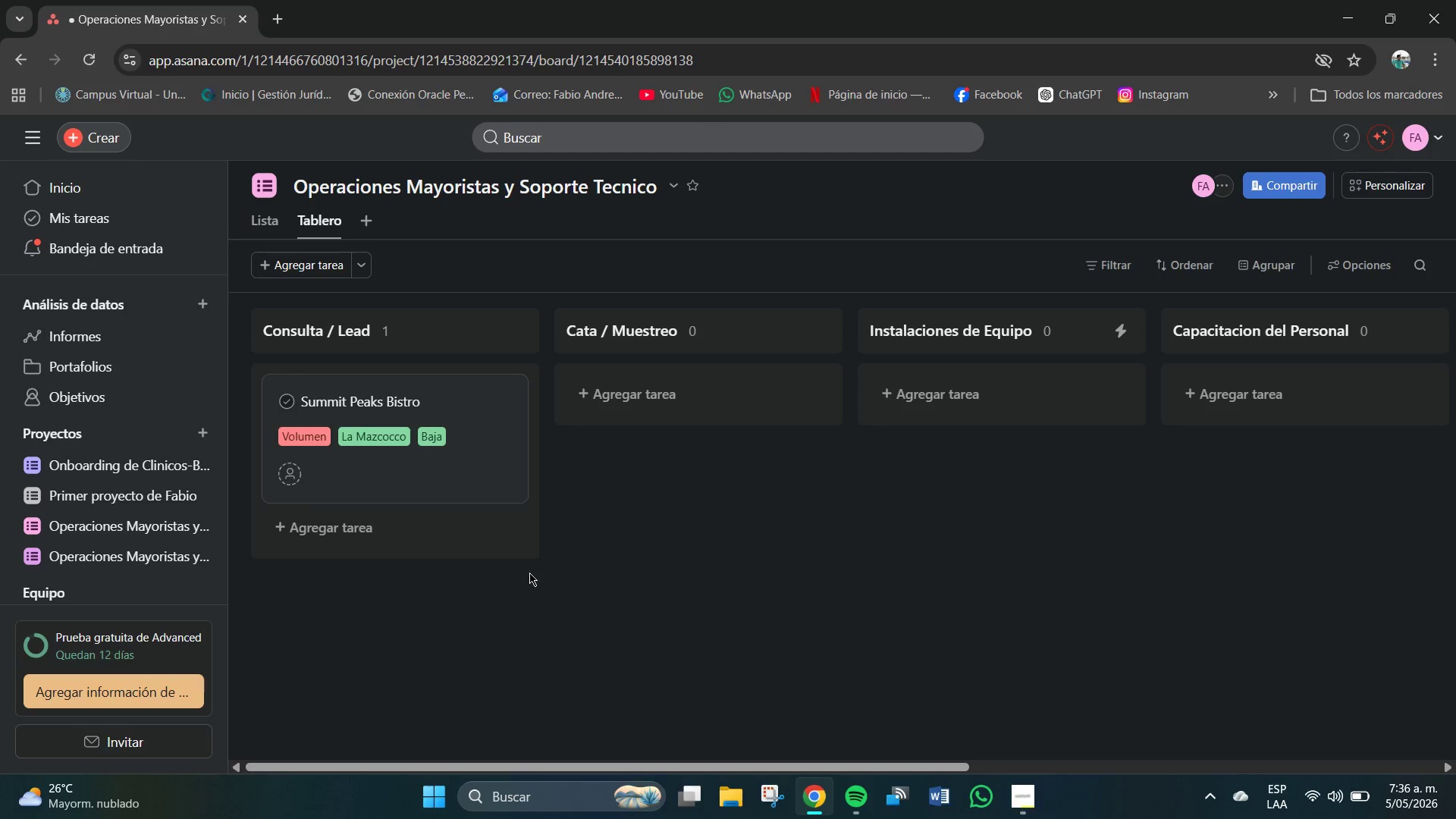 
wait(5.67)
 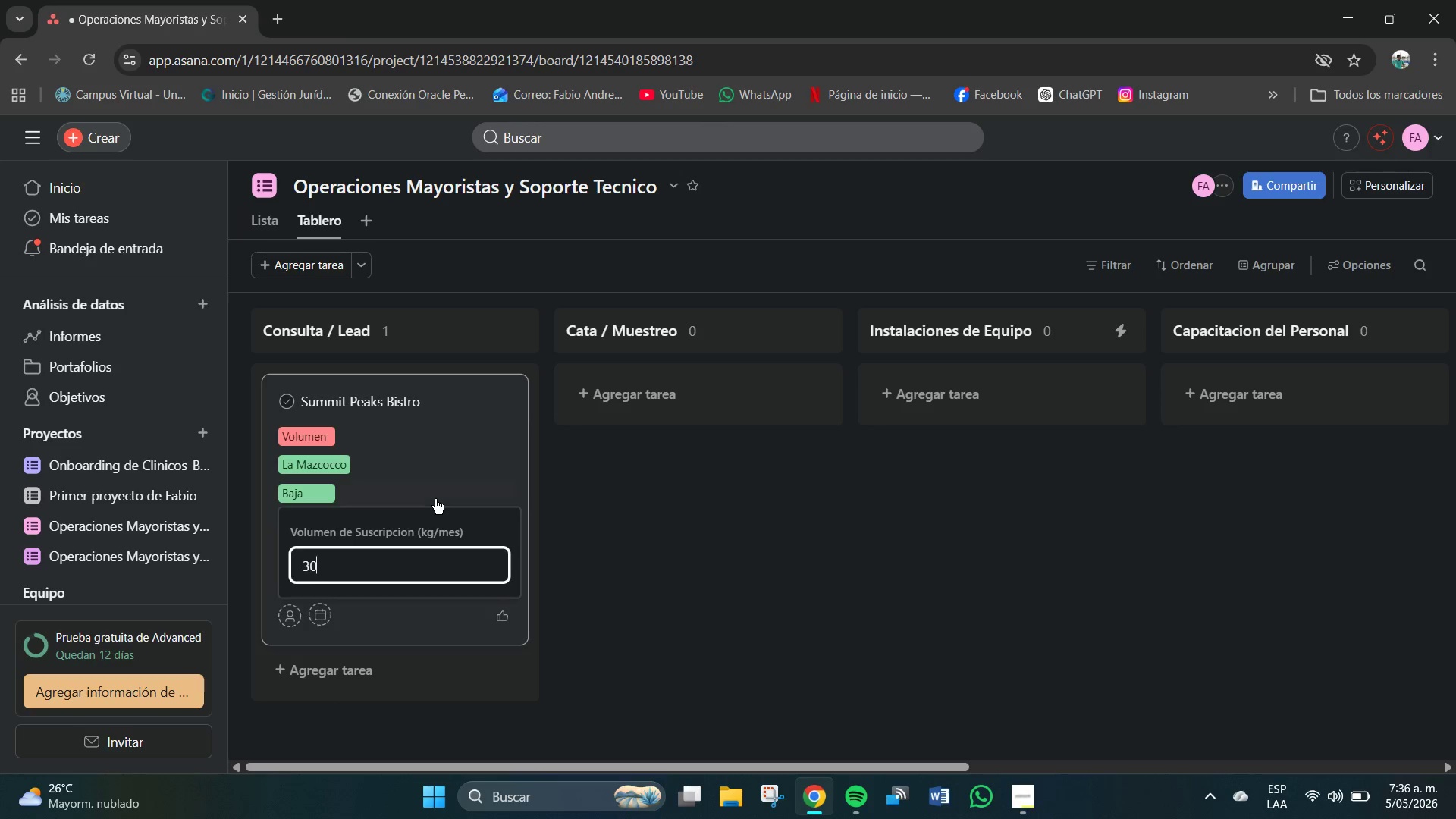 
left_click([501, 394])
 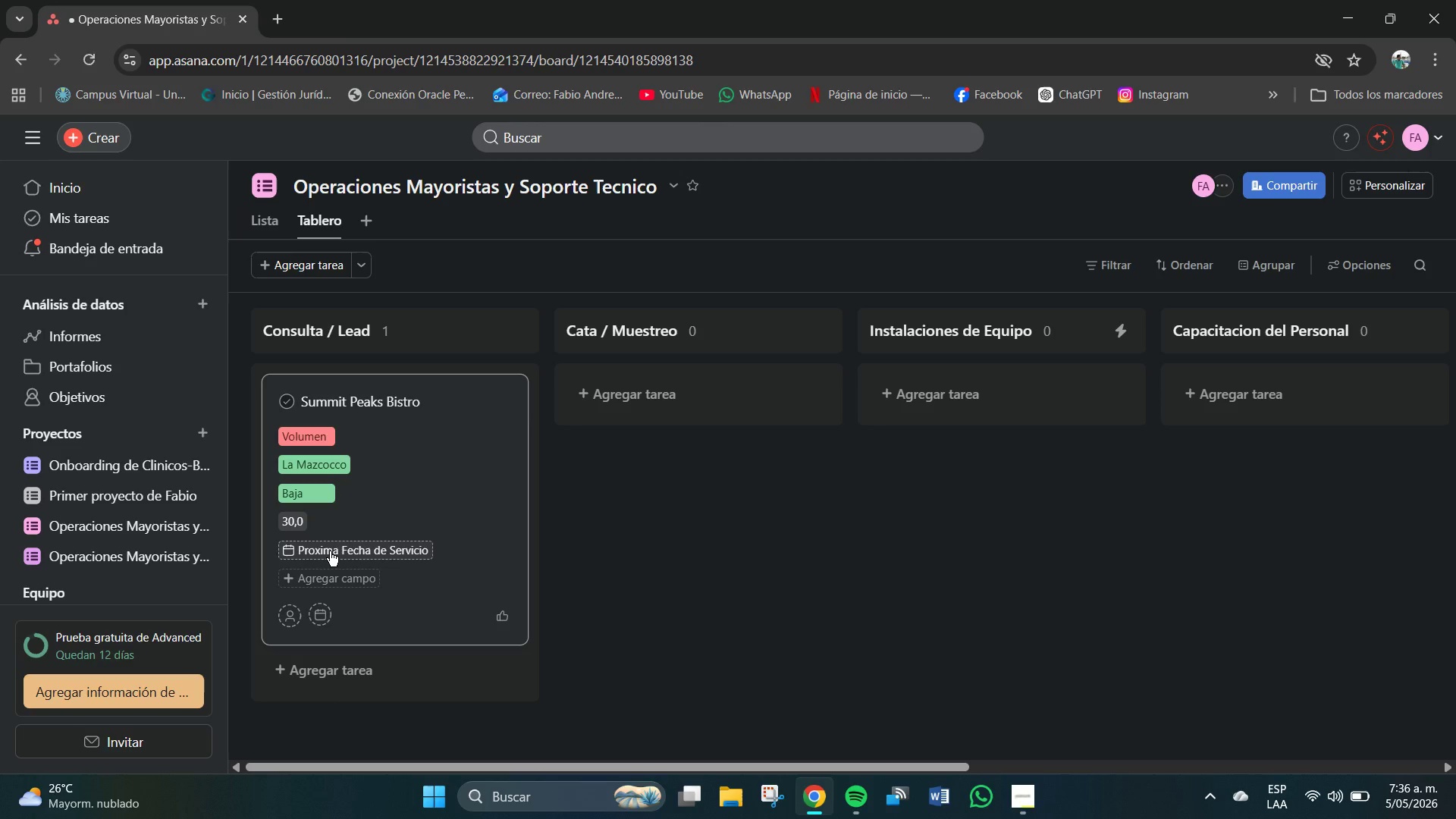 
left_click([330, 551])
 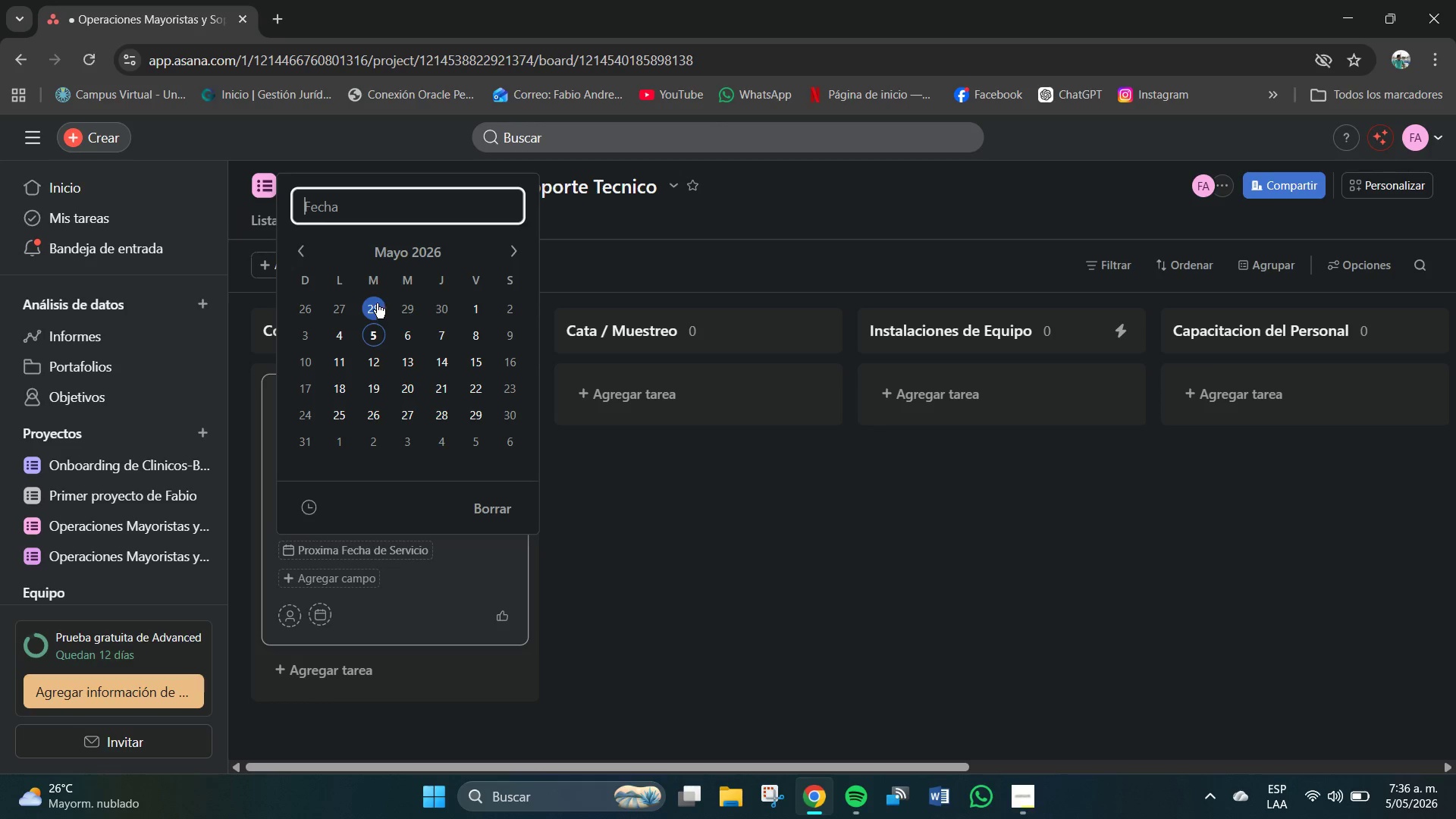 
left_click([358, 212])
 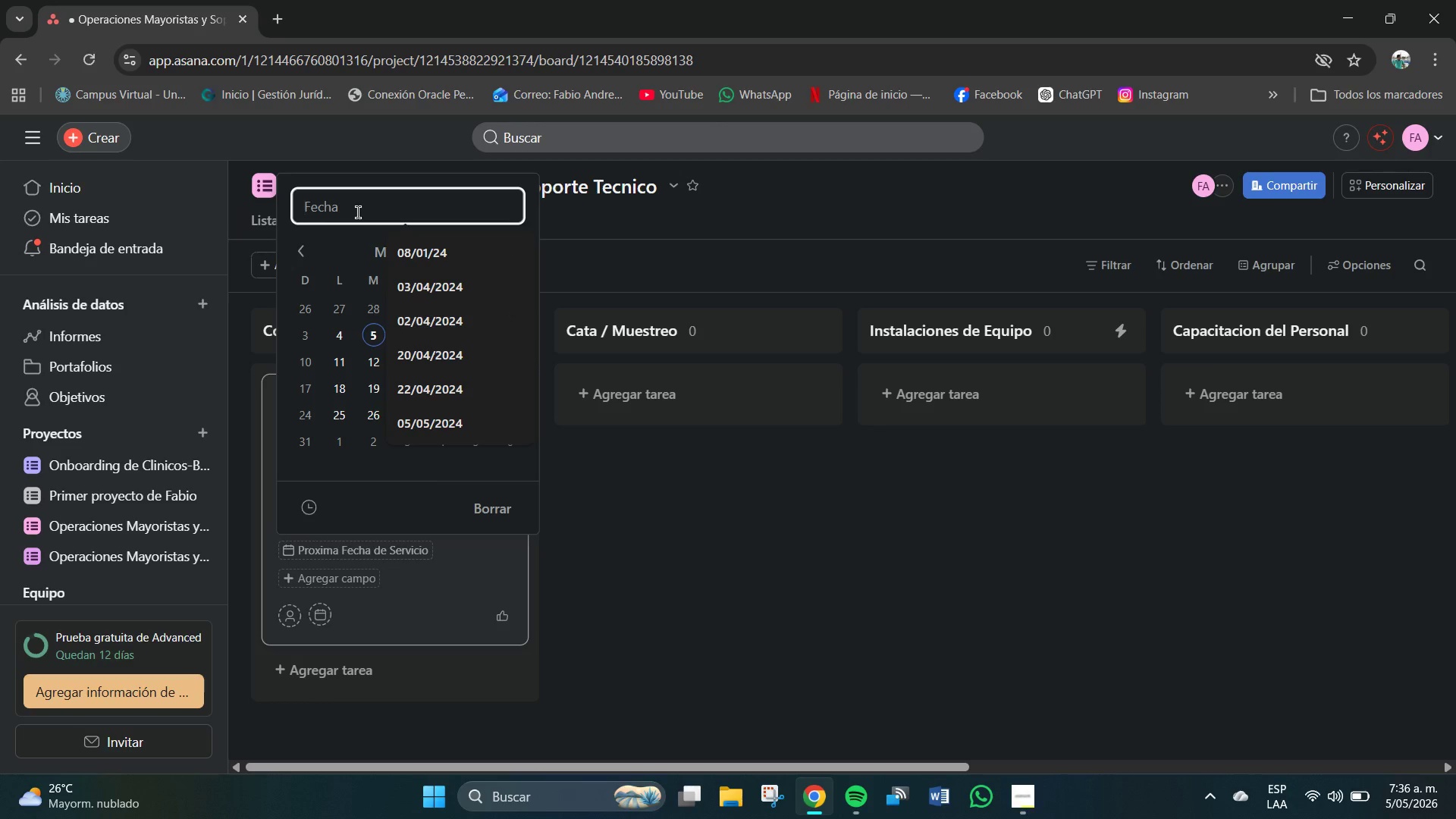 
key(Numpad0)
 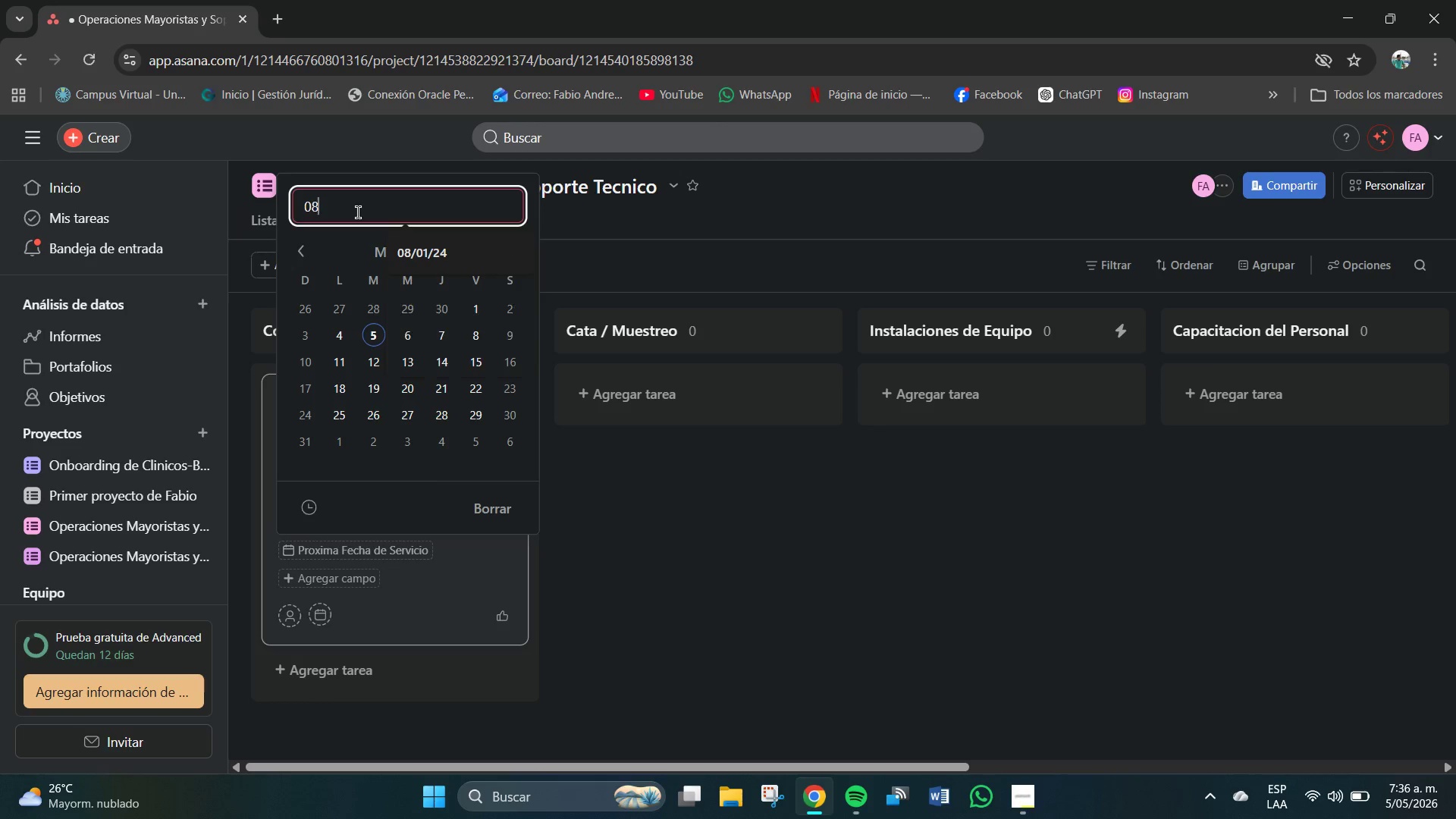 
key(Numpad8)
 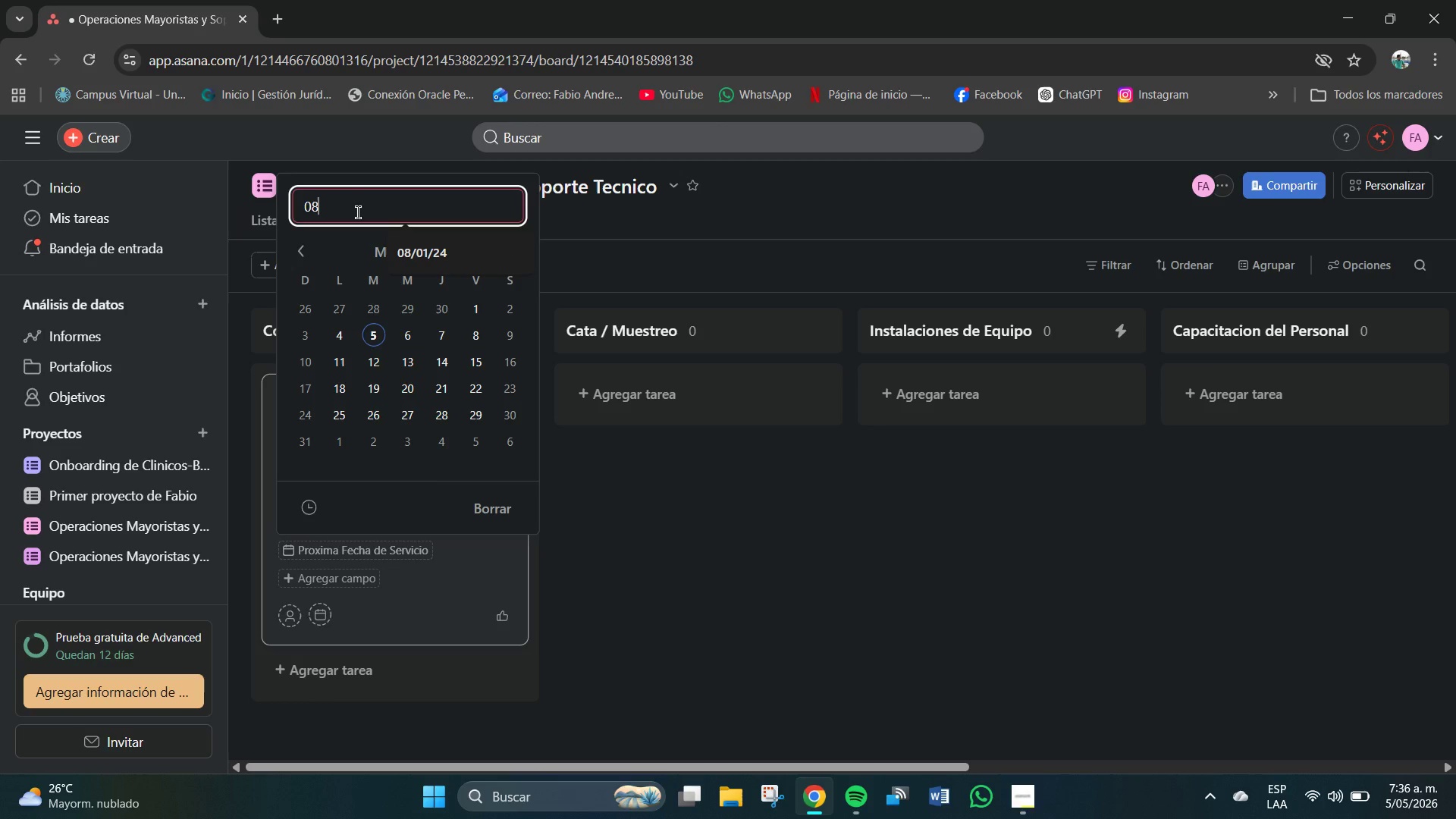 
hold_key(key=ShiftRight, duration=1.55)
 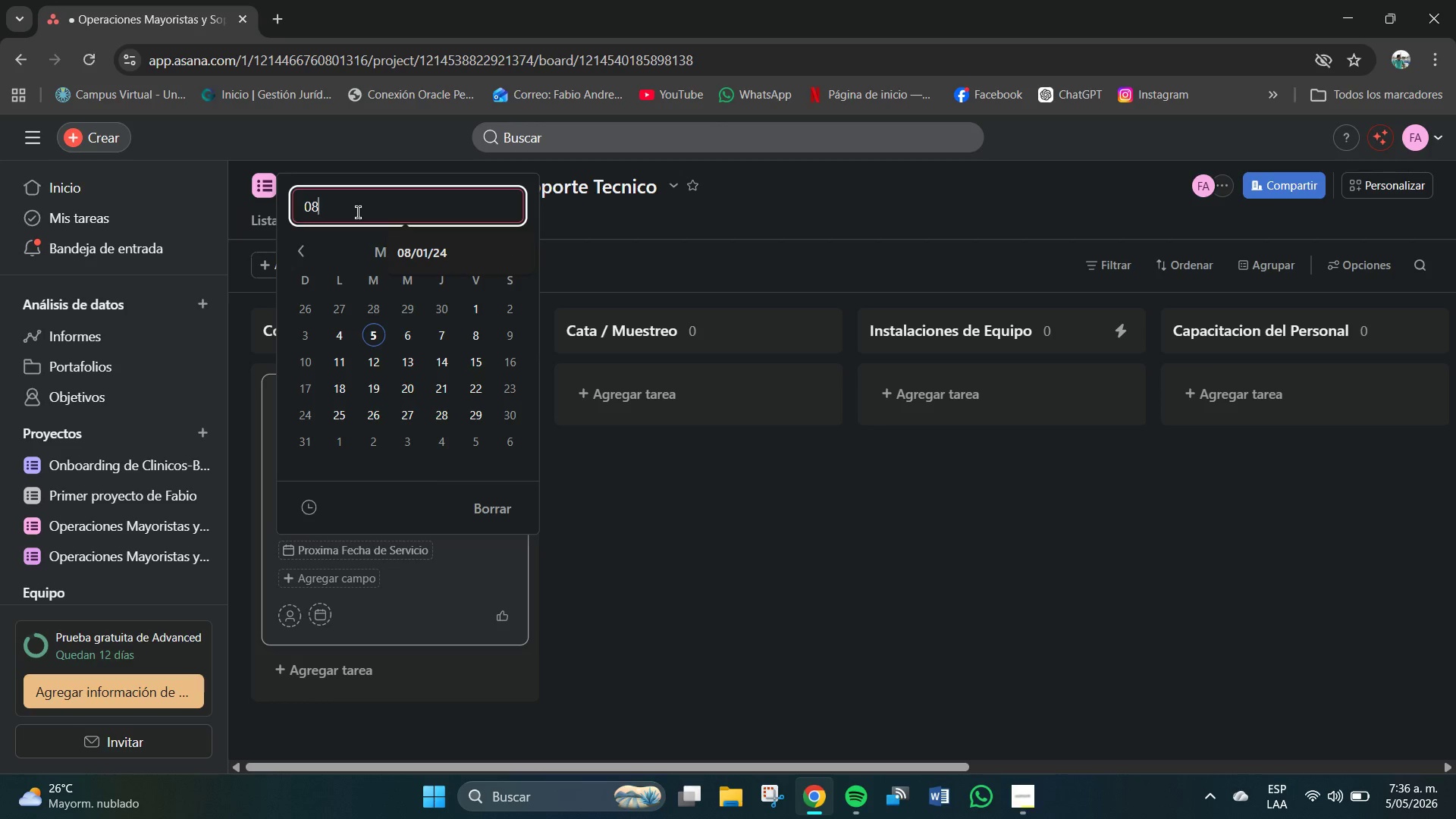 
key(Backspace)
 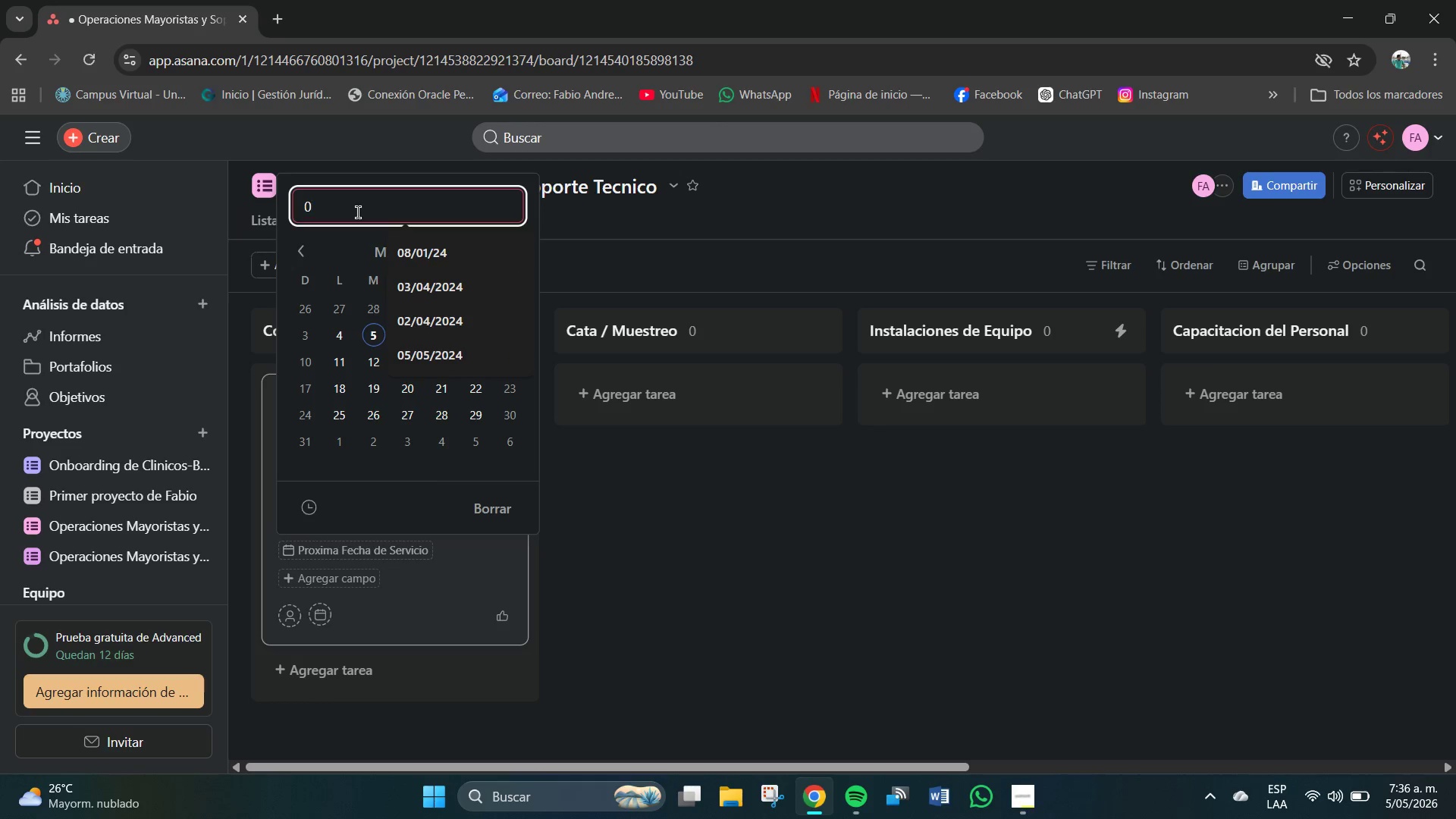 
key(Numpad5)
 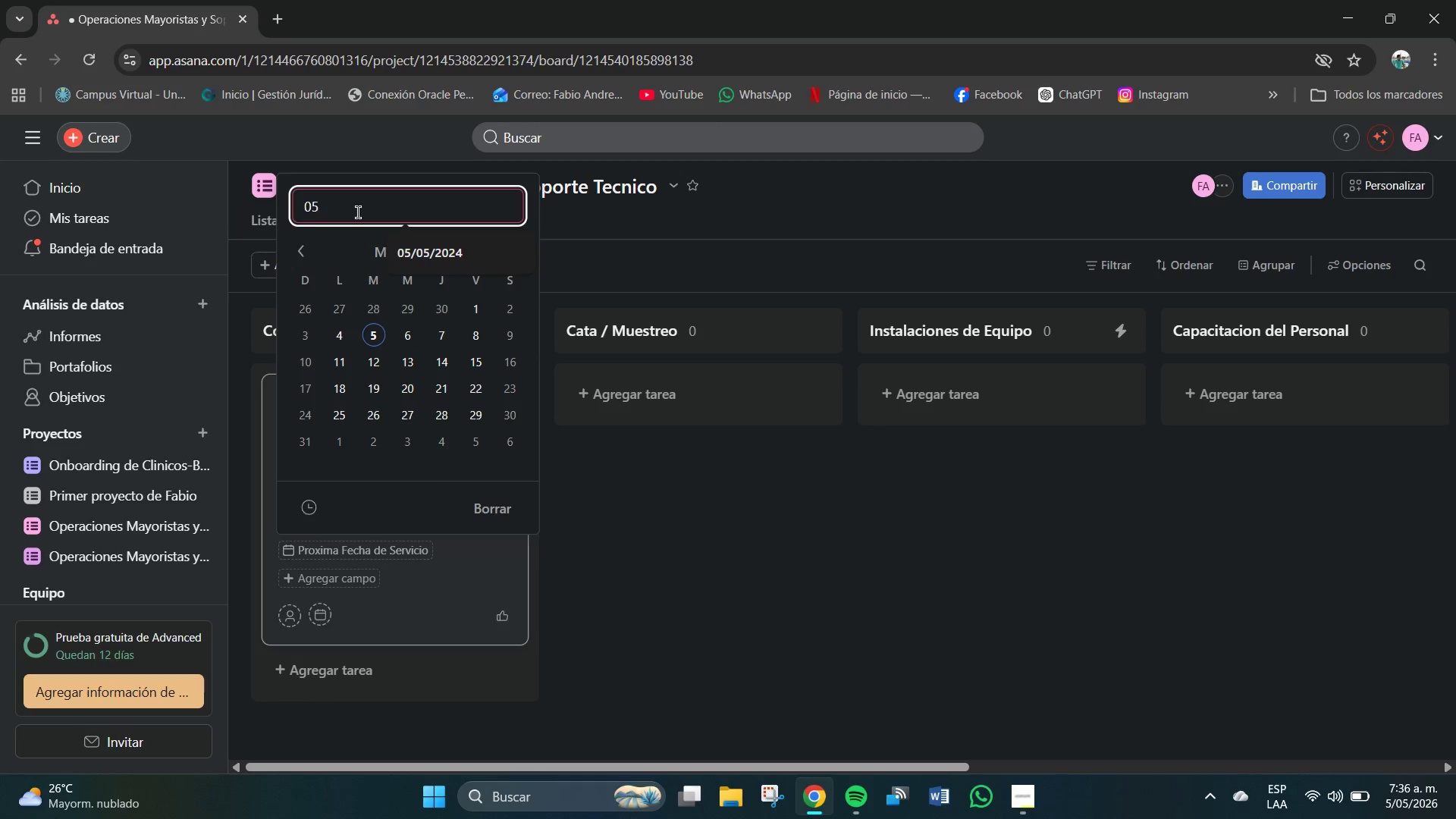 
key(Shift+7)
 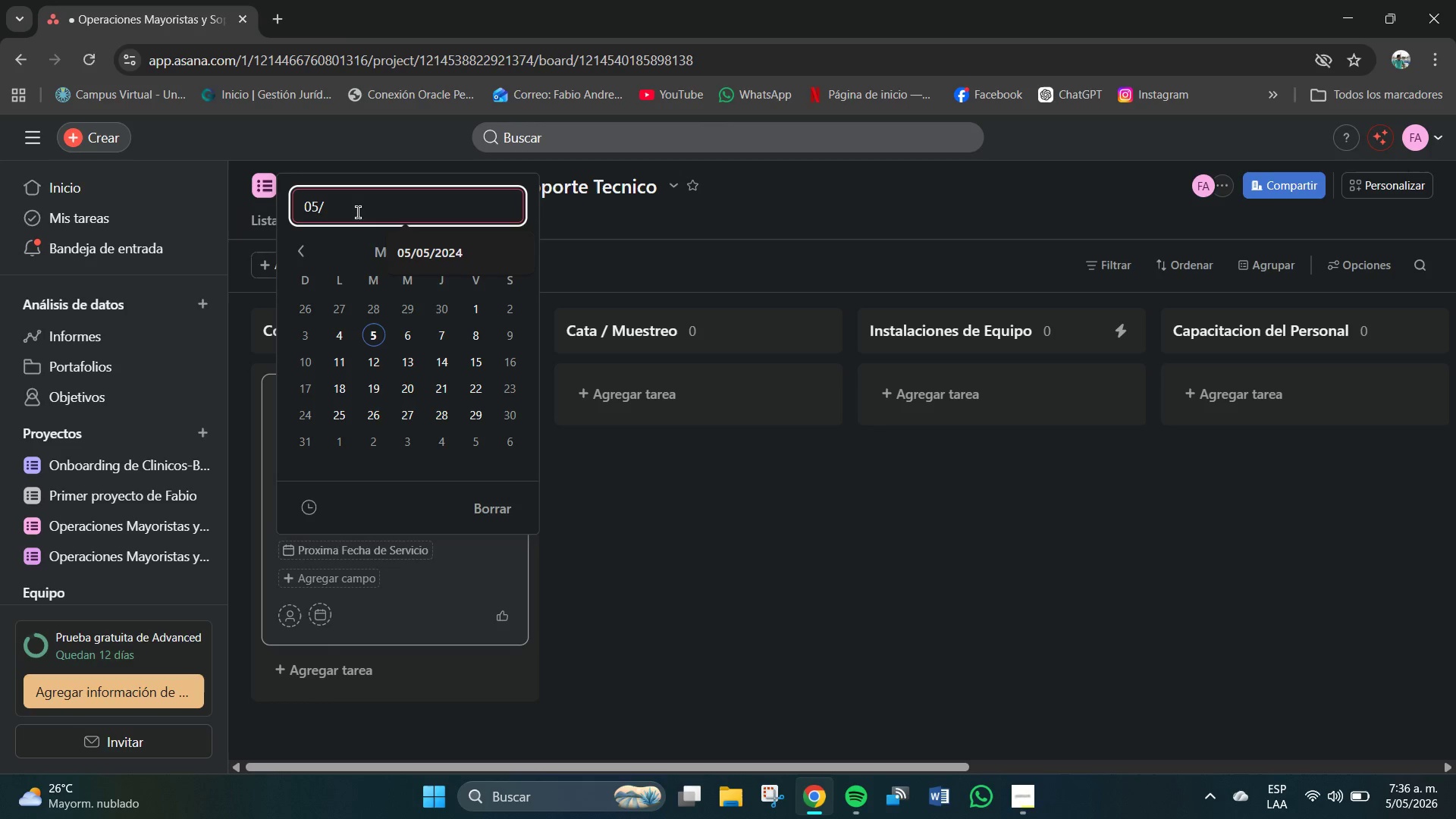 
key(Numpad0)
 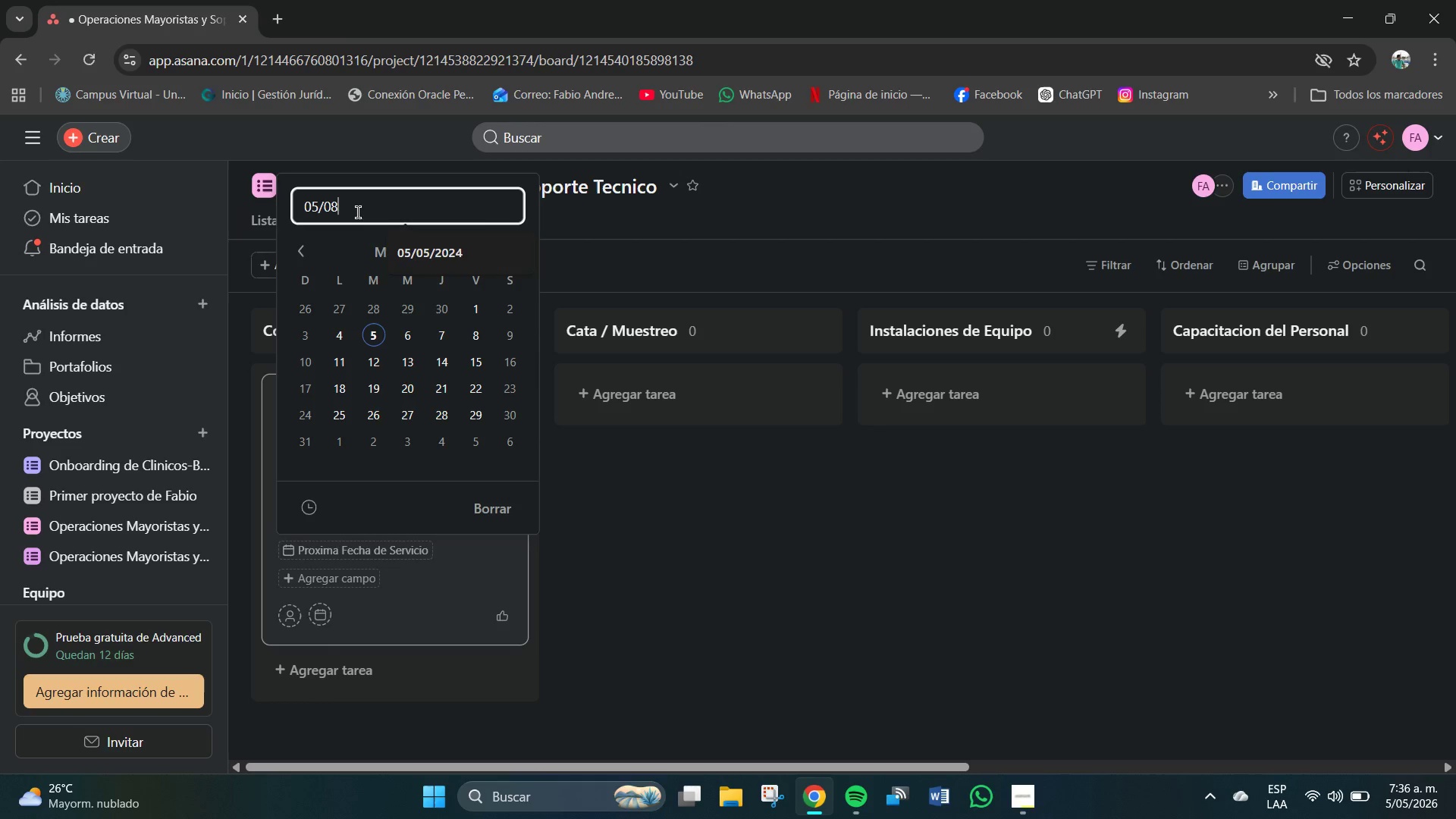 
key(Numpad8)
 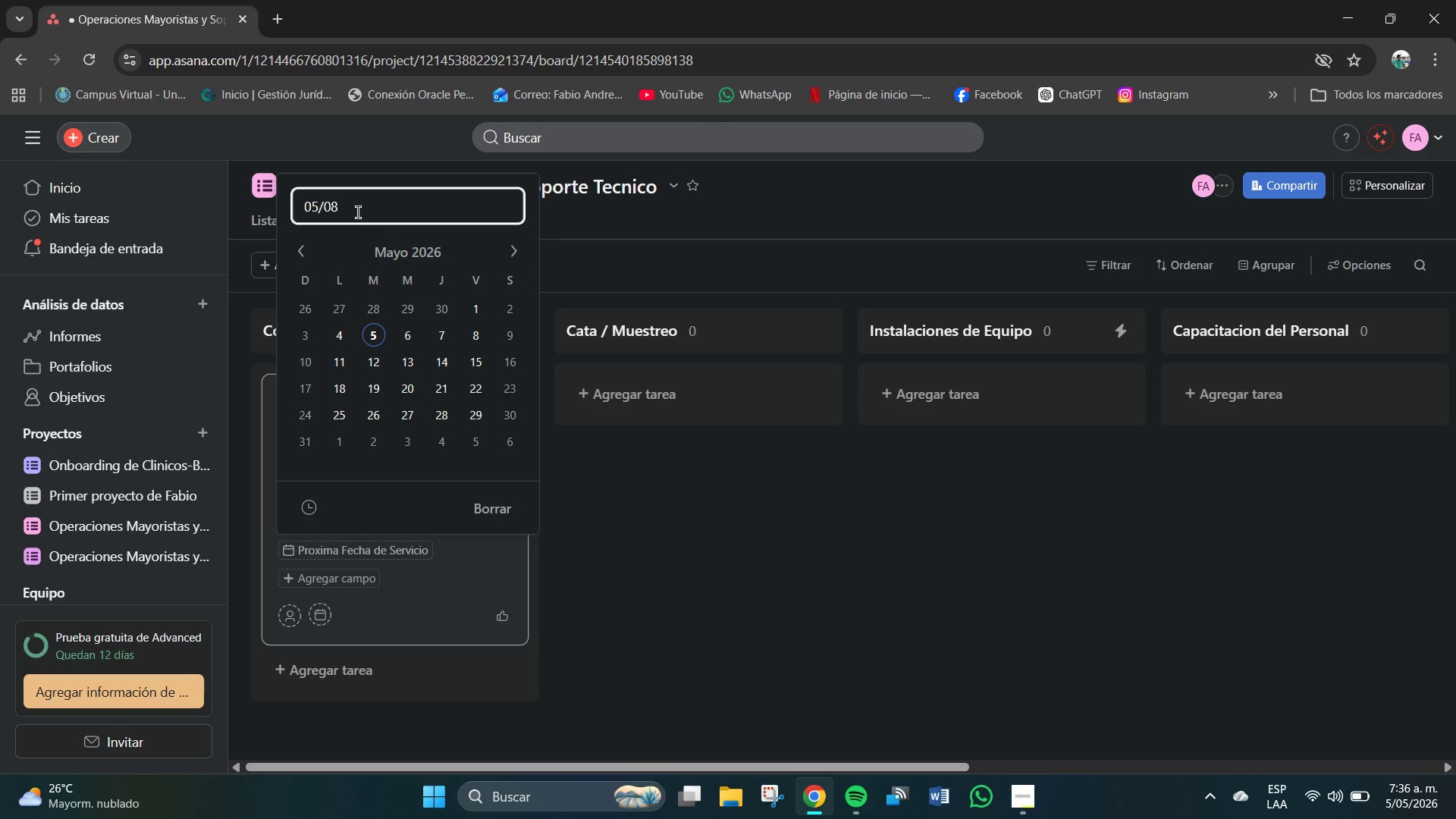 
key(Shift+7)
 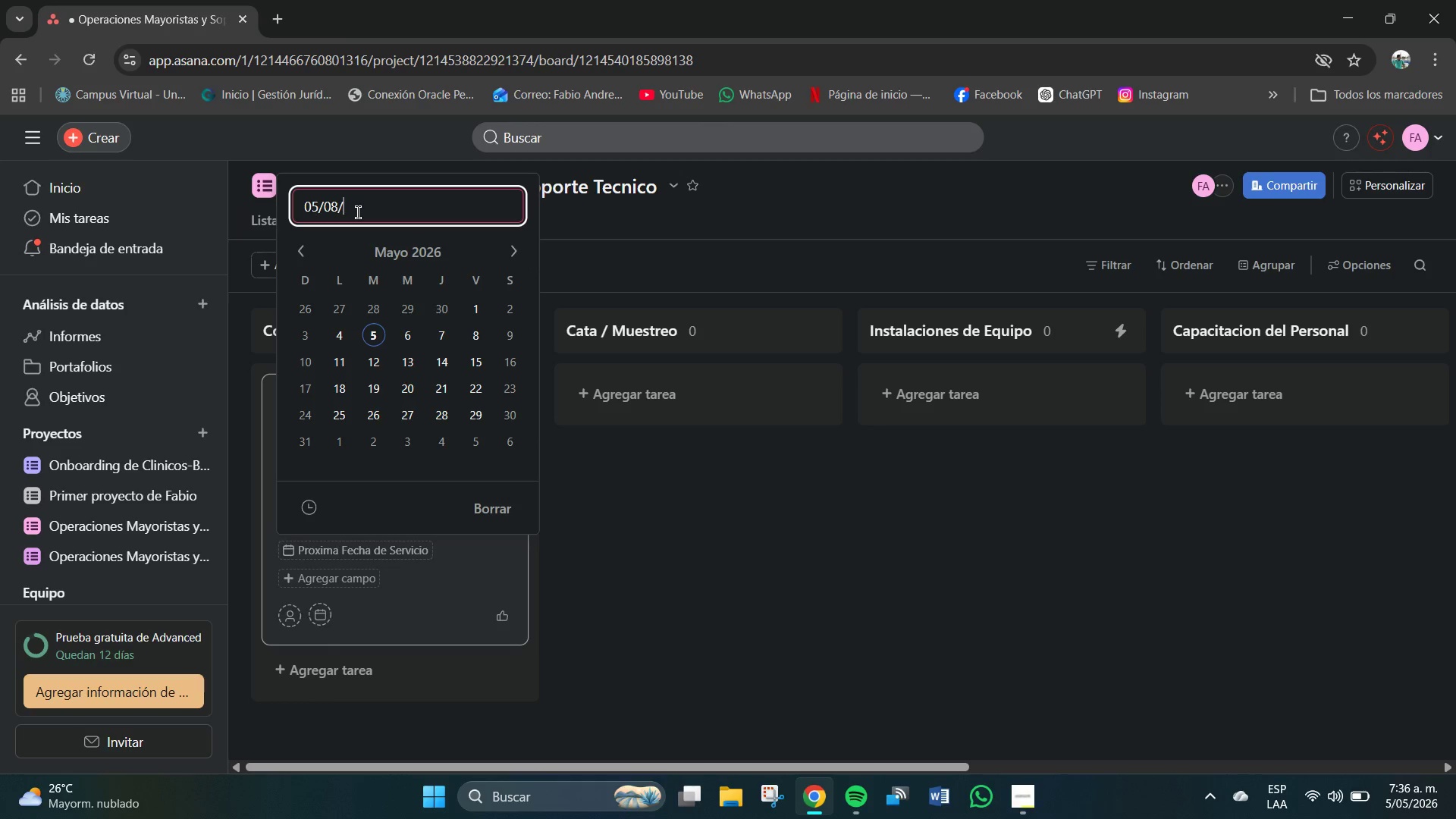 
key(Numpad2)
 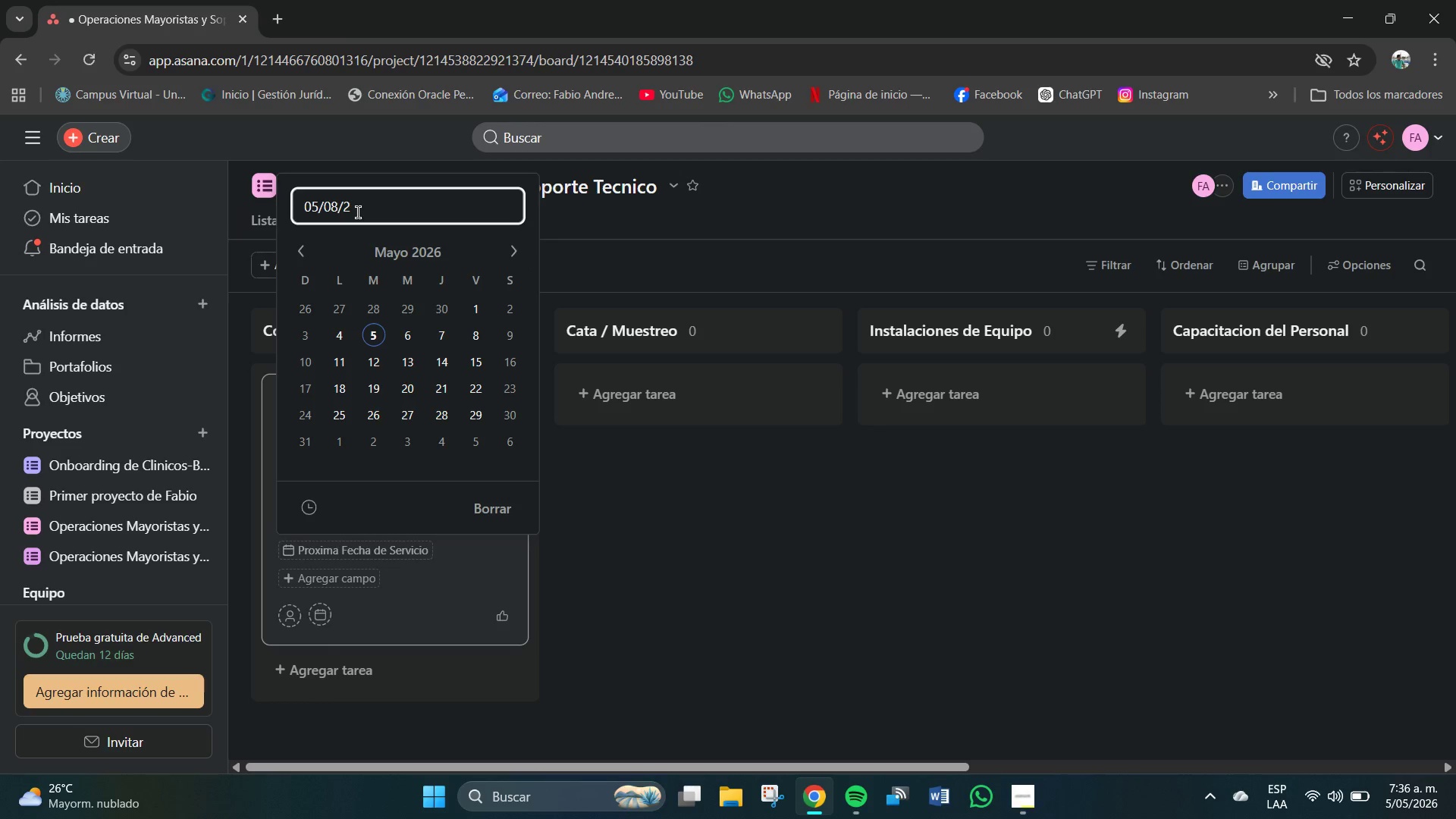 
key(Numpad0)
 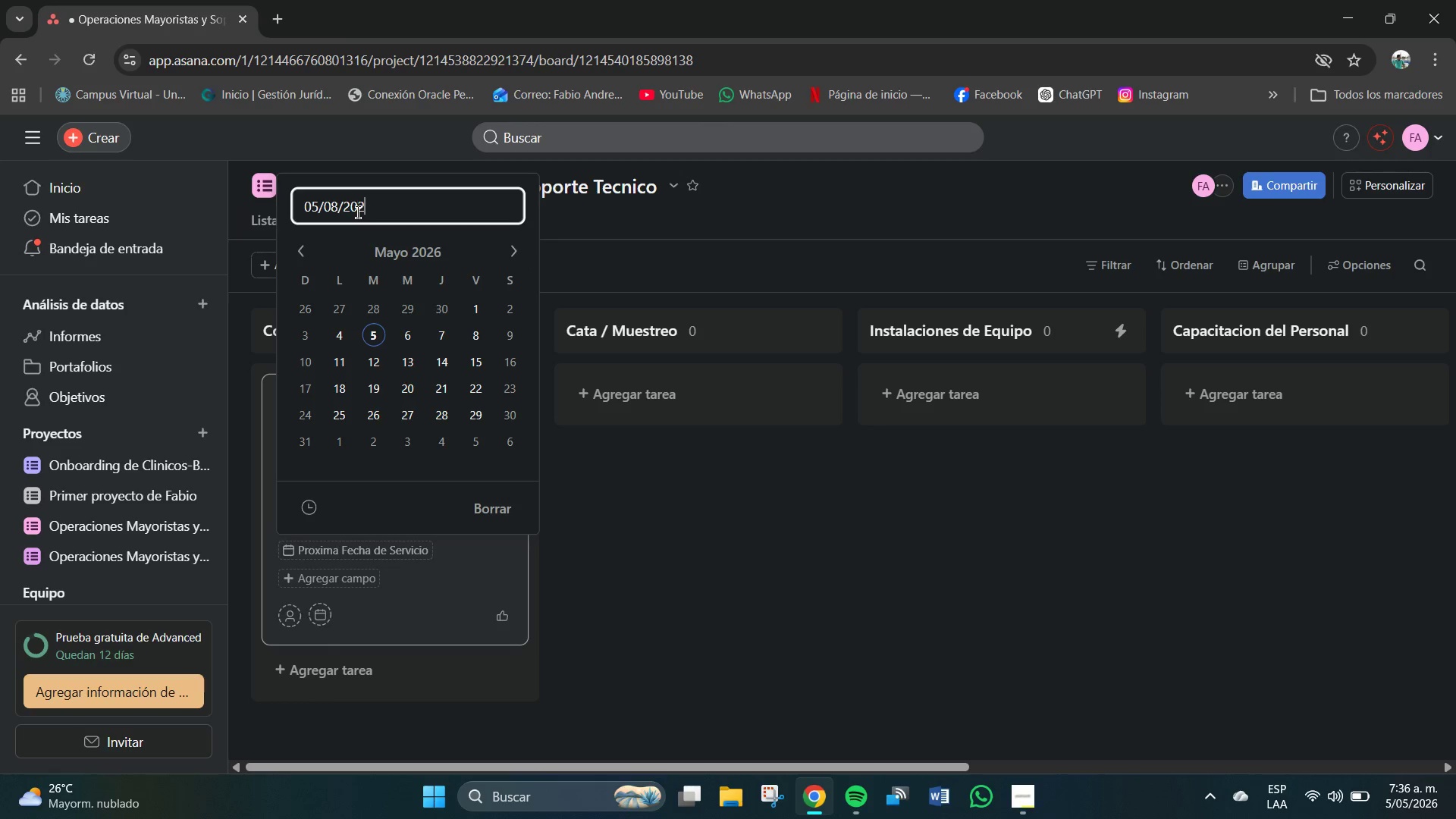 
key(Numpad2)
 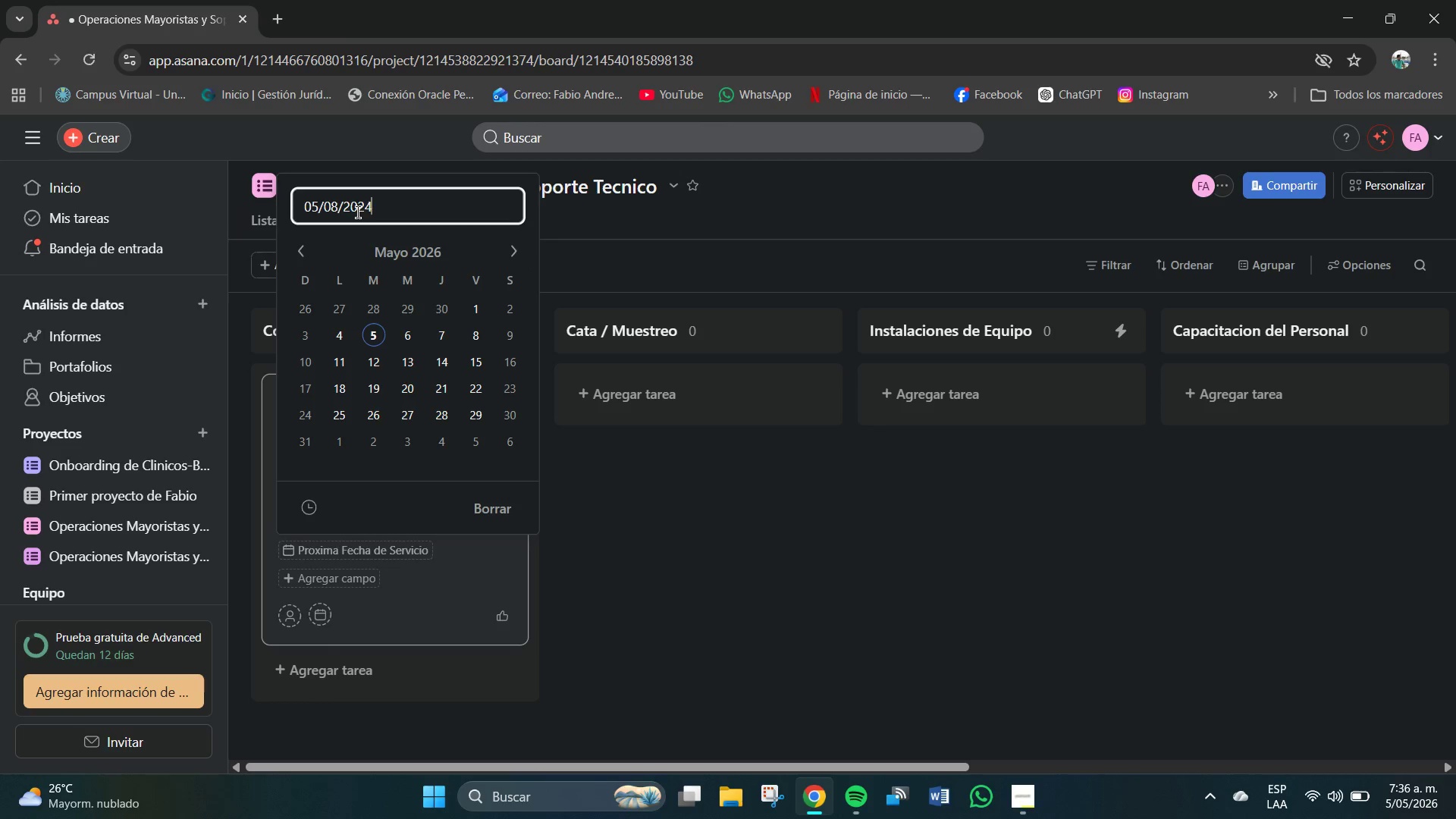 
key(Numpad4)
 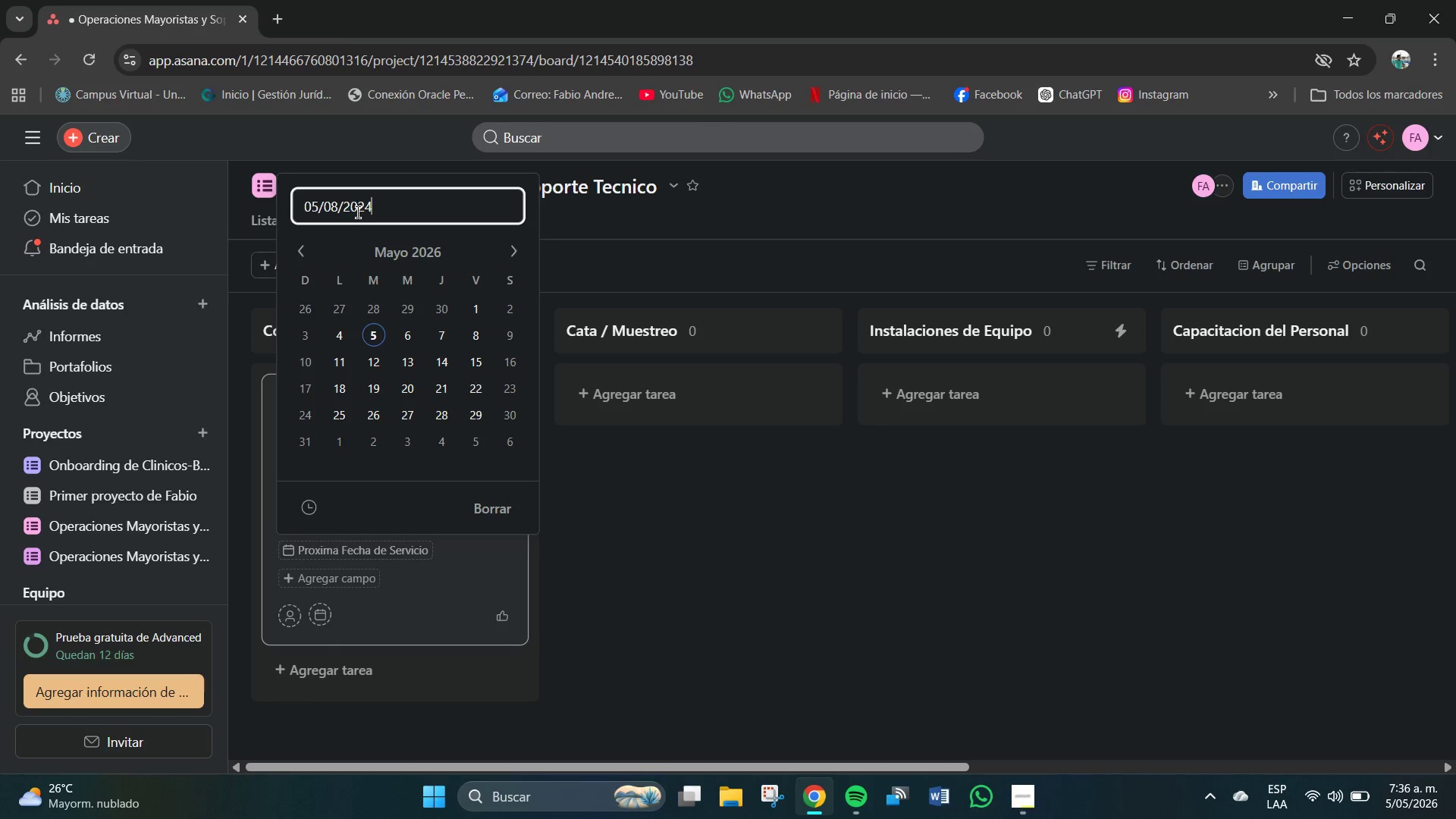 
key(NumpadEnter)
 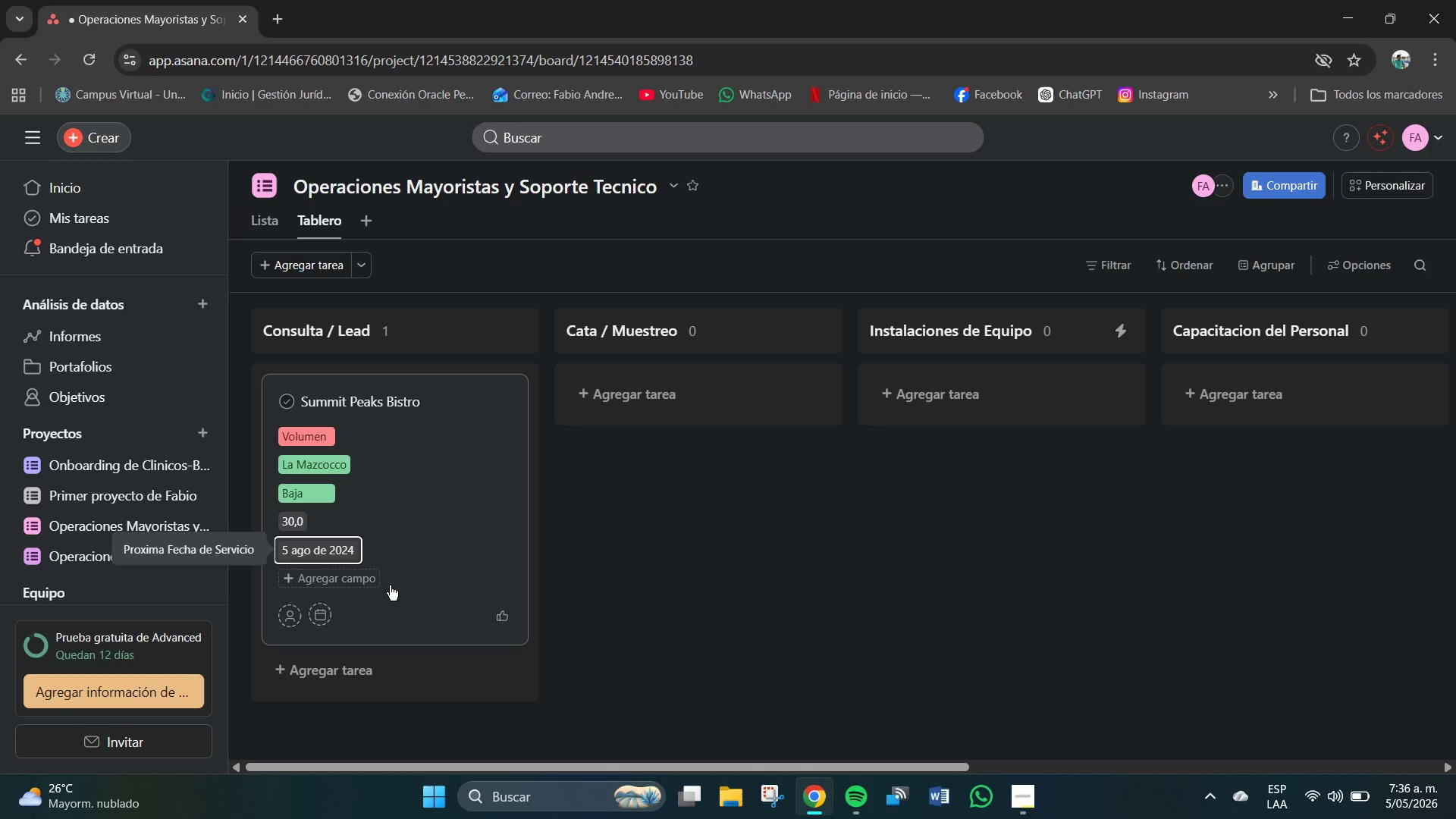 
wait(6.23)
 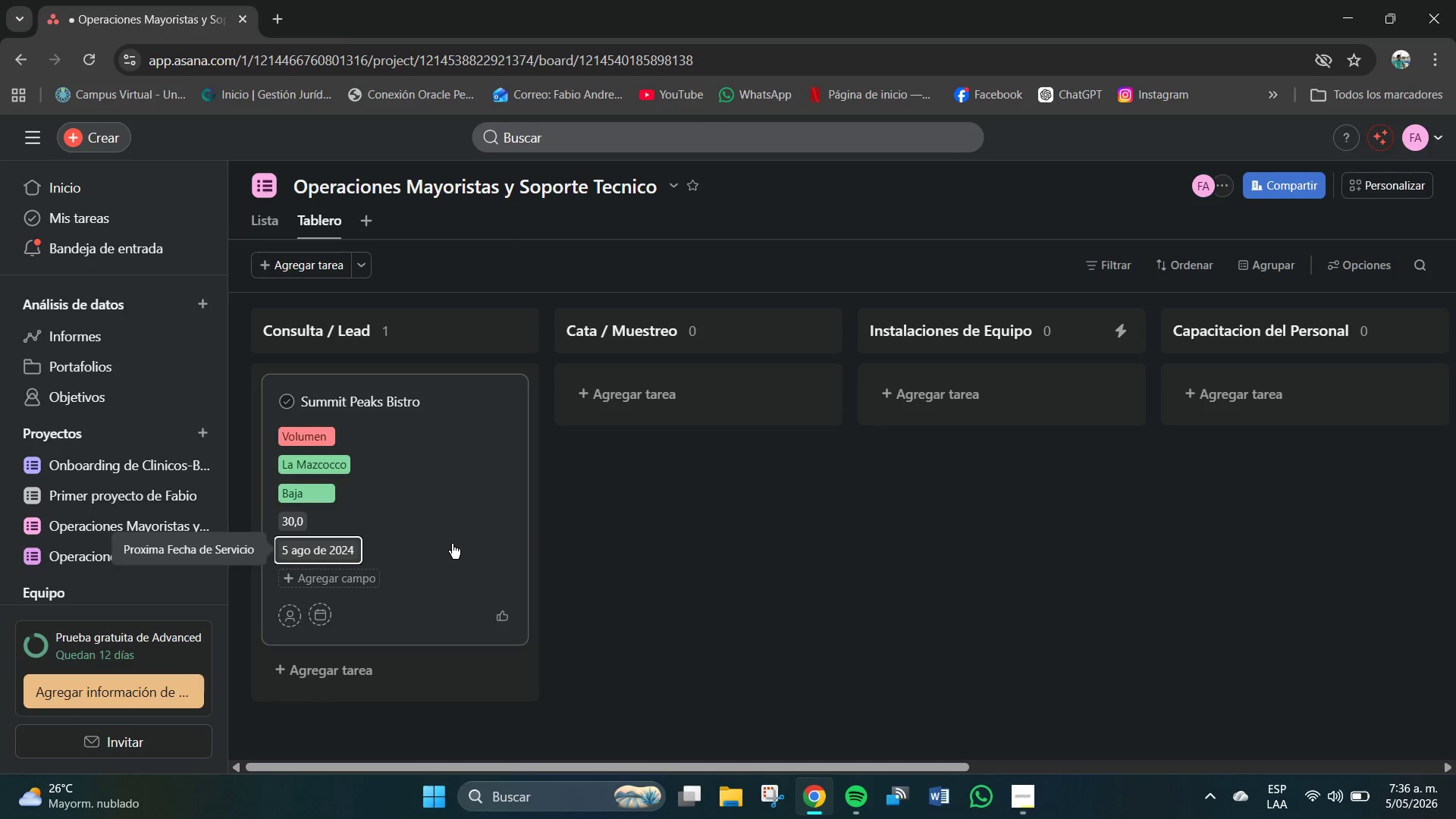 
left_click([725, 573])
 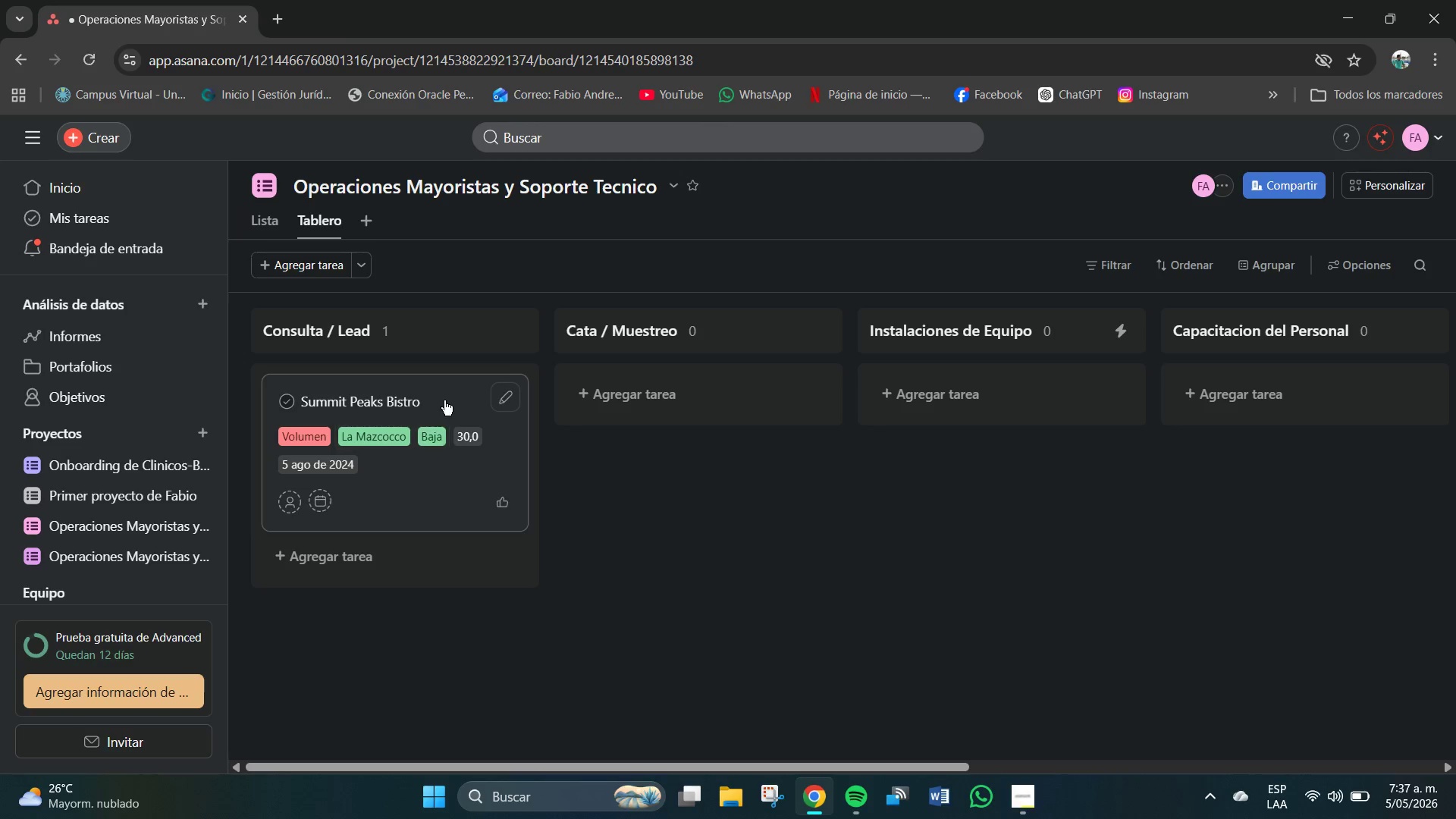 
left_click([444, 399])
 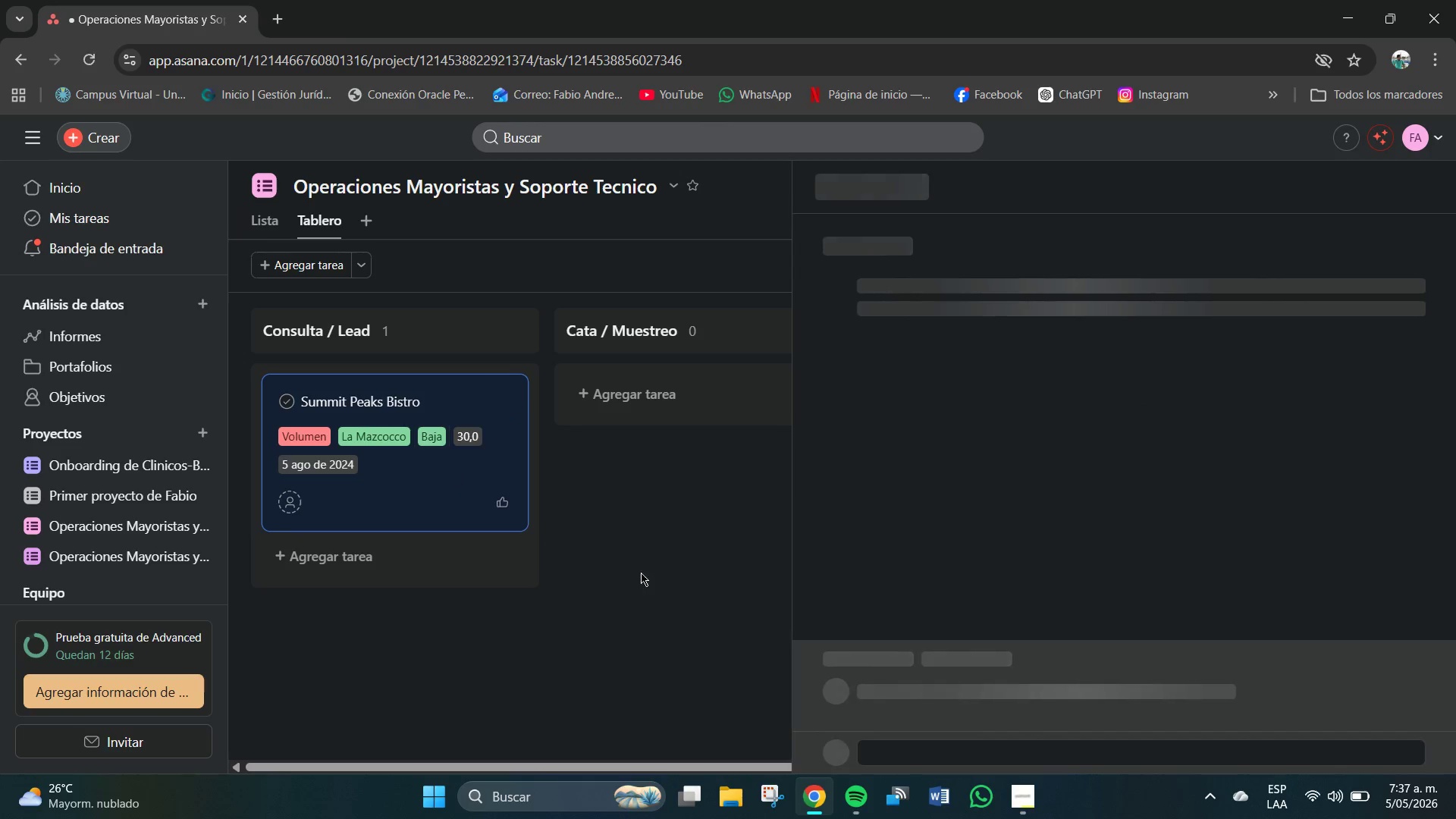 
left_click([647, 535])
 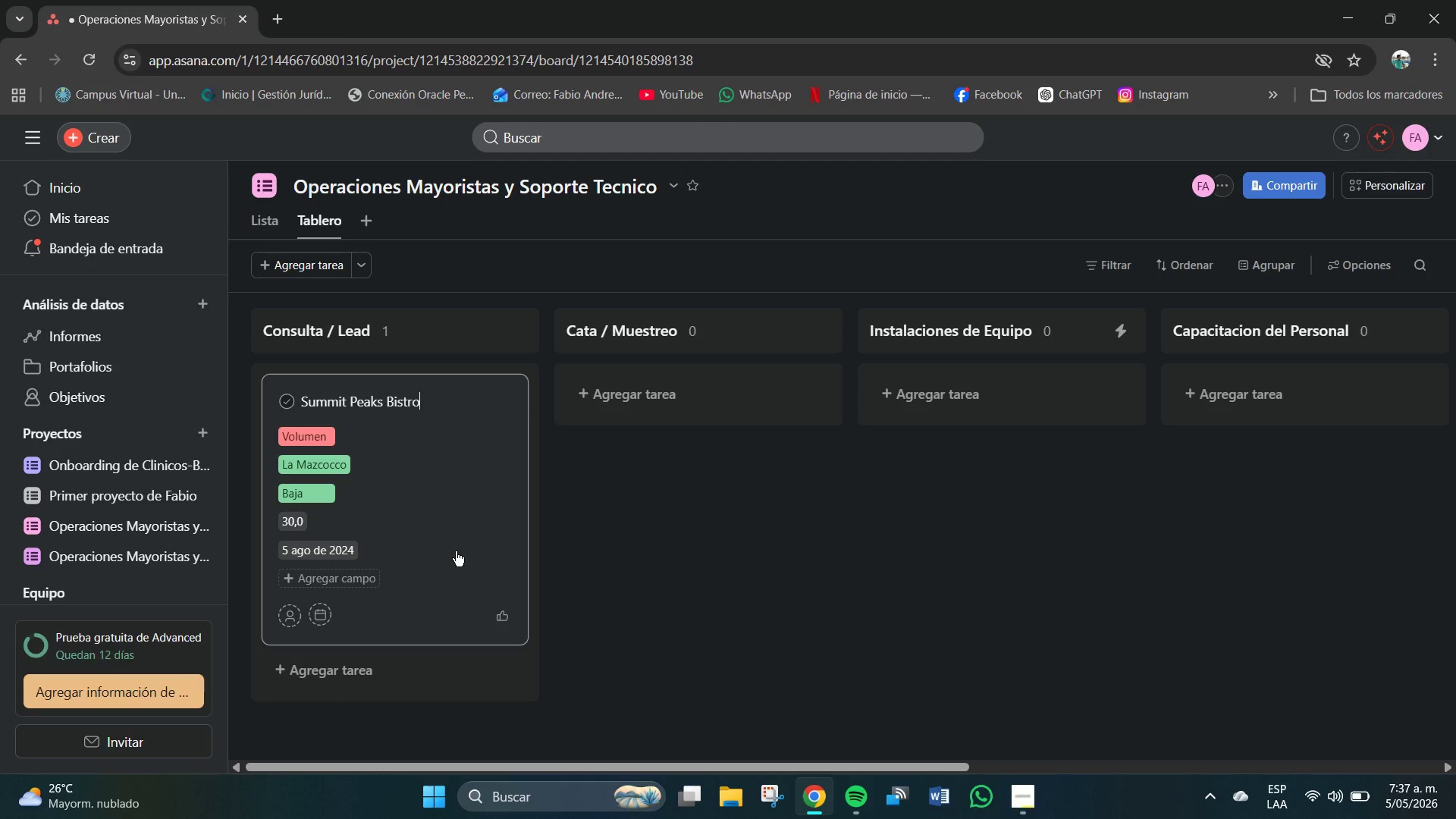 
wait(22.89)
 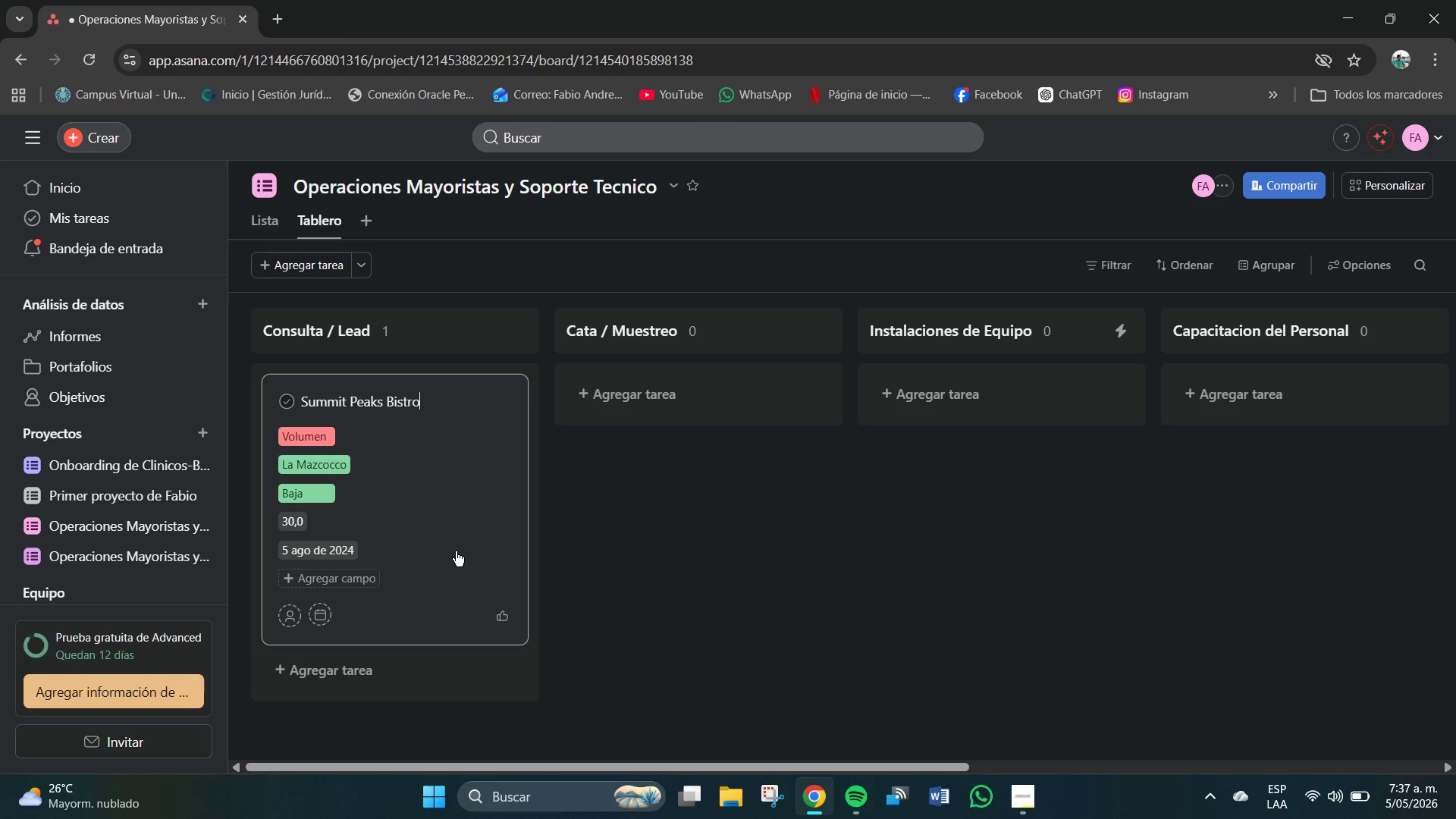 
left_click([350, 576])
 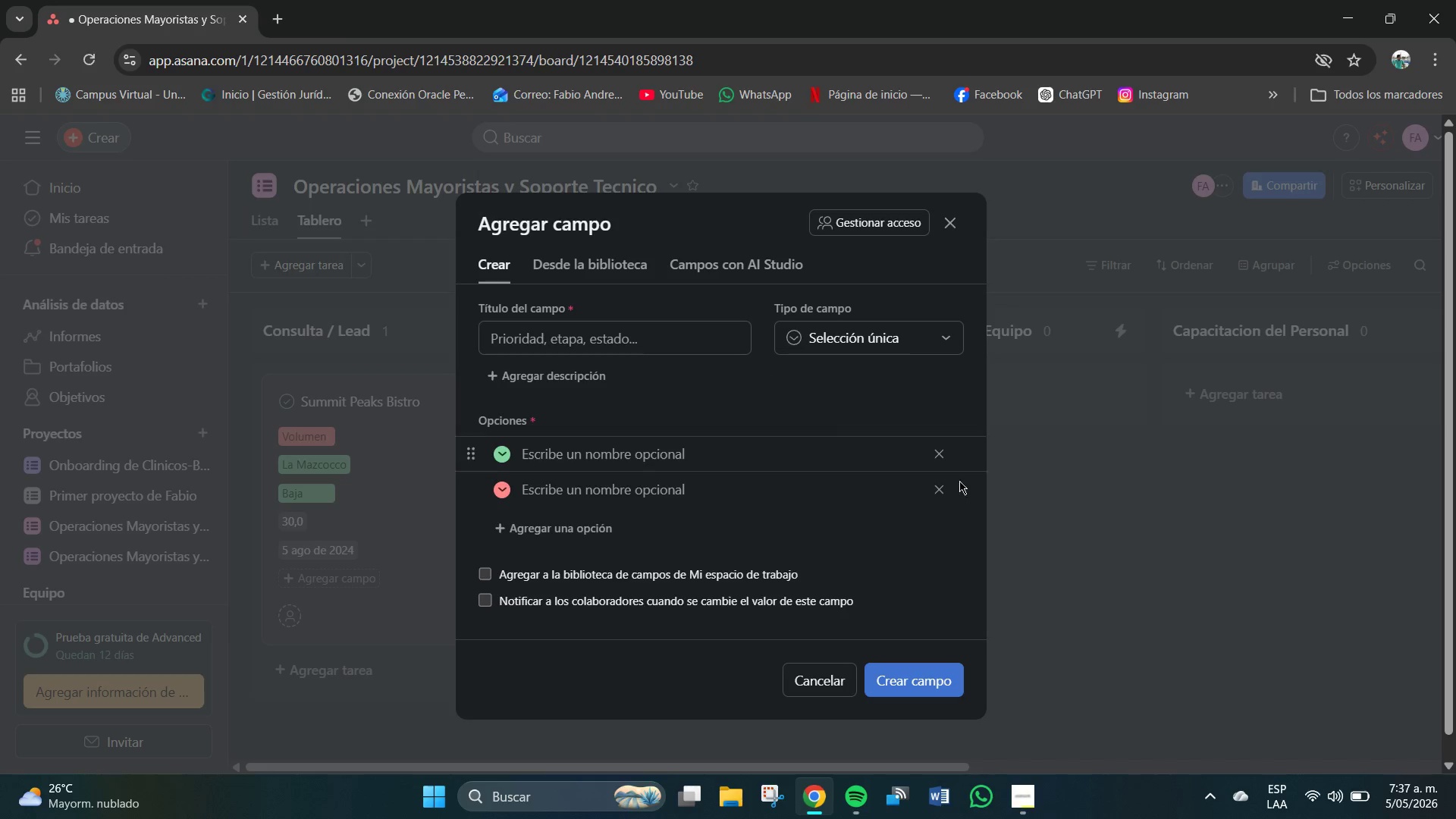 
left_click([1076, 554])
 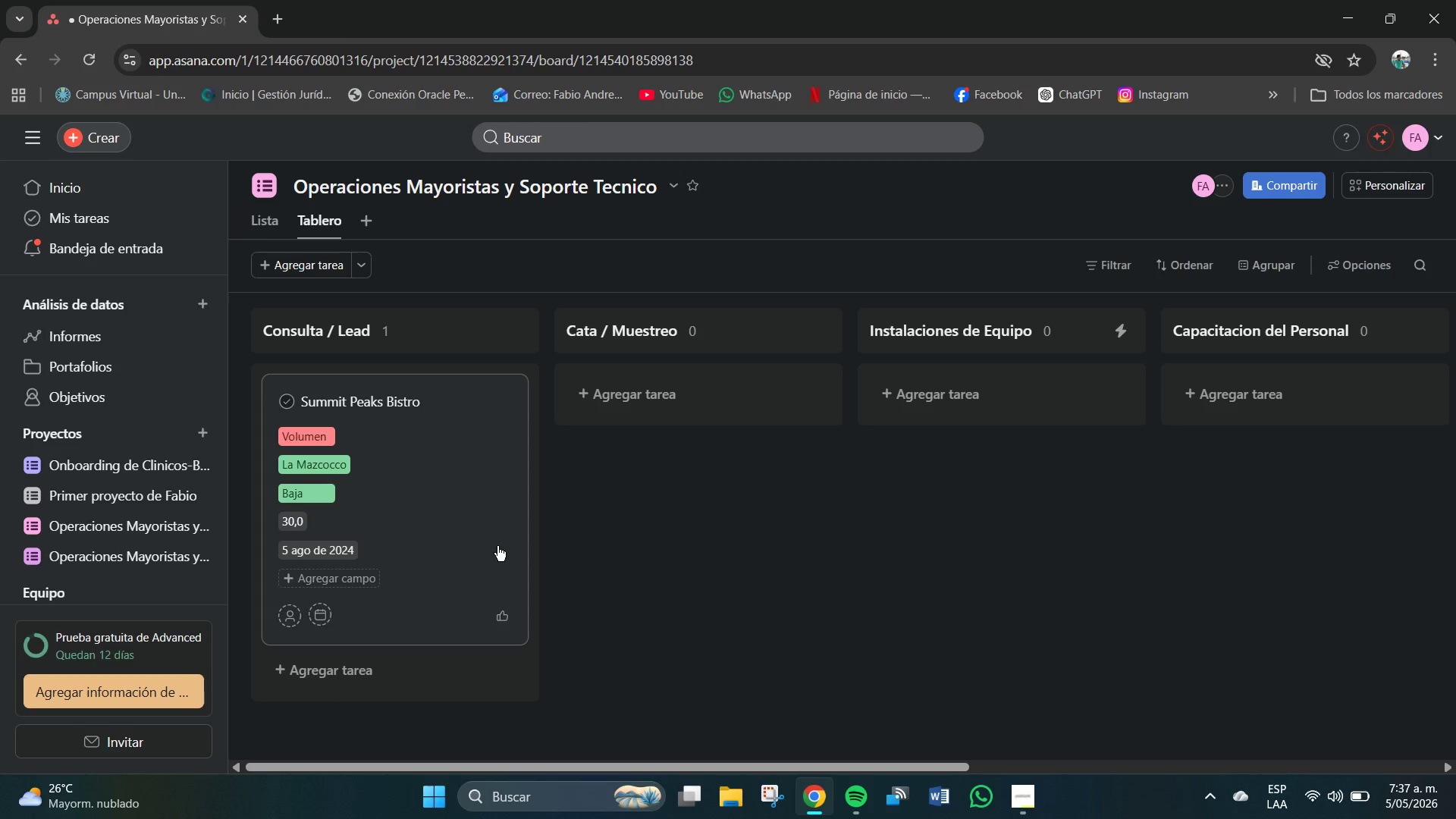 
left_click([645, 548])
 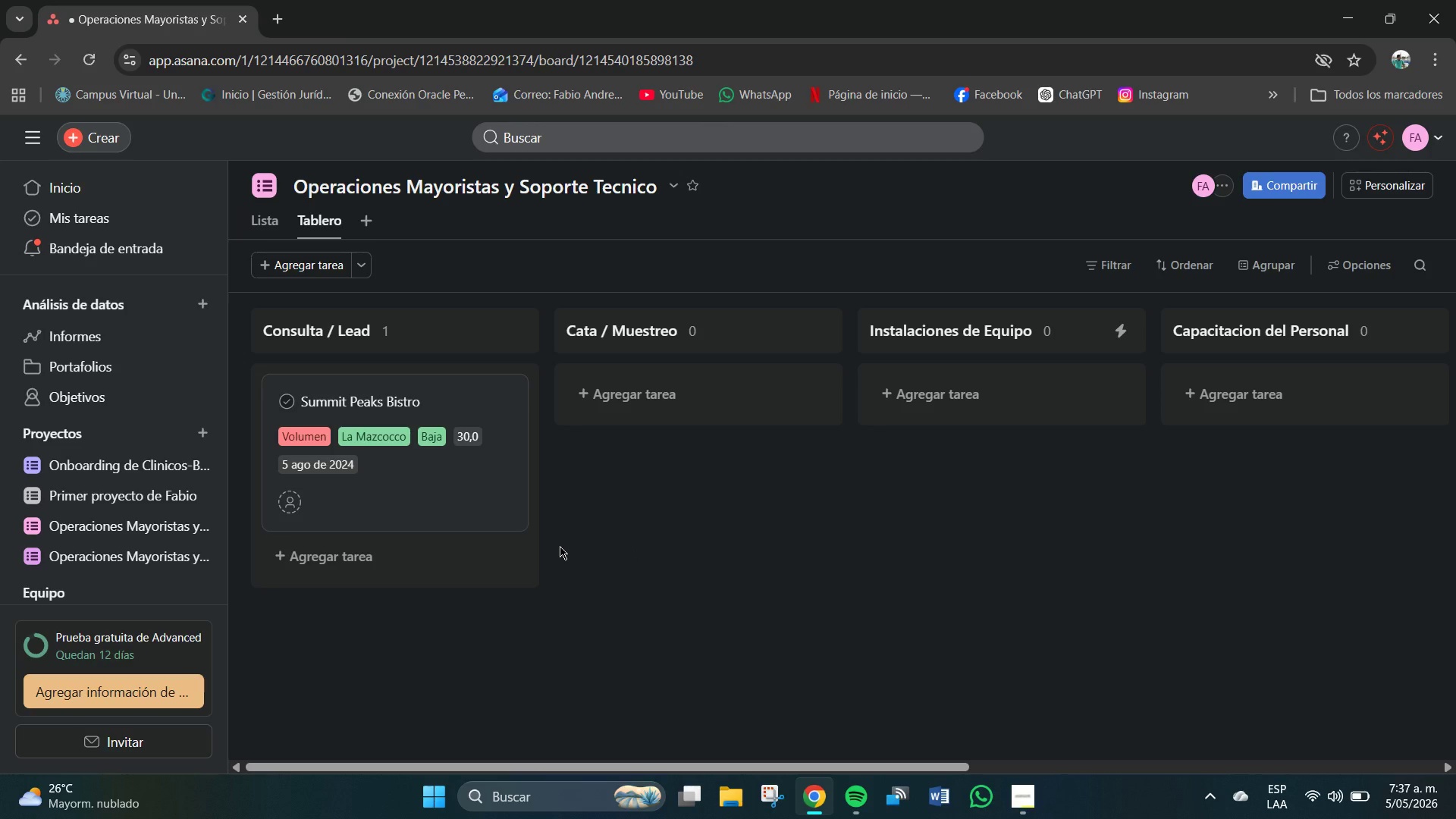 
mouse_move([356, 540])
 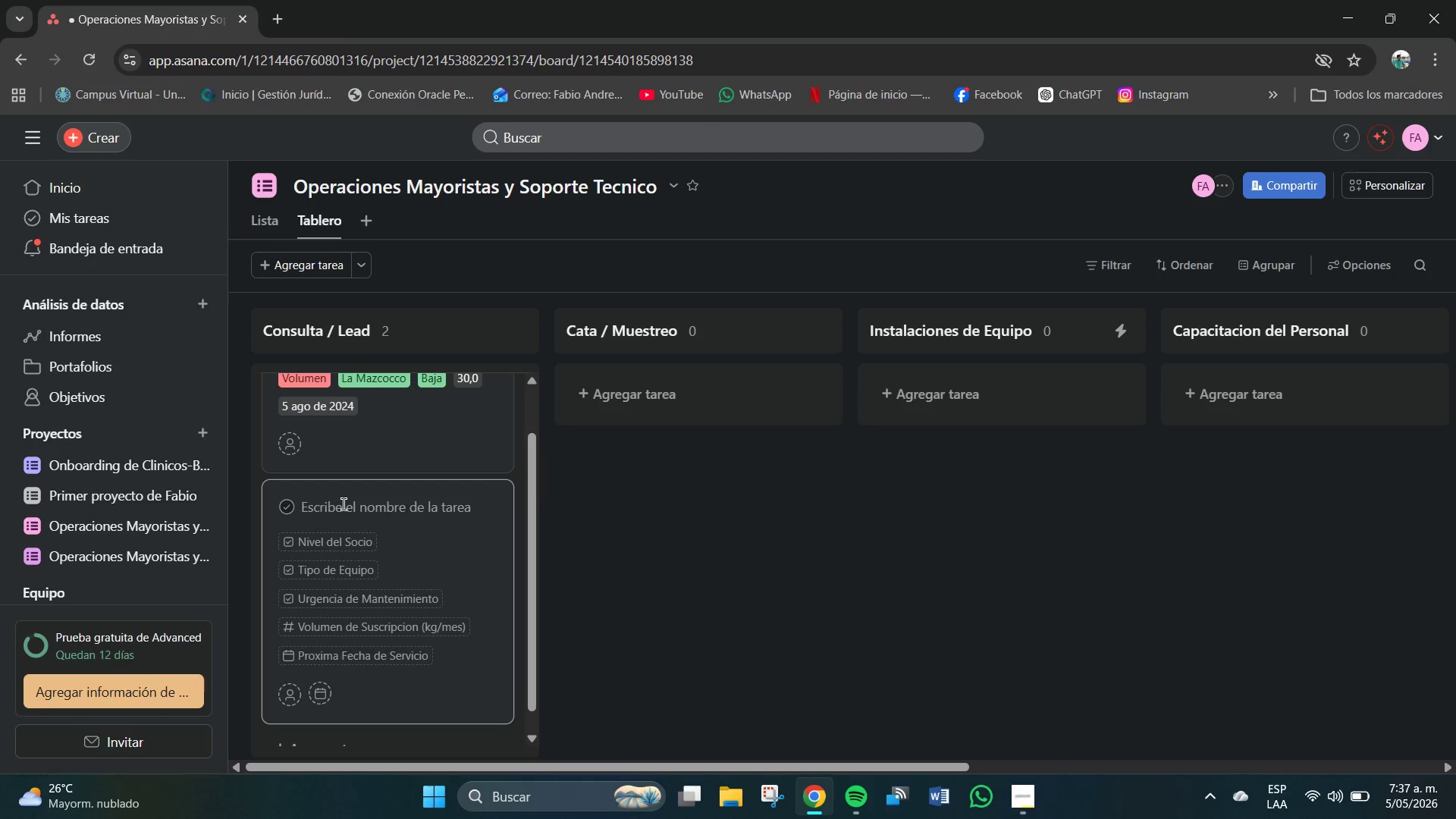 
type(Metropolis)
 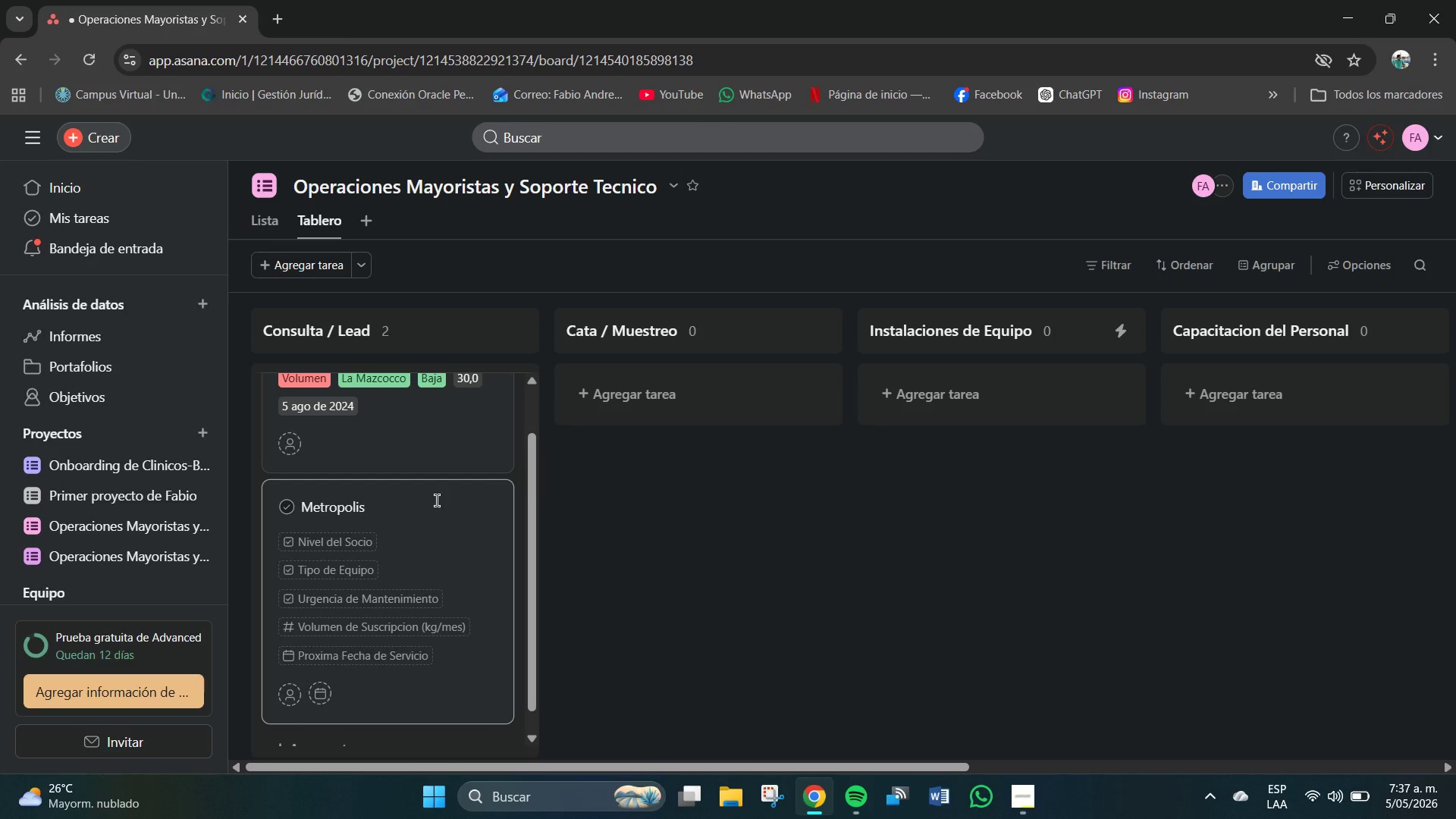 
type( East)
 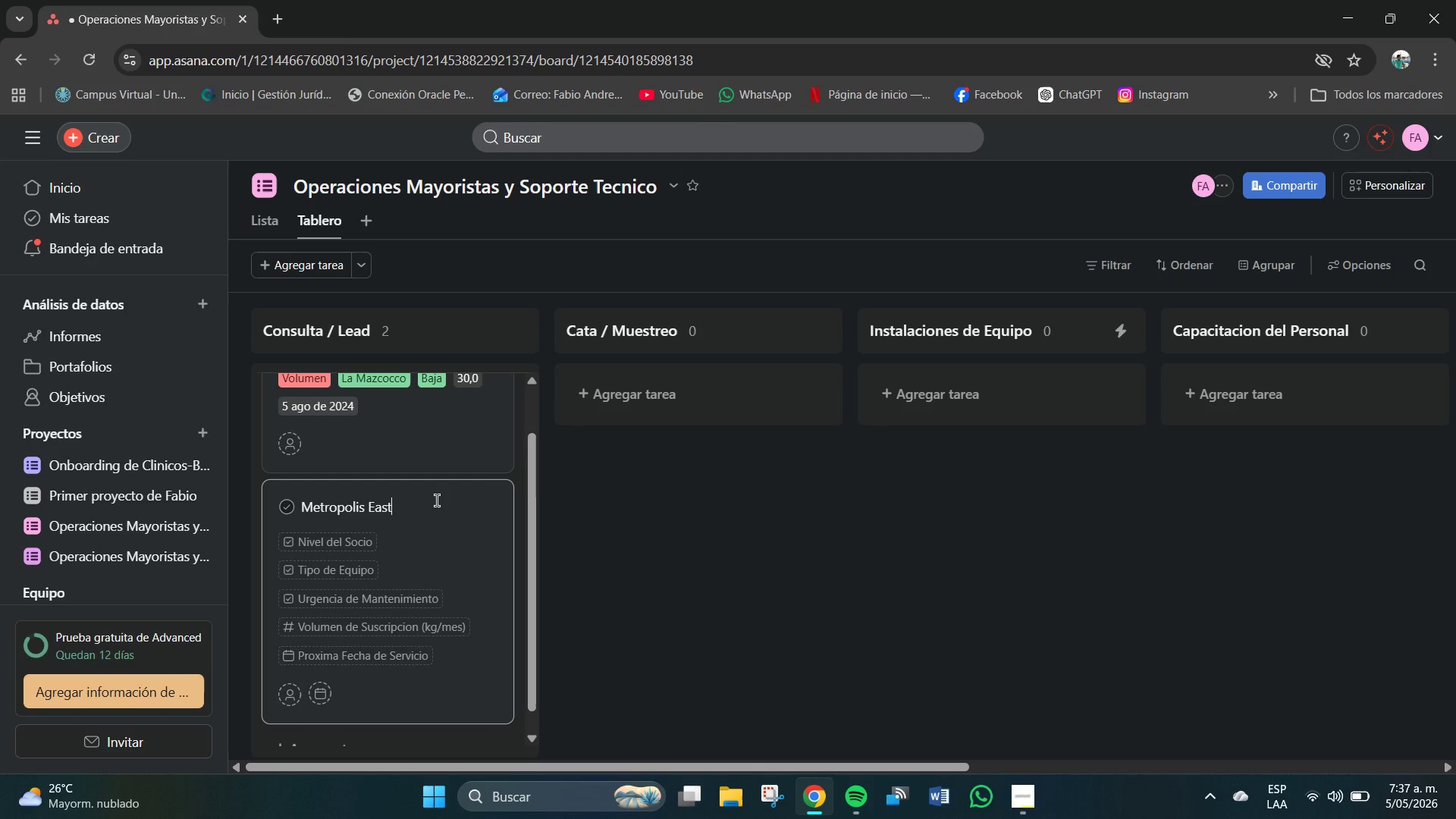 
key(Backspace)
key(Backspace)
type(ts)
 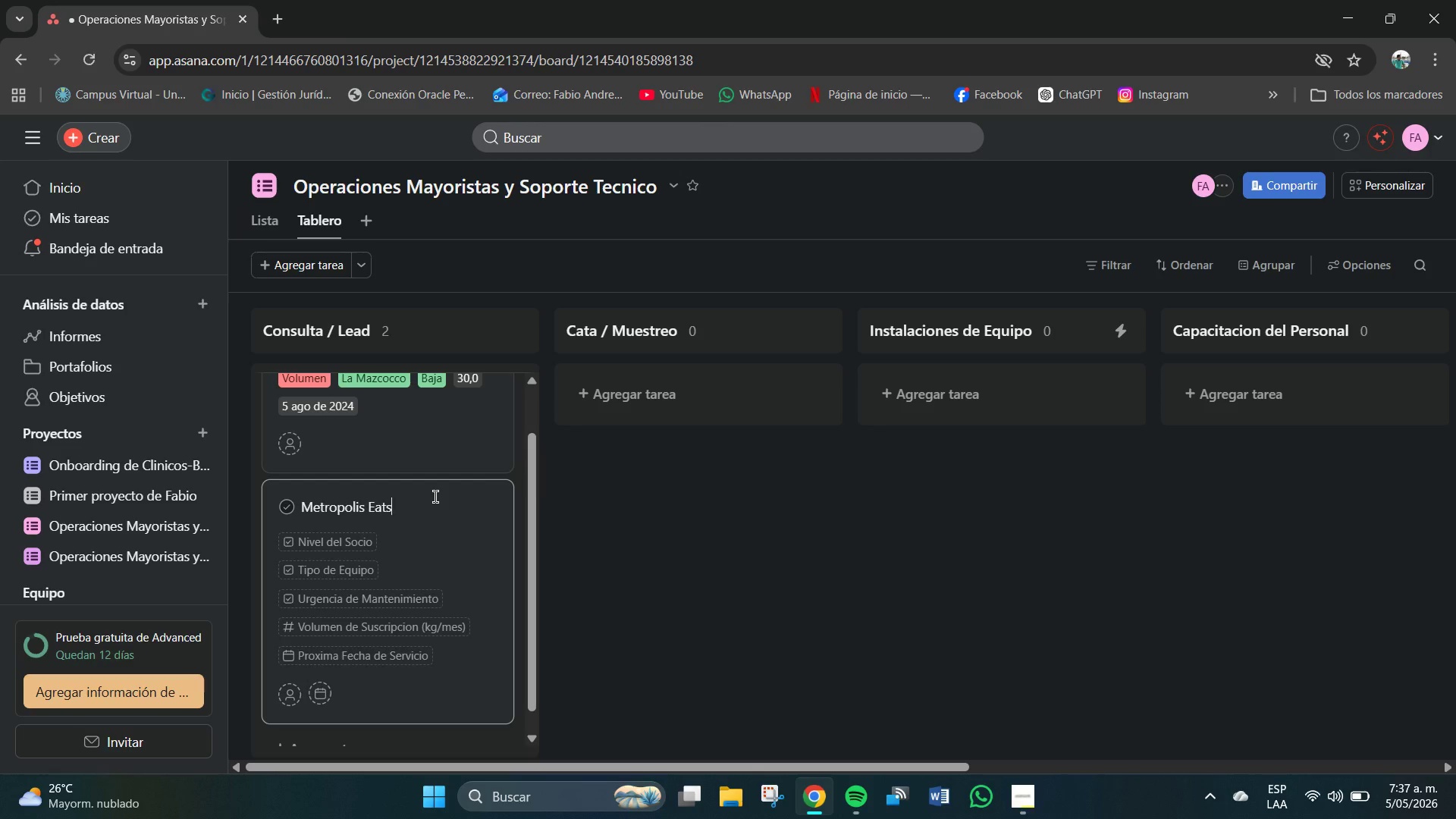 
left_click([334, 541])
 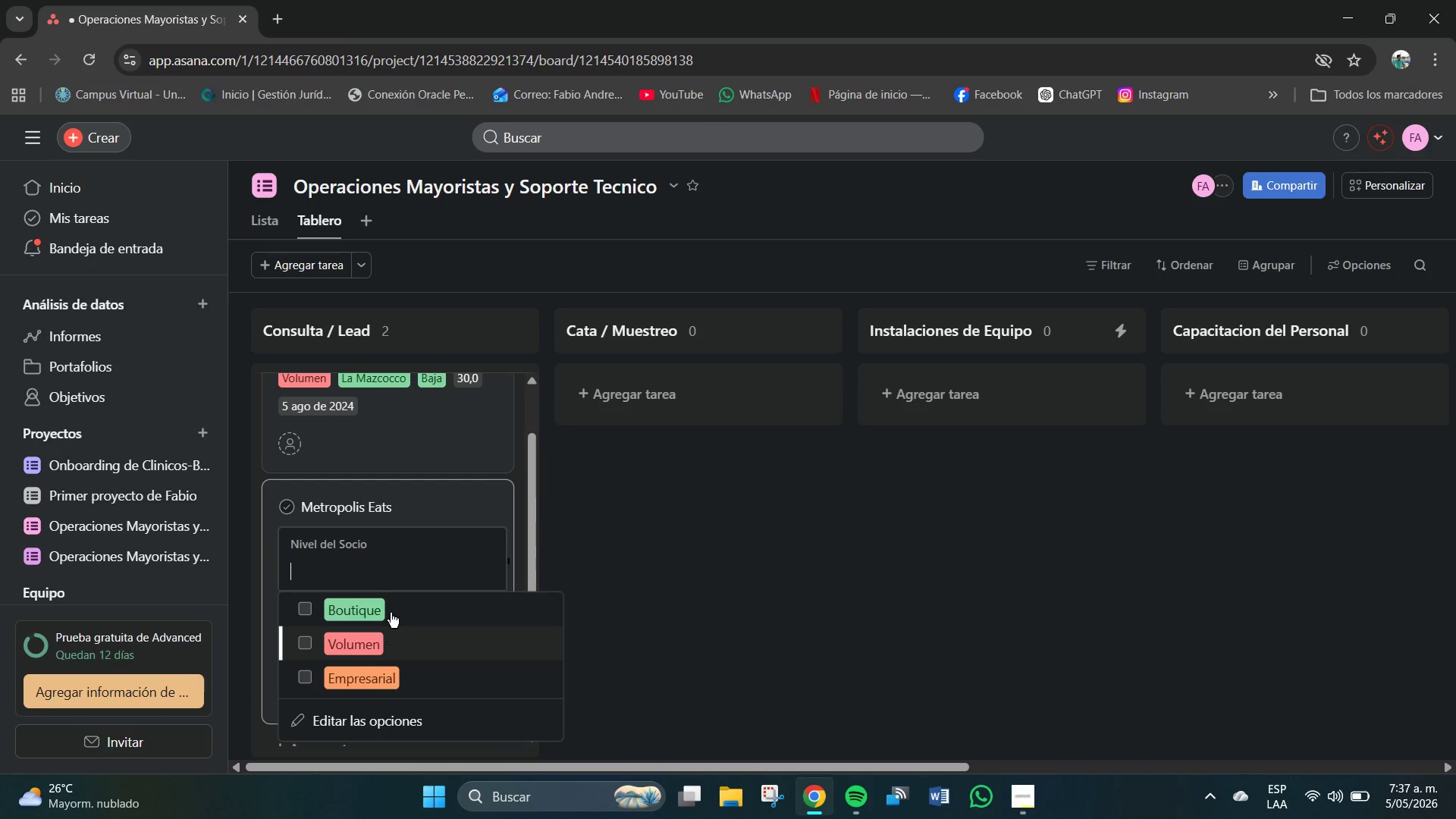 
left_click([407, 516])
 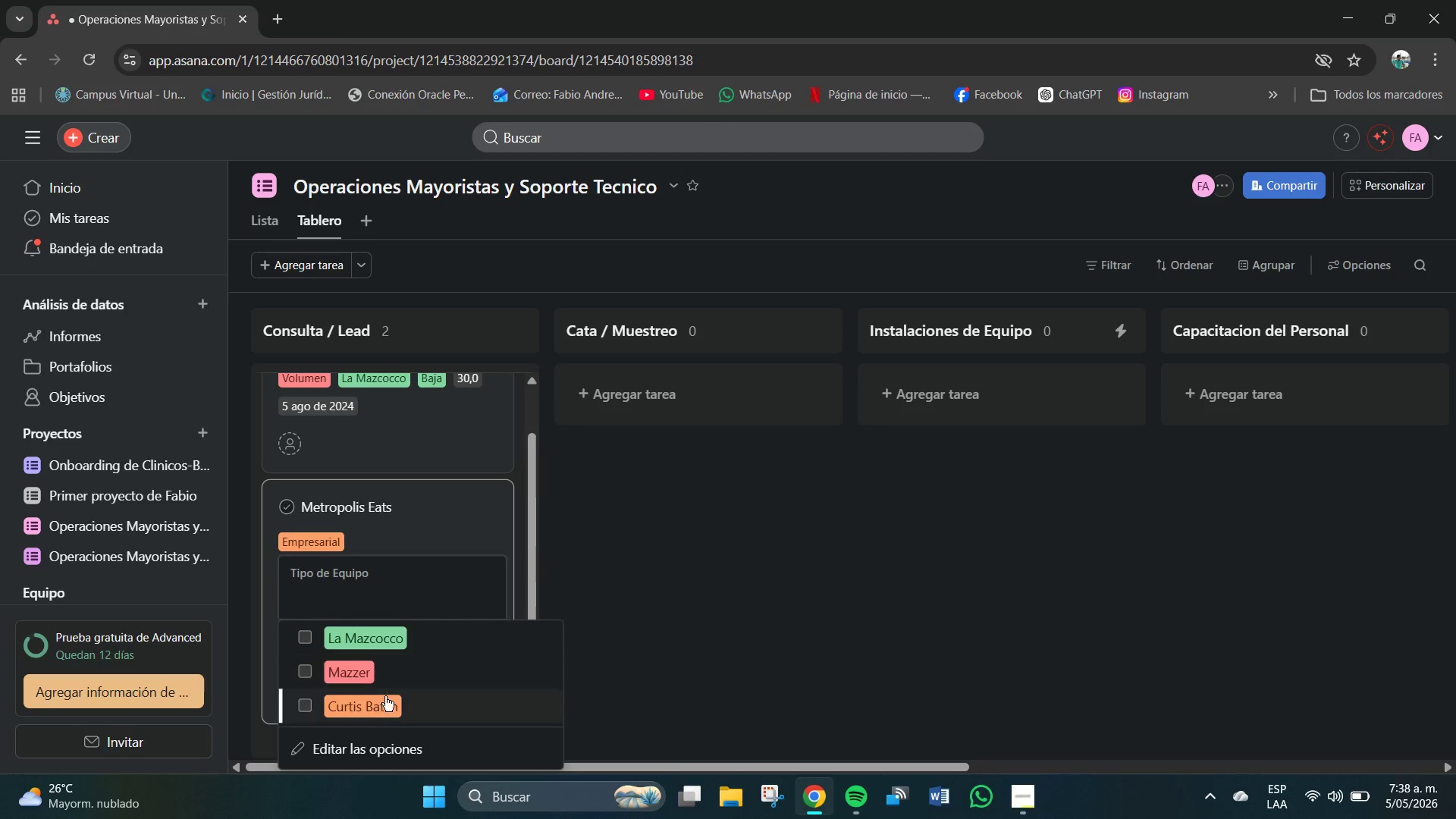 
wait(7.23)
 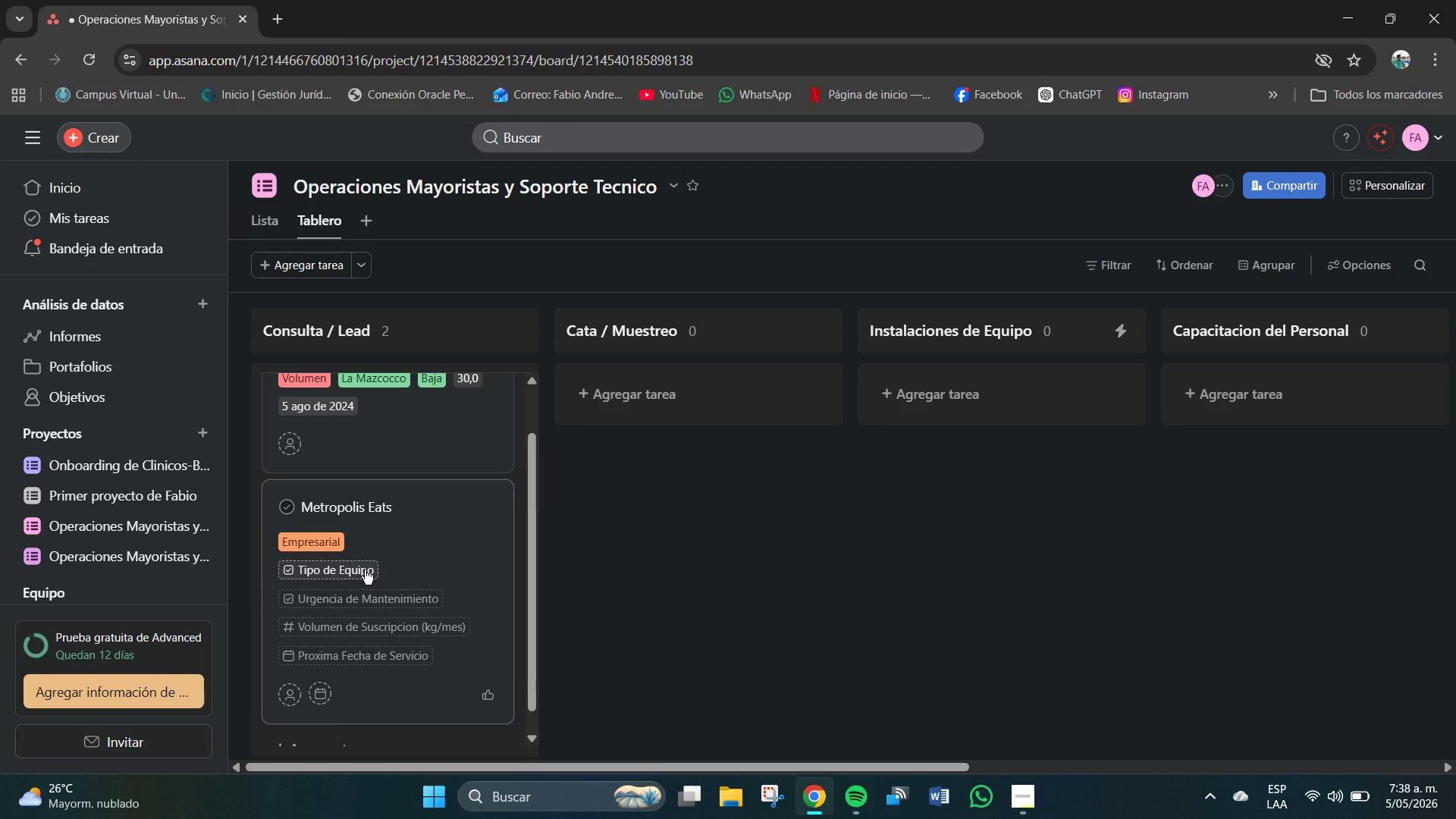 
left_click([352, 673])
 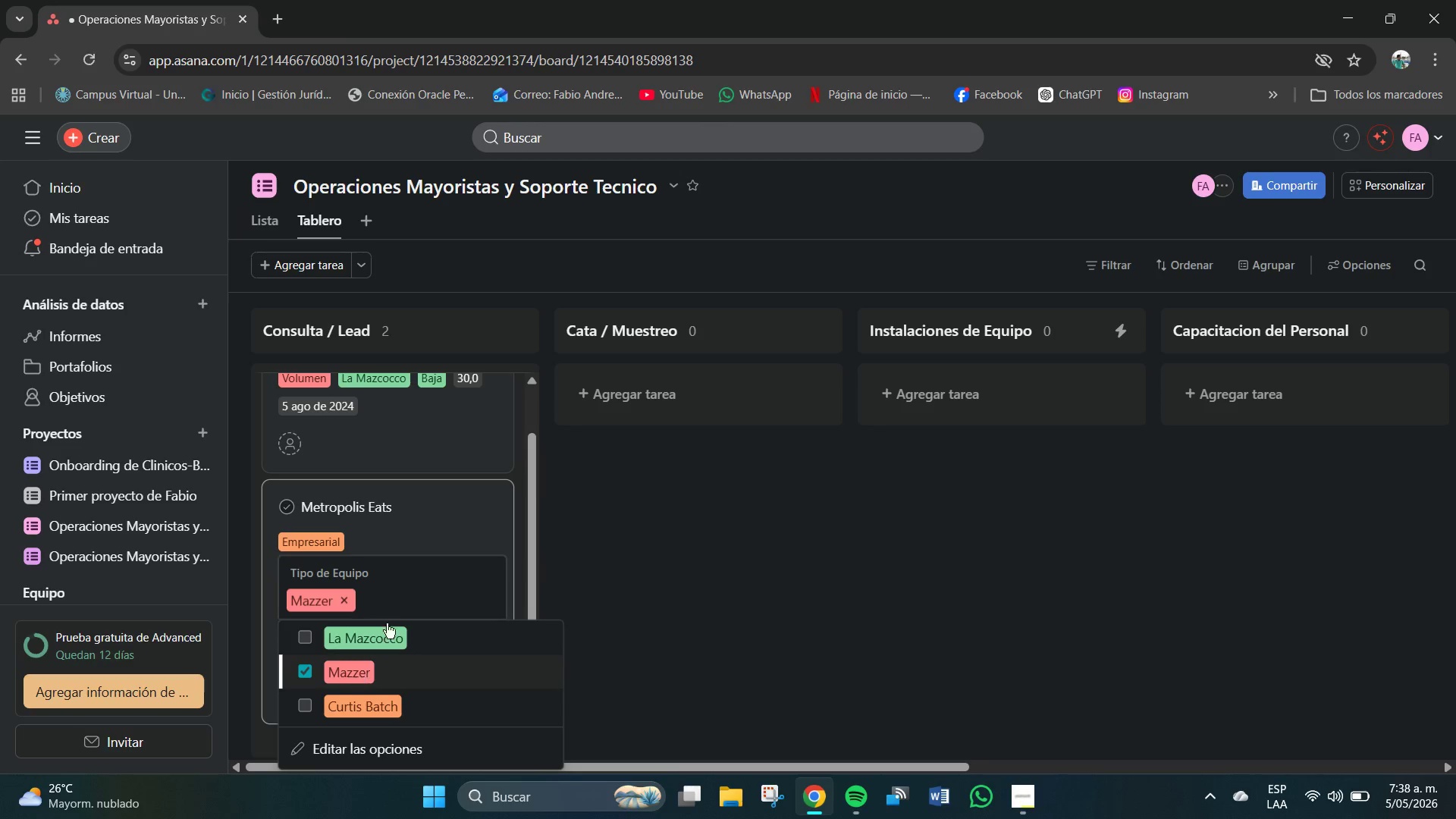 
left_click([422, 524])
 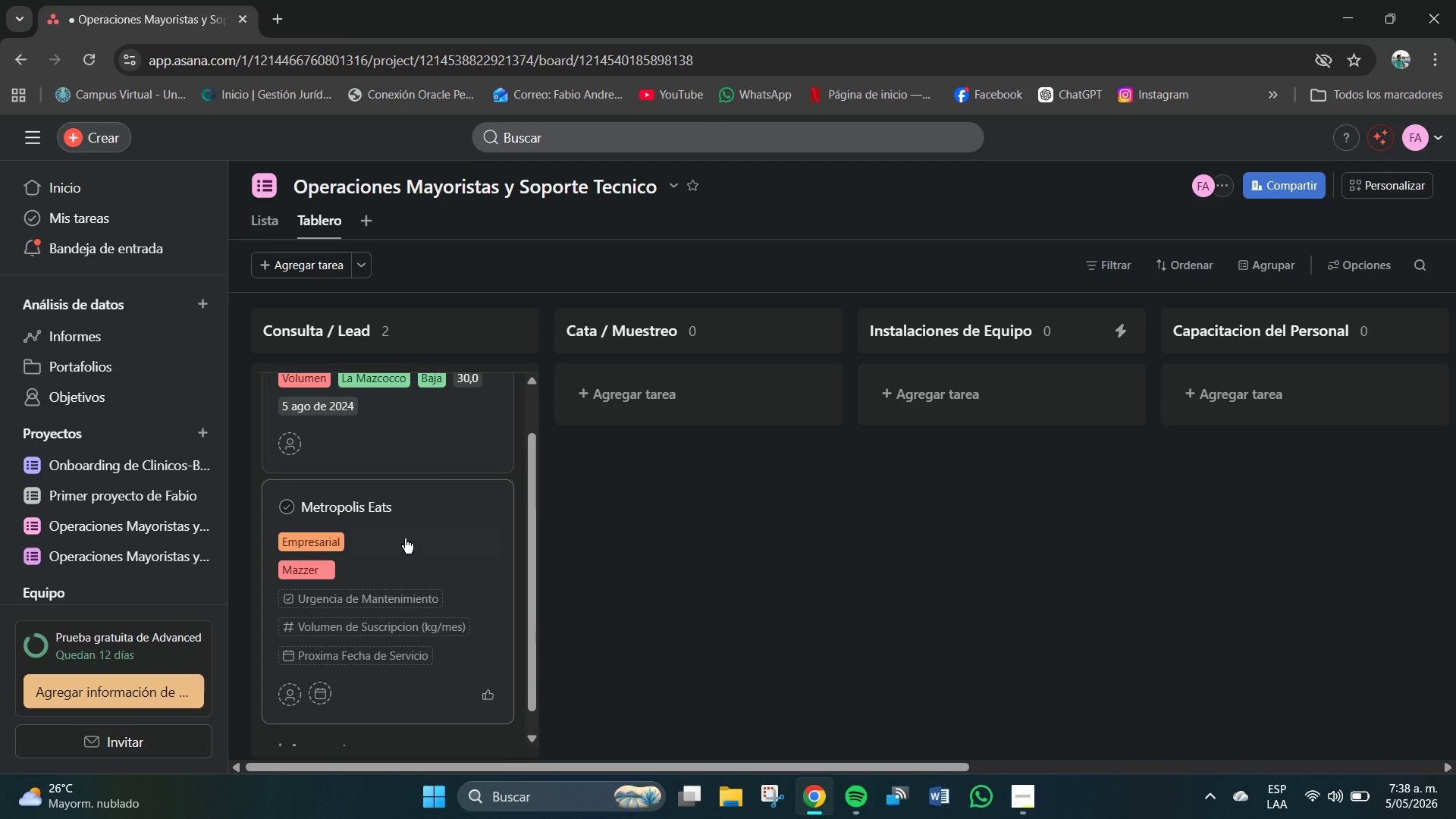 
scroll: coordinate [389, 550], scroll_direction: down, amount: 1.0
 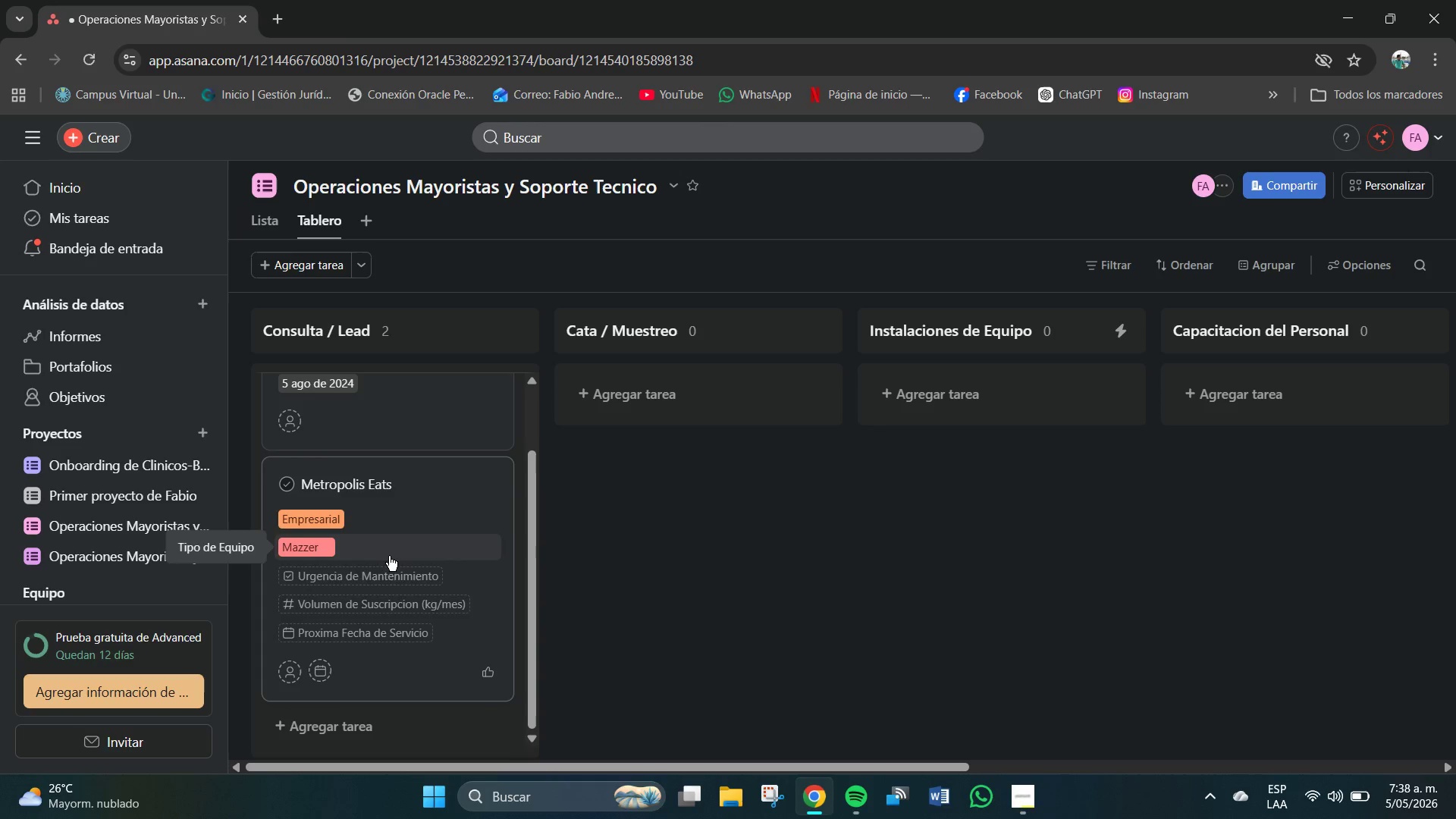 
left_click([392, 585])
 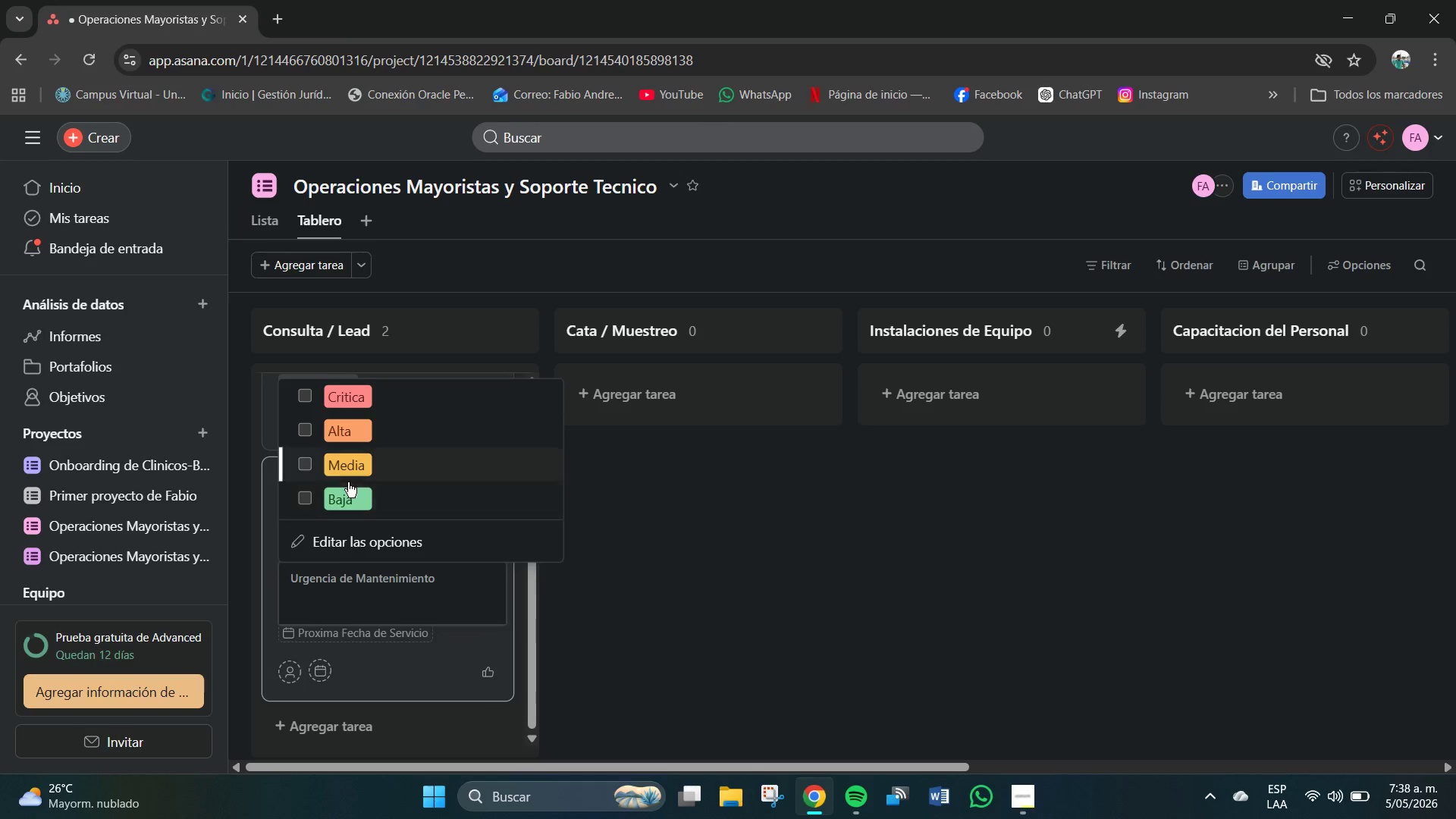 
left_click([311, 495])
 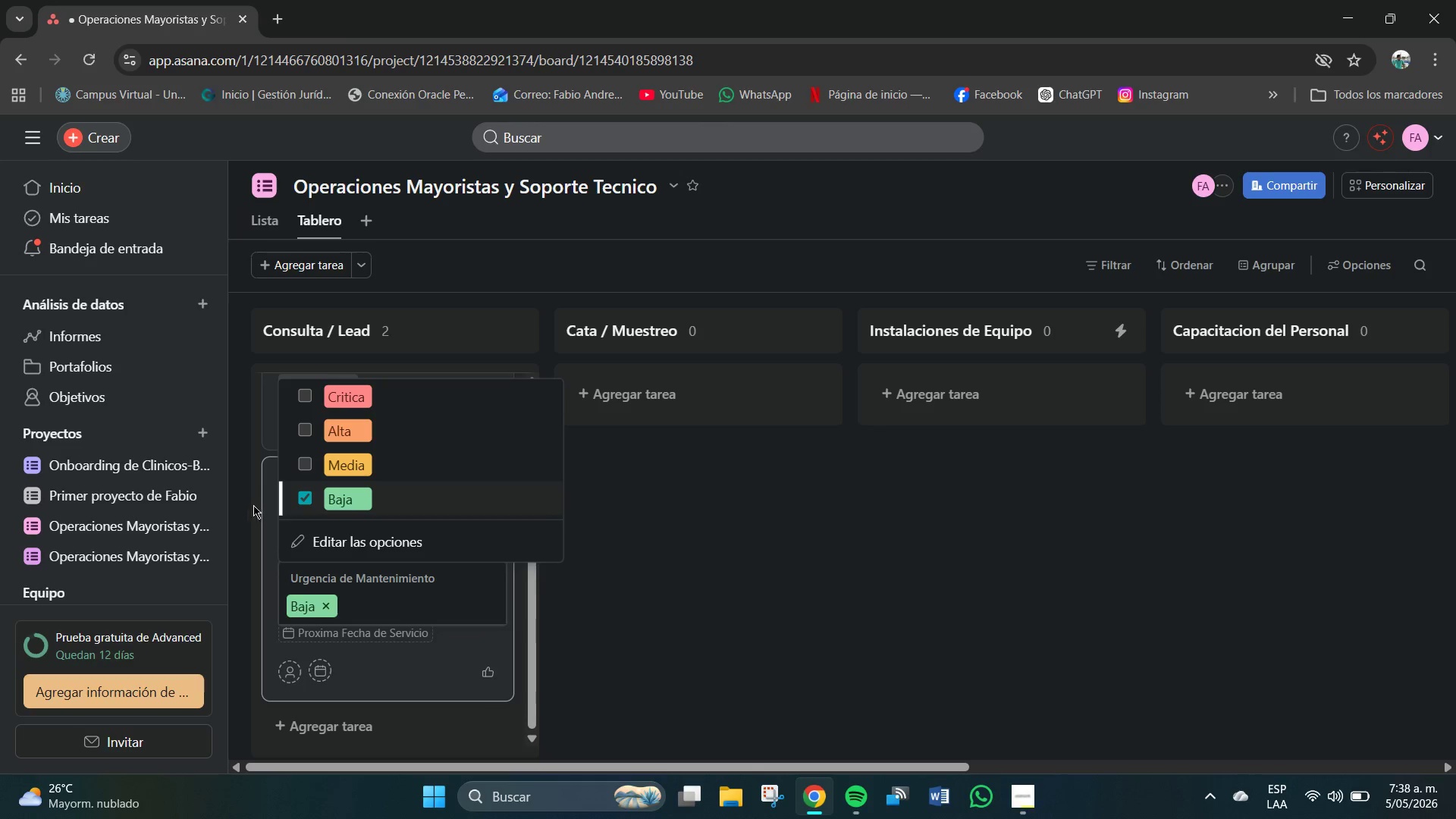 
left_click([271, 492])
 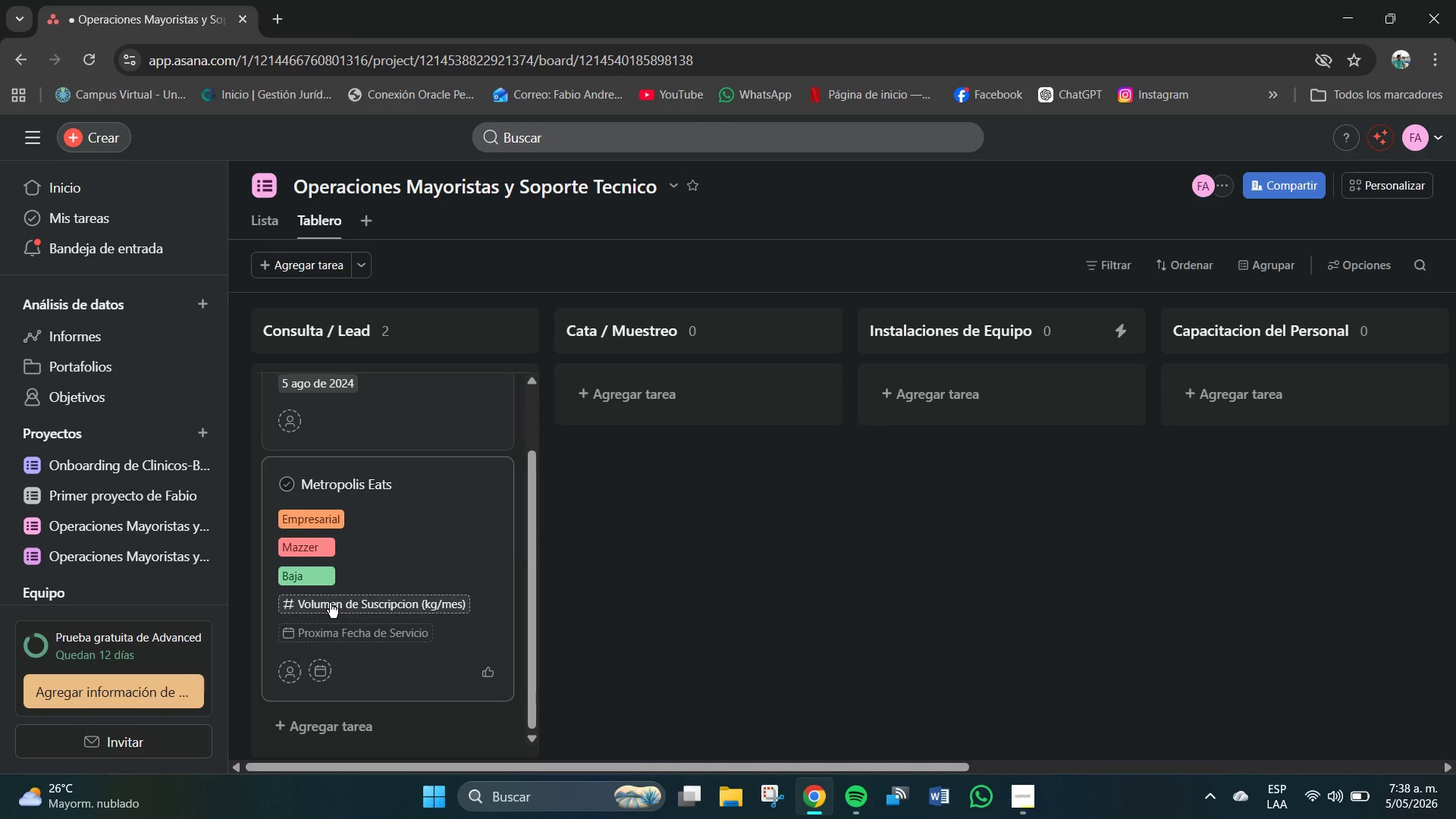 
left_click([330, 603])
 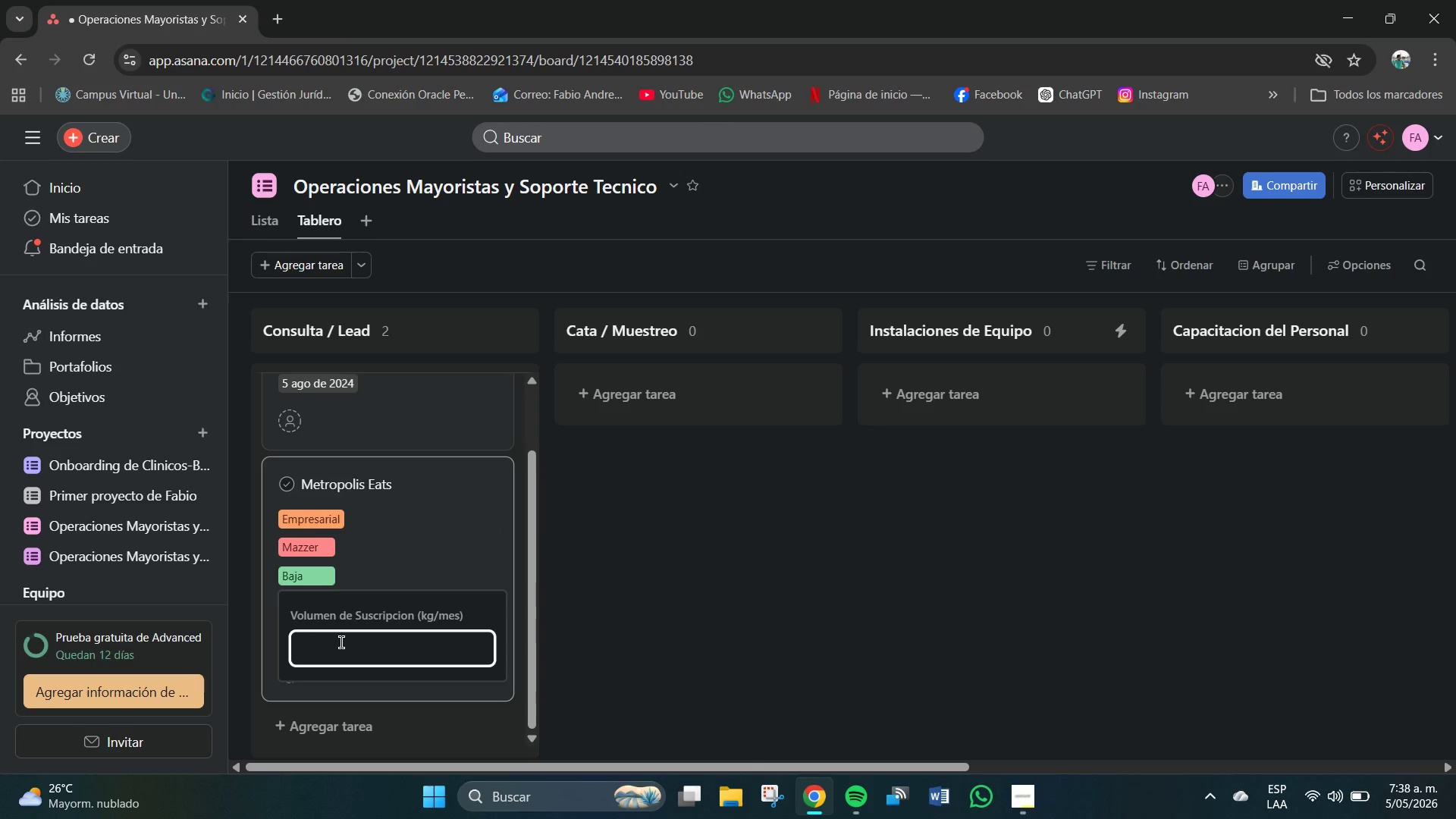 
key(Numpad9)
 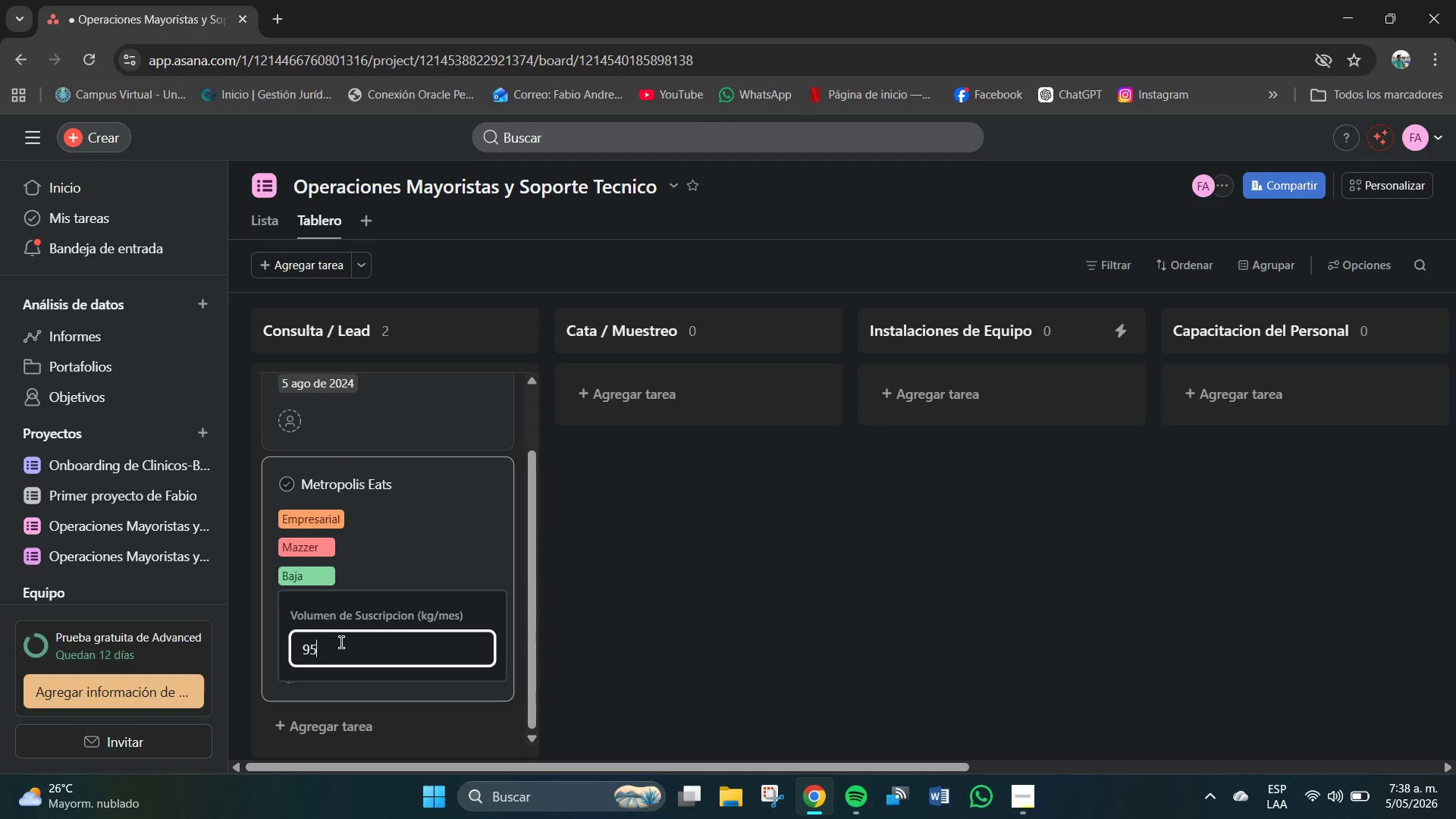 
key(Numpad5)
 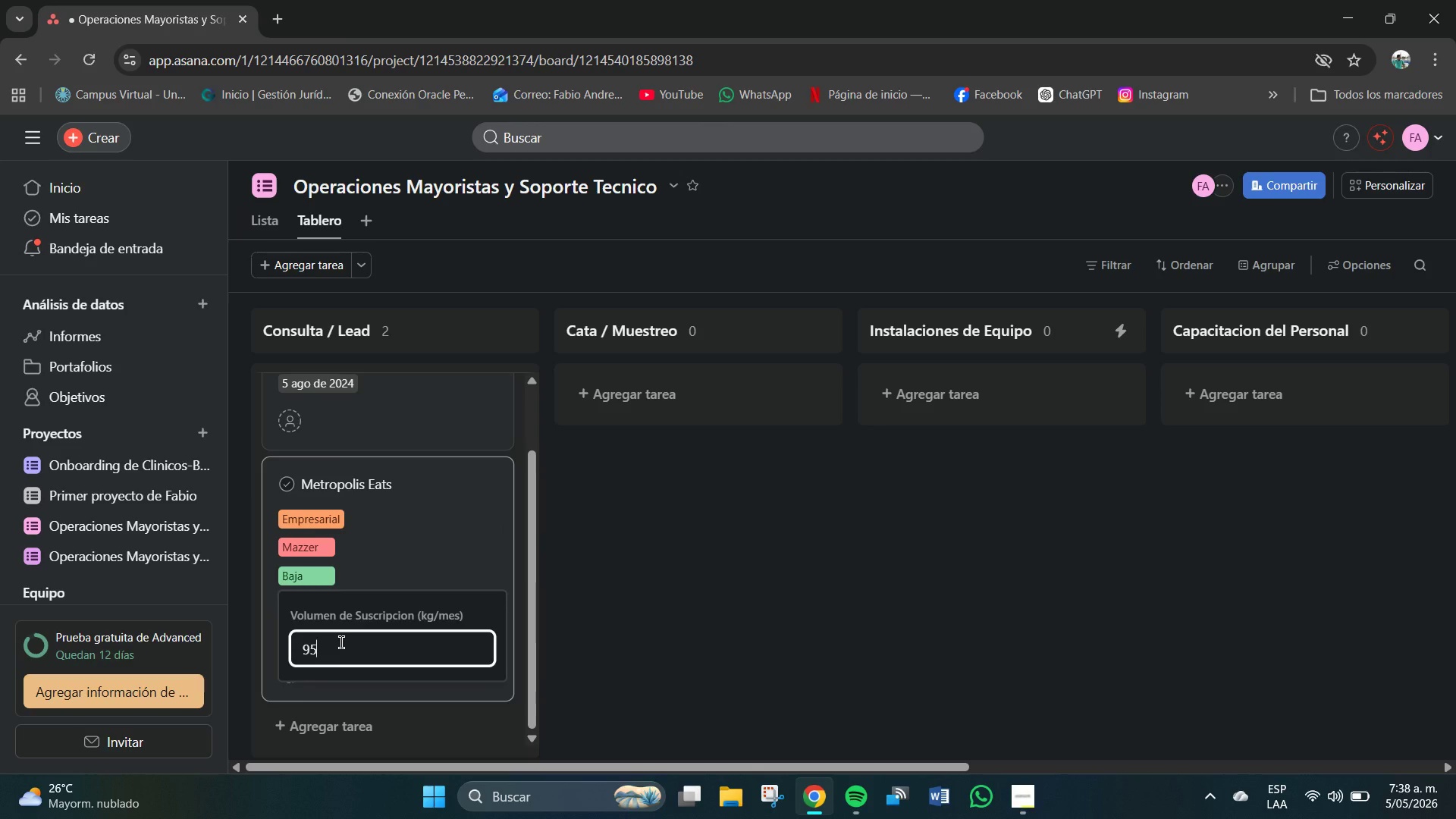 
key(NumpadEnter)
 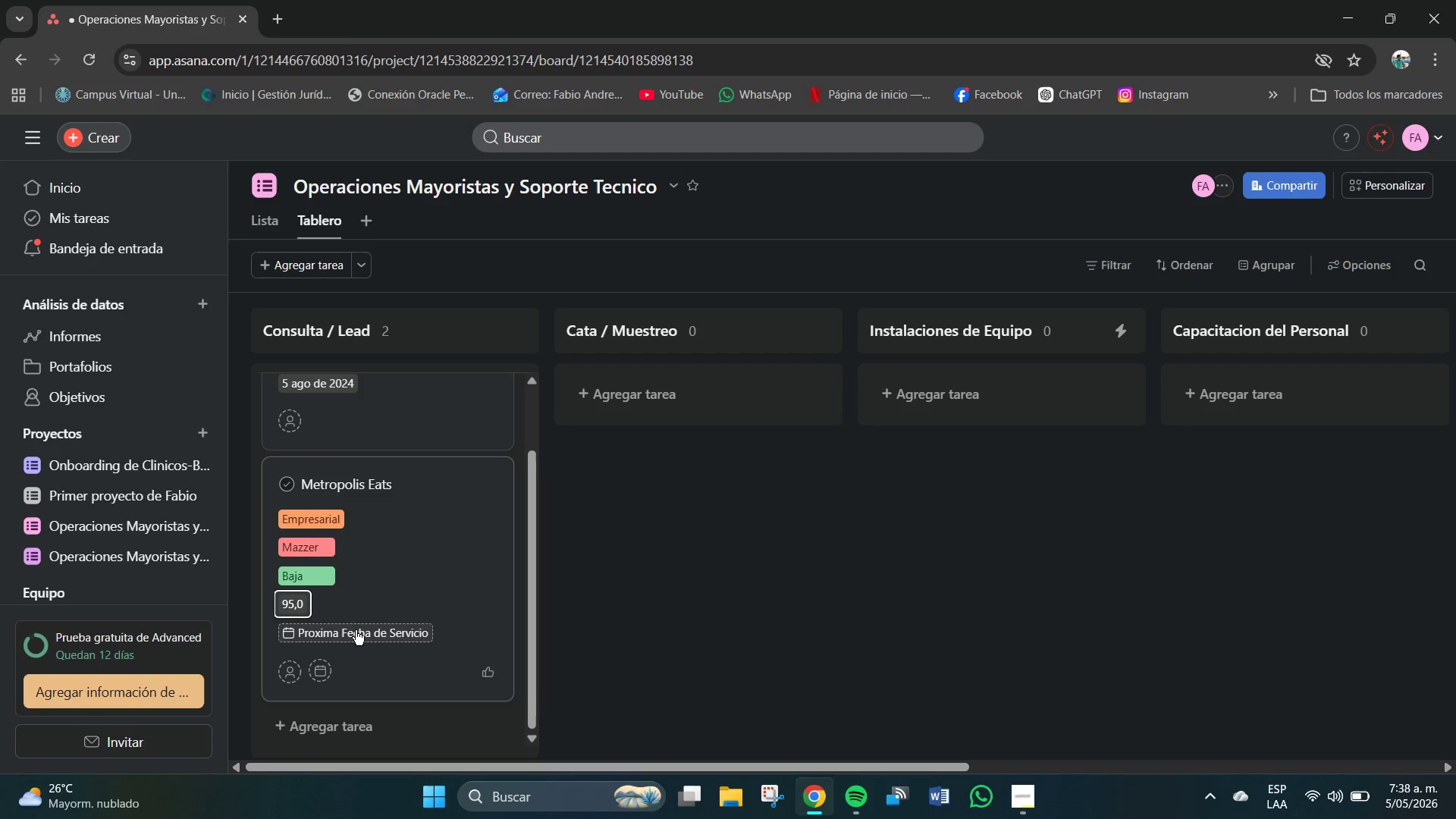 
left_click([356, 640])
 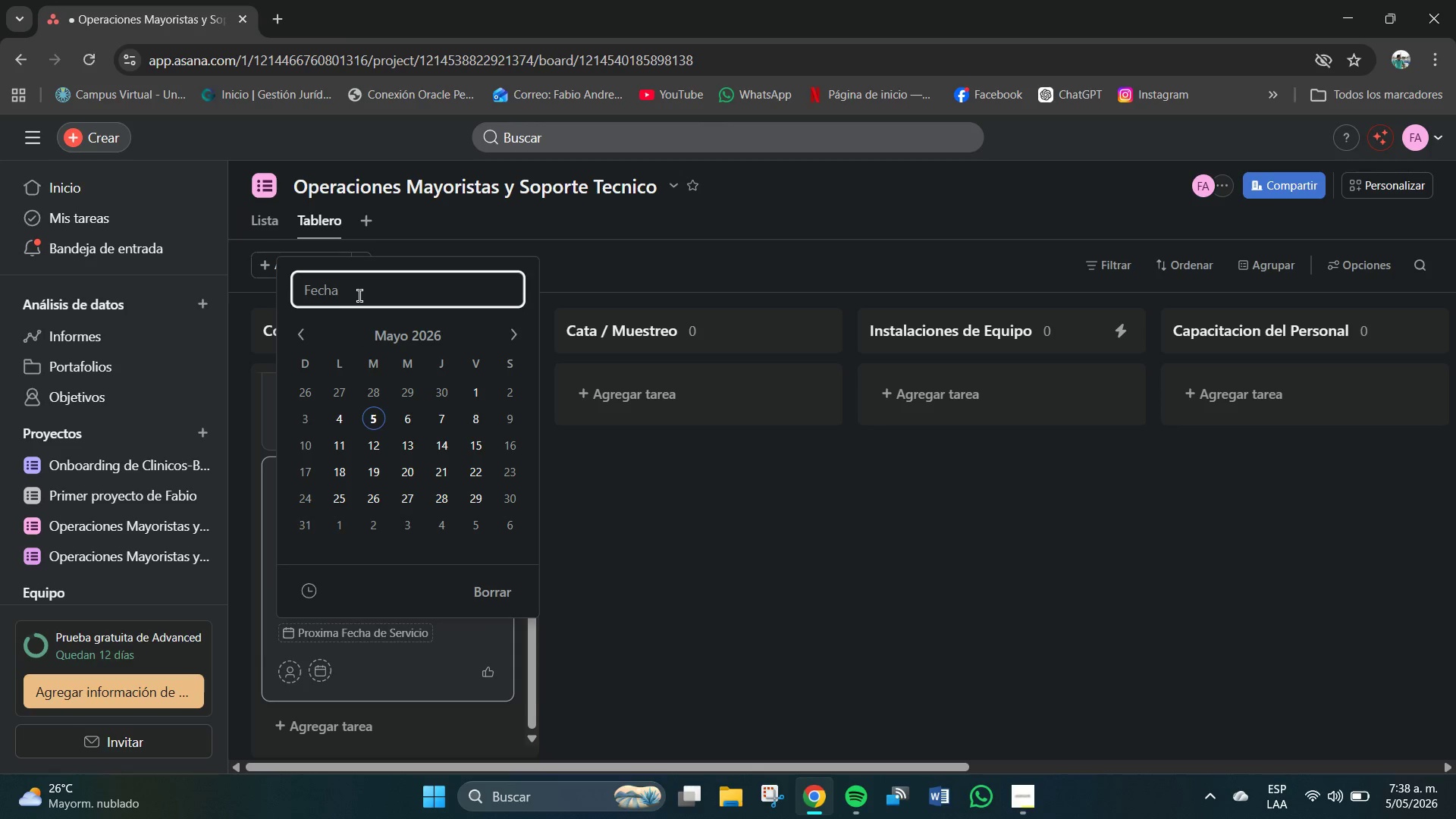 
key(Numpad3)
 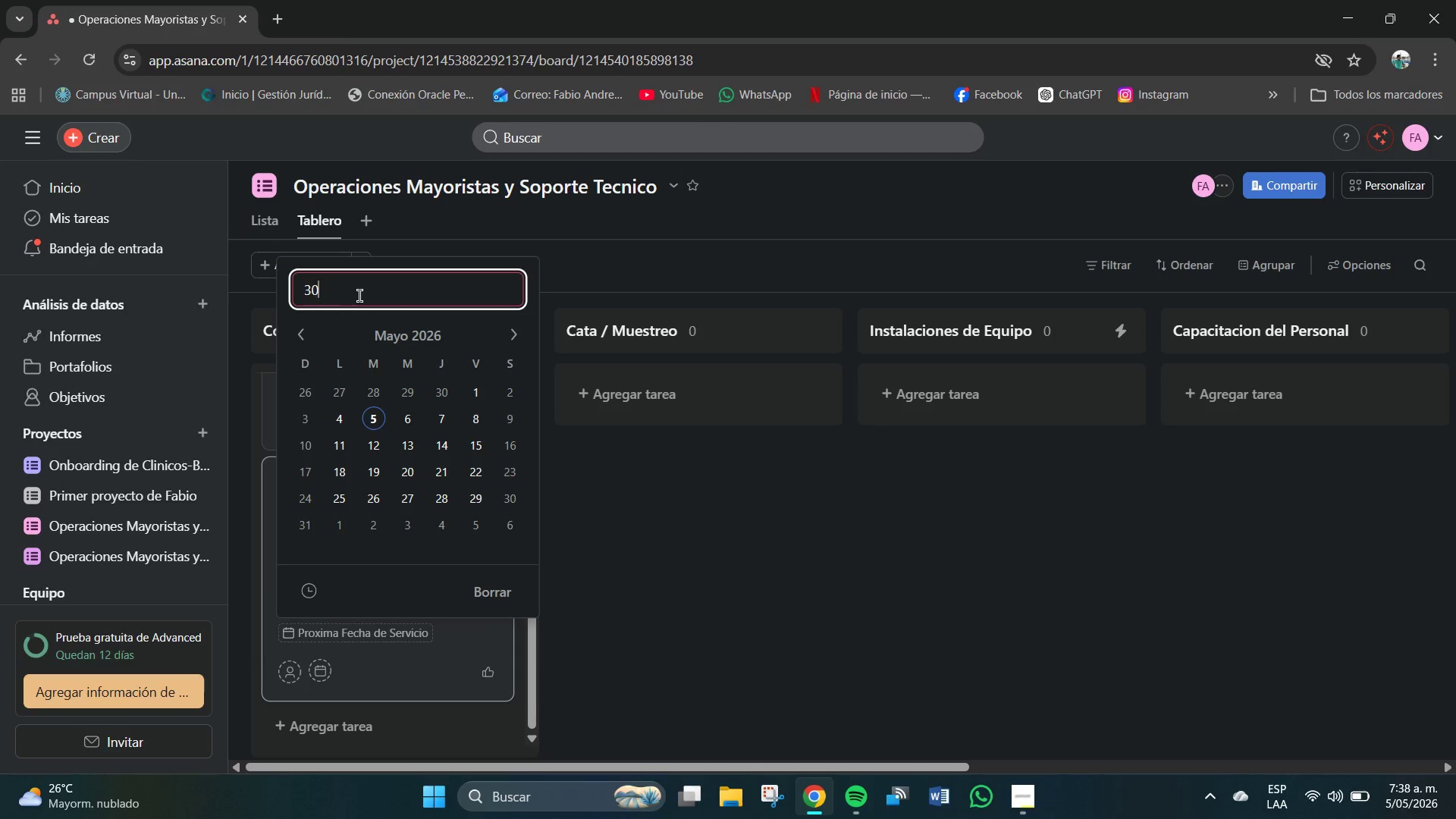 
key(Numpad0)
 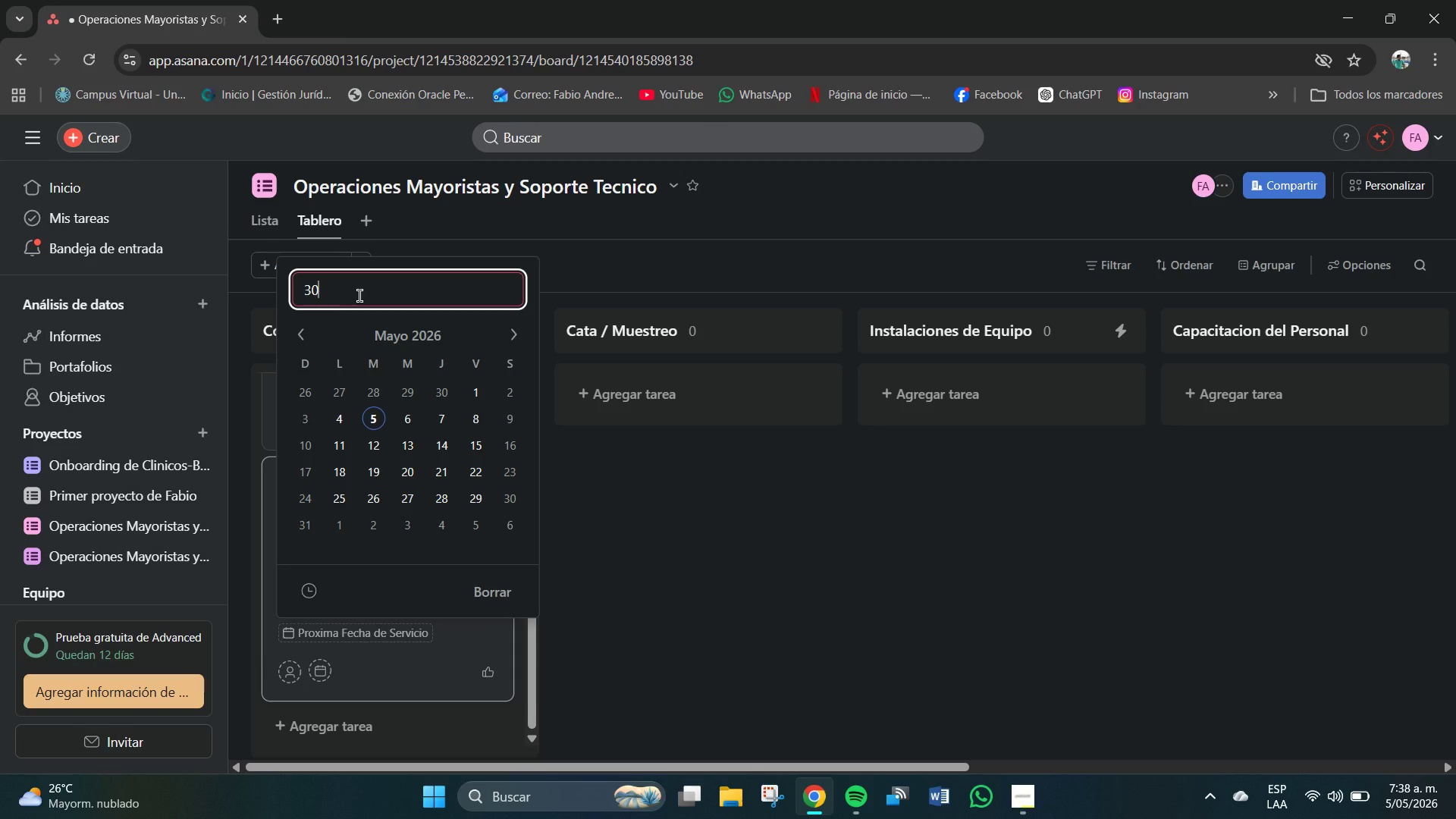 
key(Shift+7)
 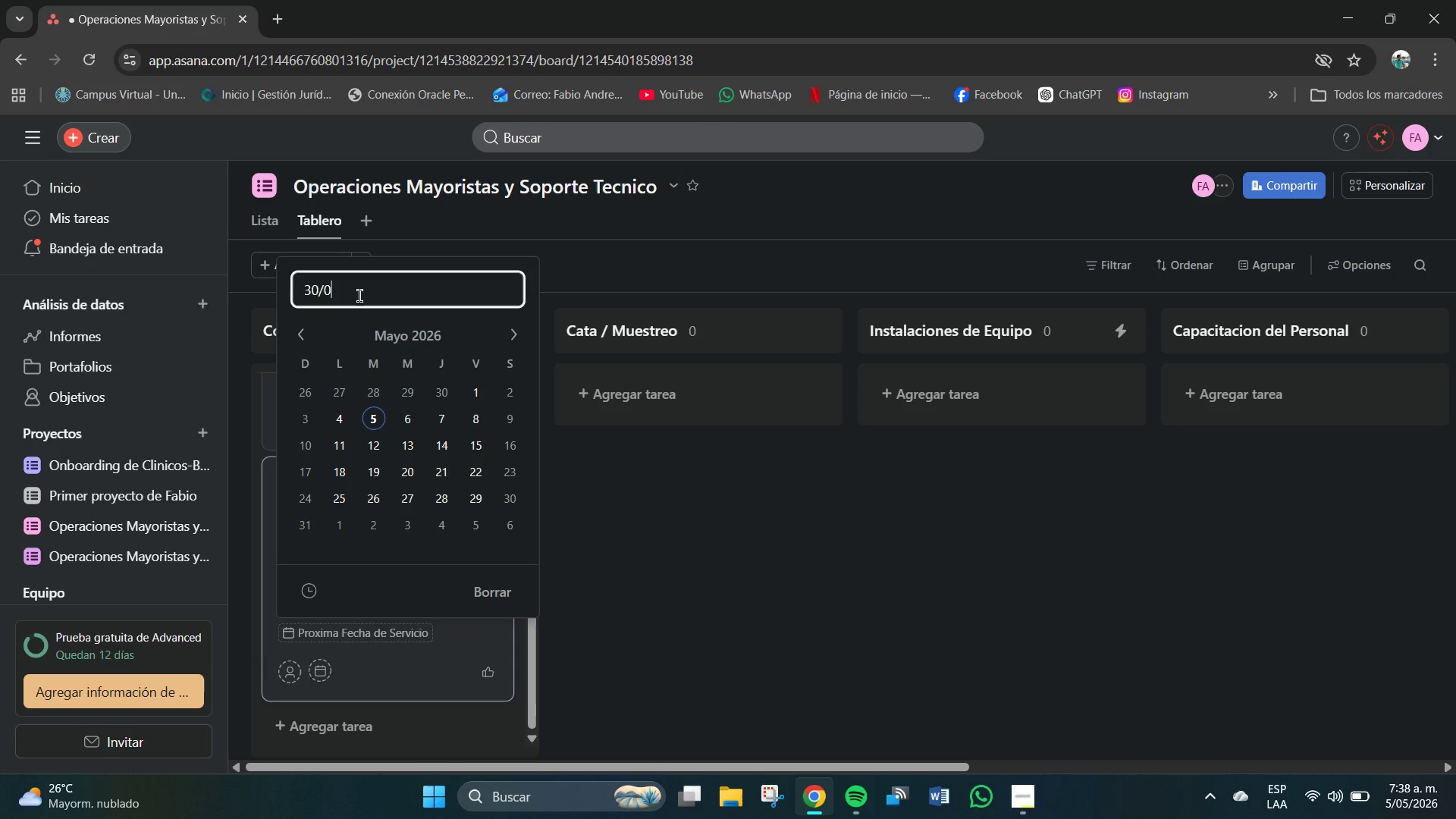 
key(Numpad0)
 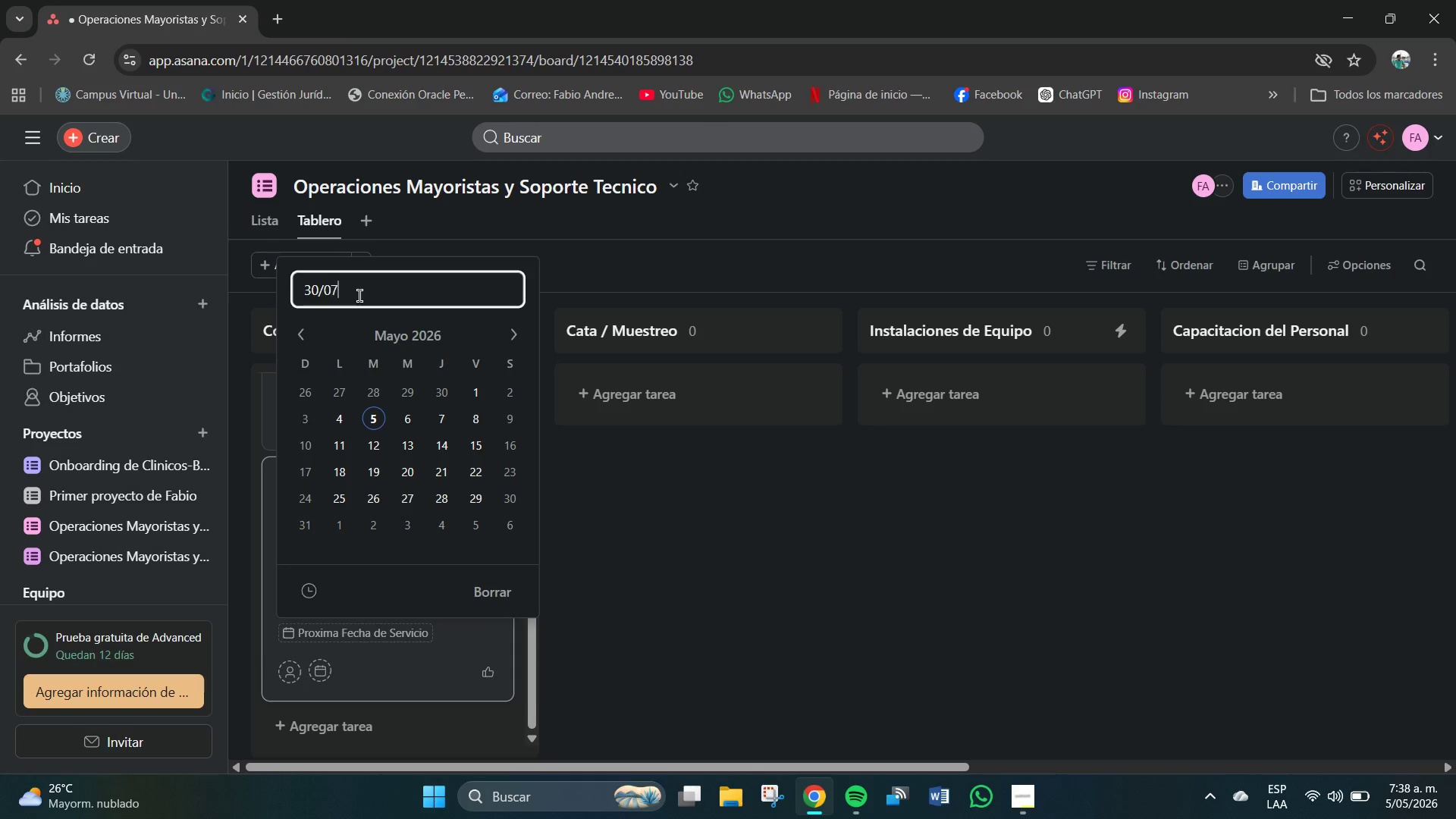 
key(Numpad7)
 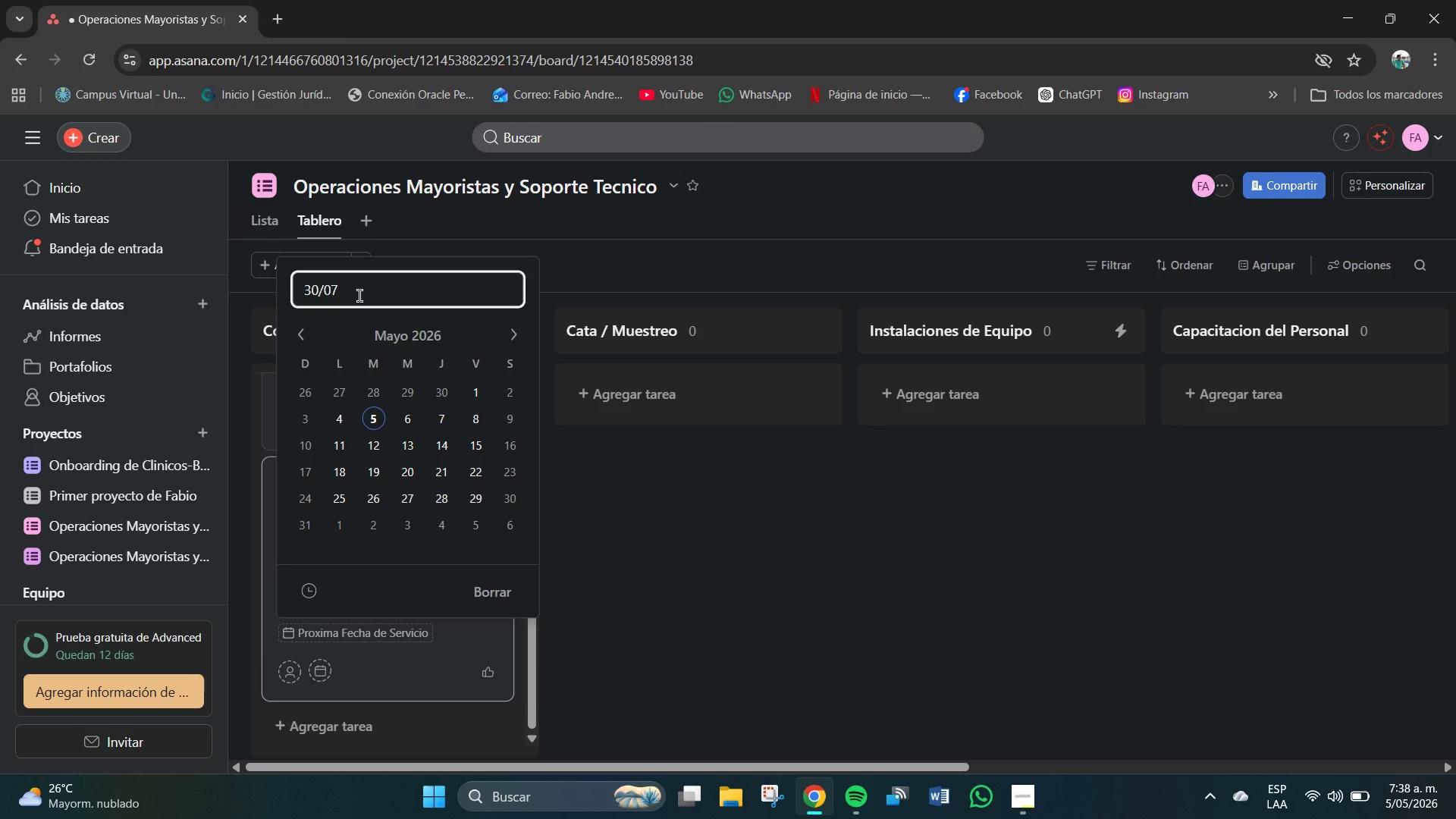 
key(Shift+7)
 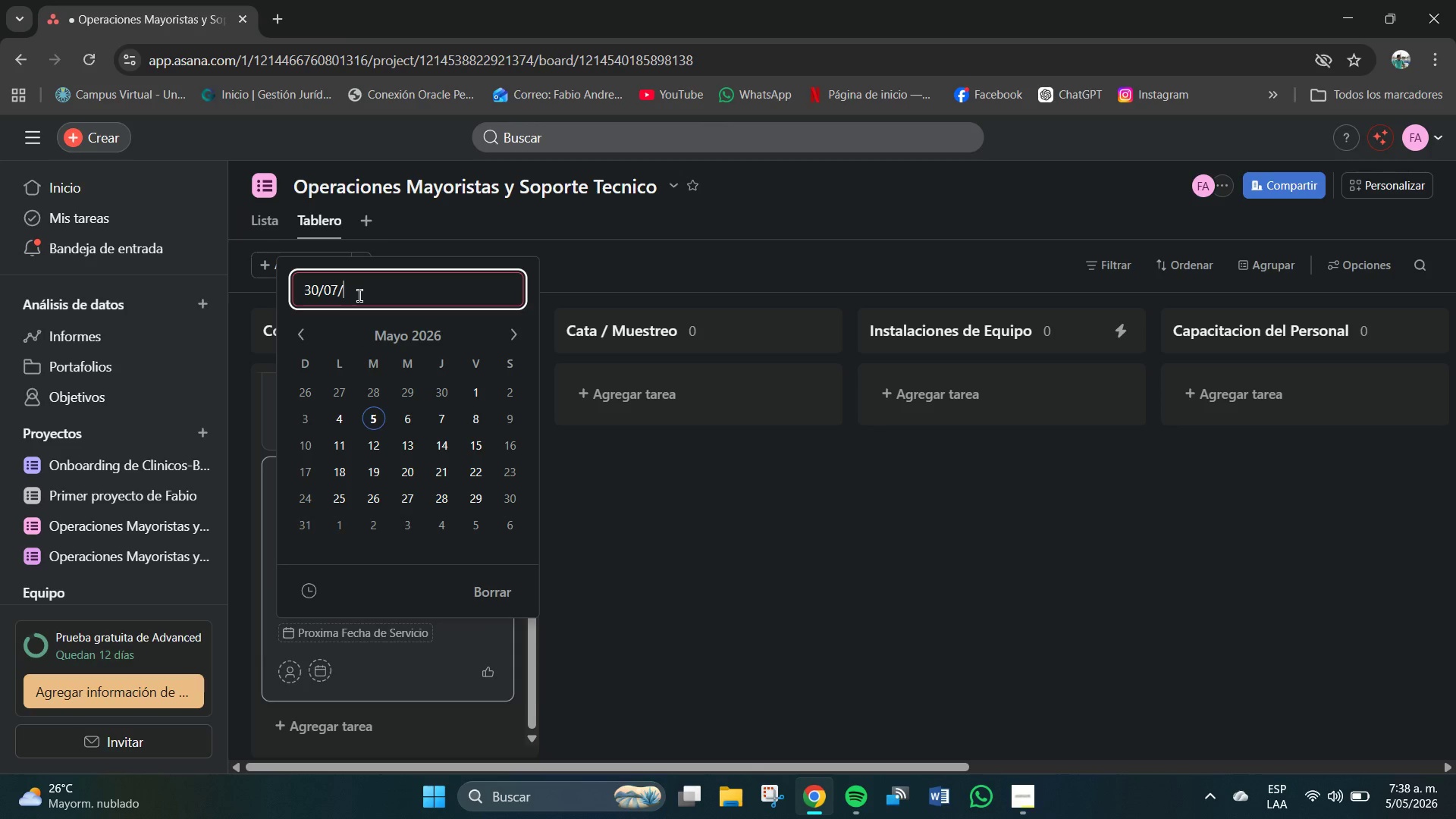 
key(Numpad2)
 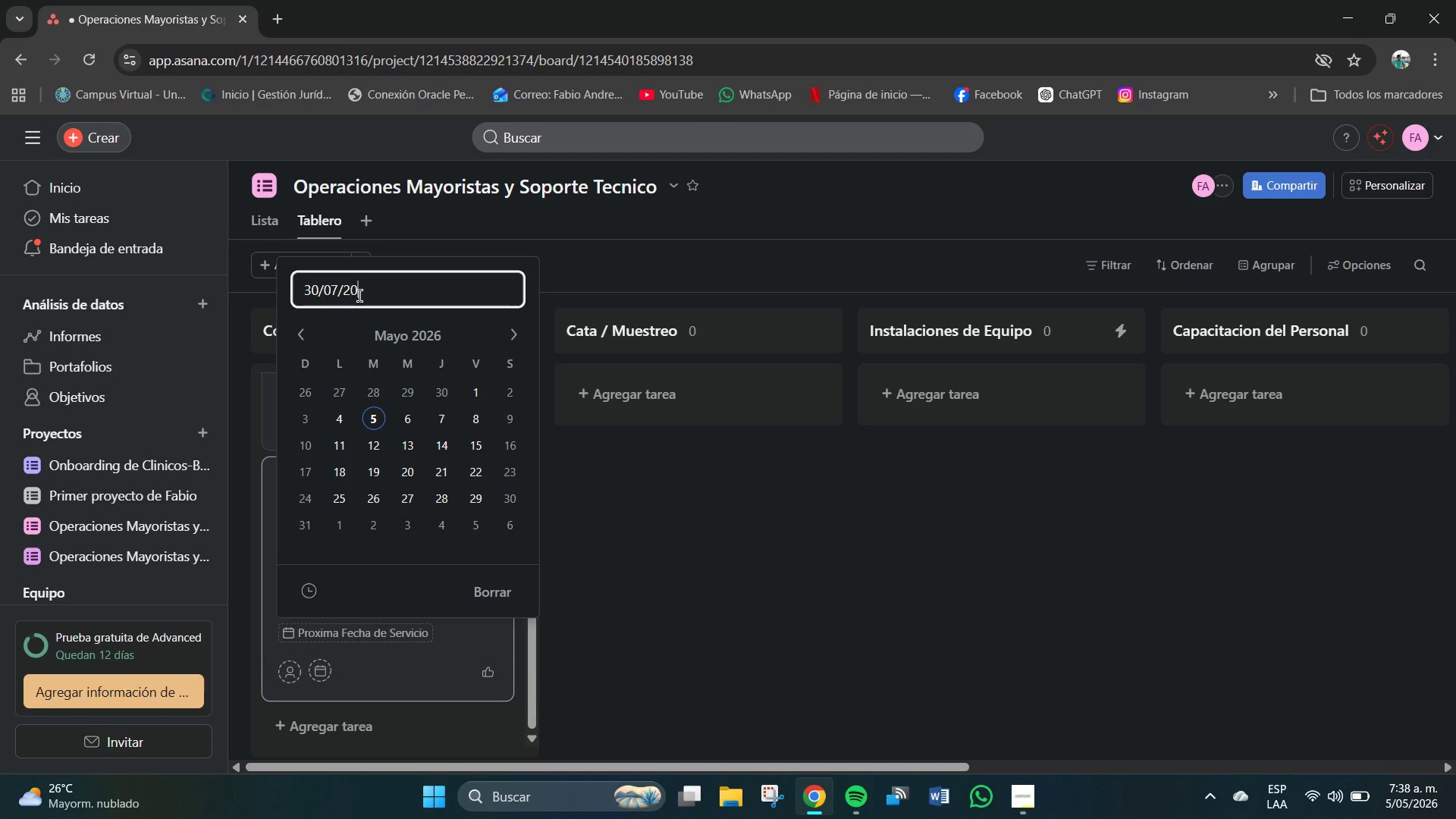 
key(Numpad0)
 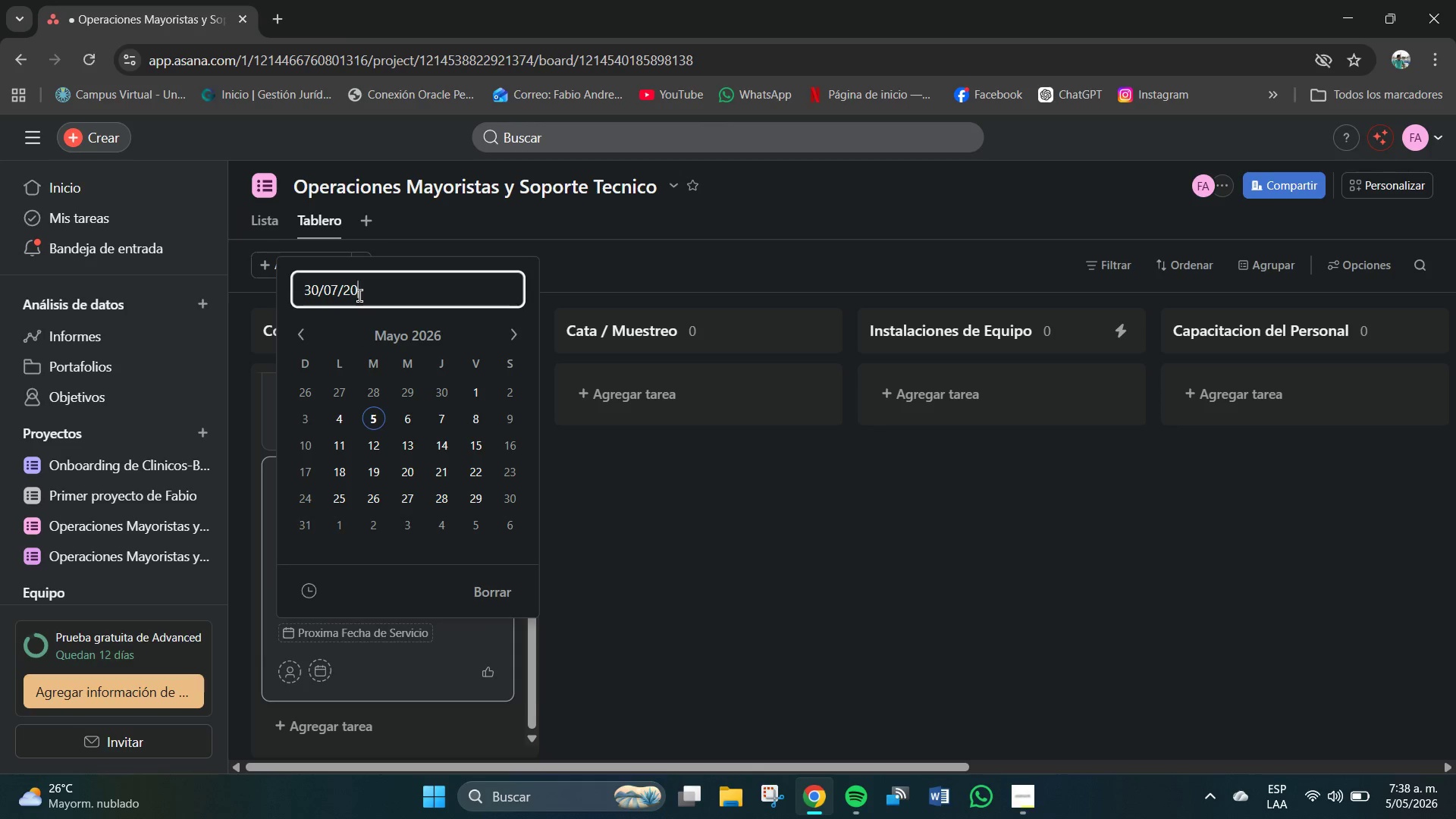 
key(Numpad2)
 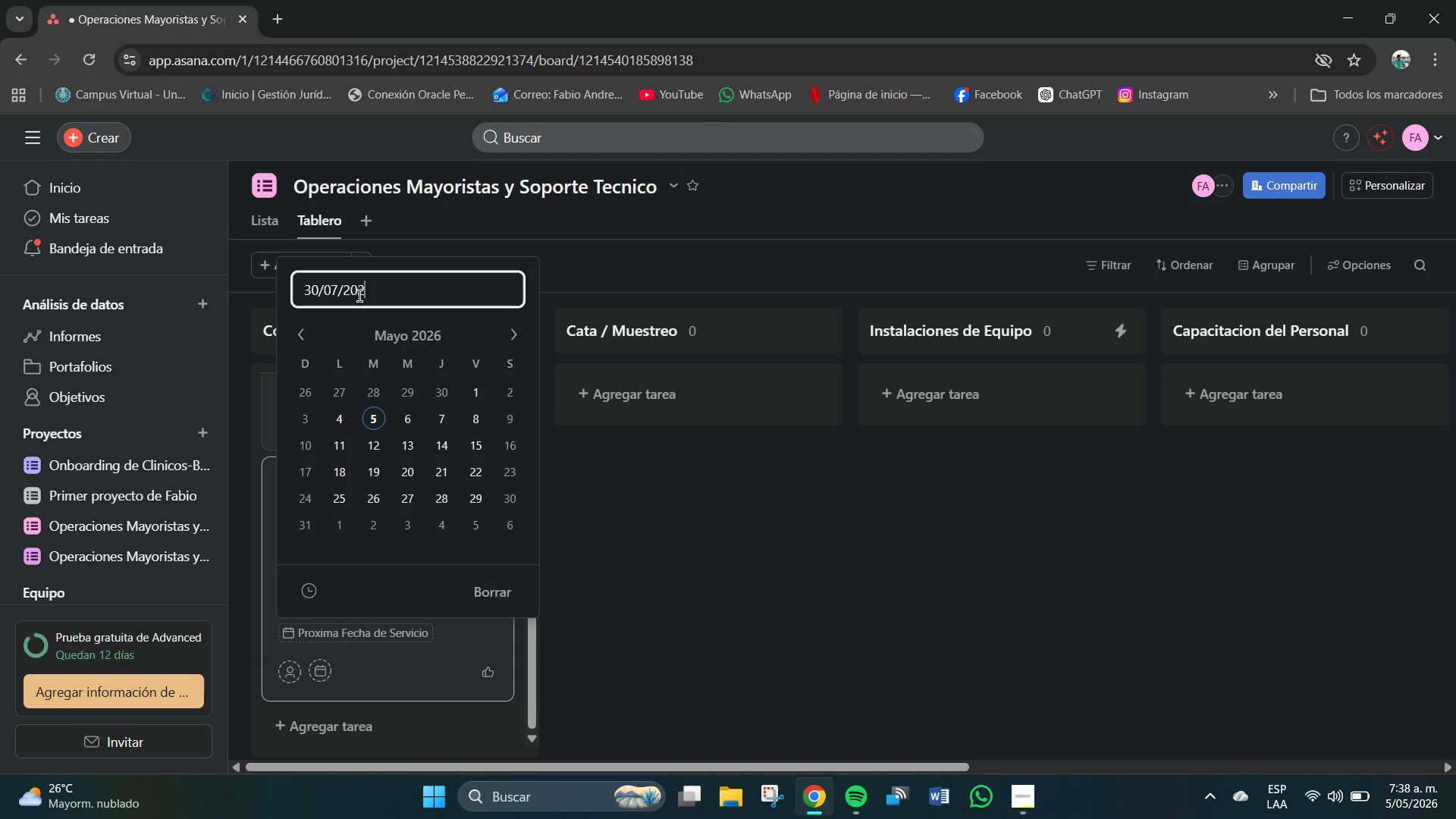 
key(Numpad4)
 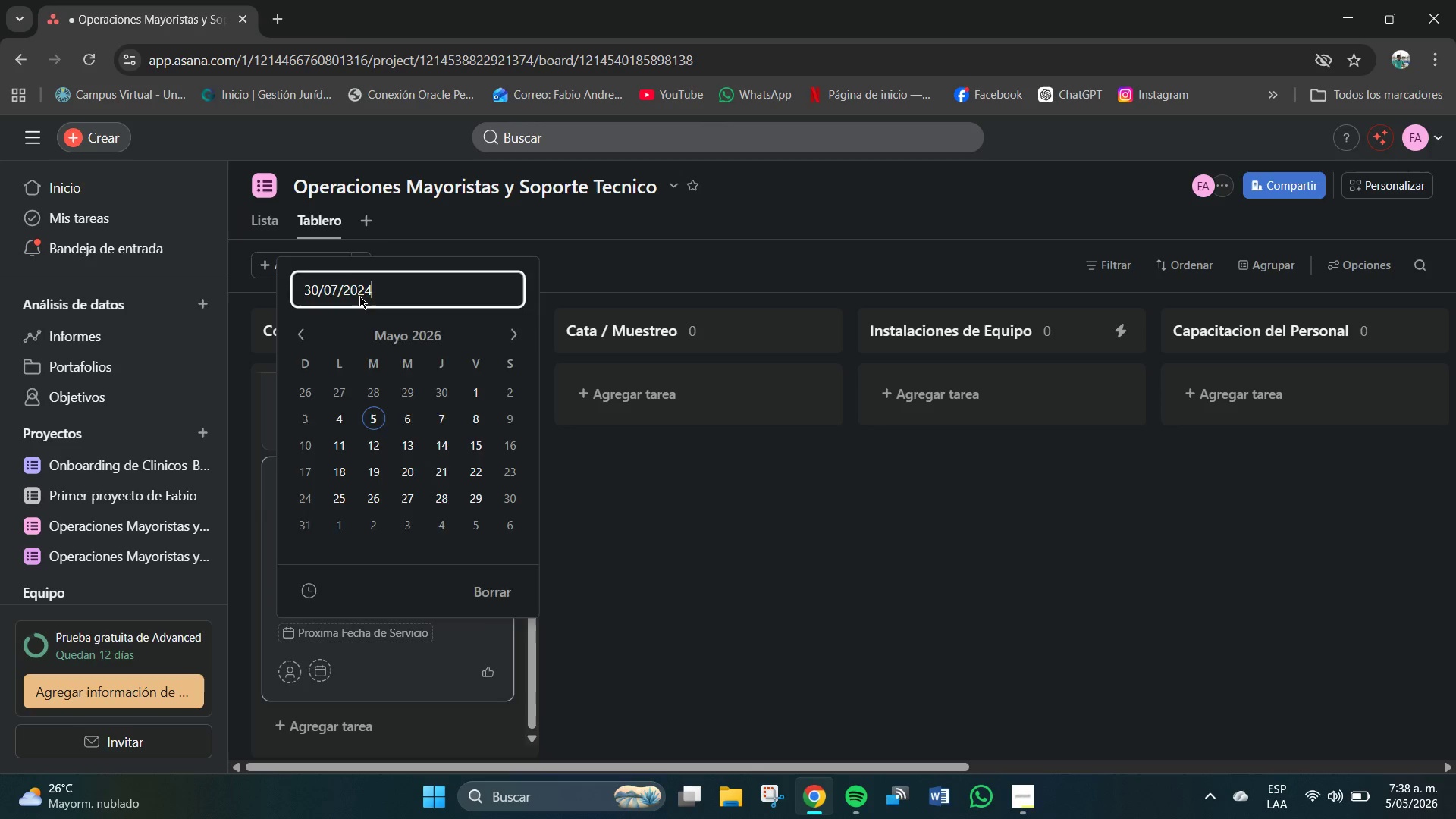 
key(NumpadEnter)
 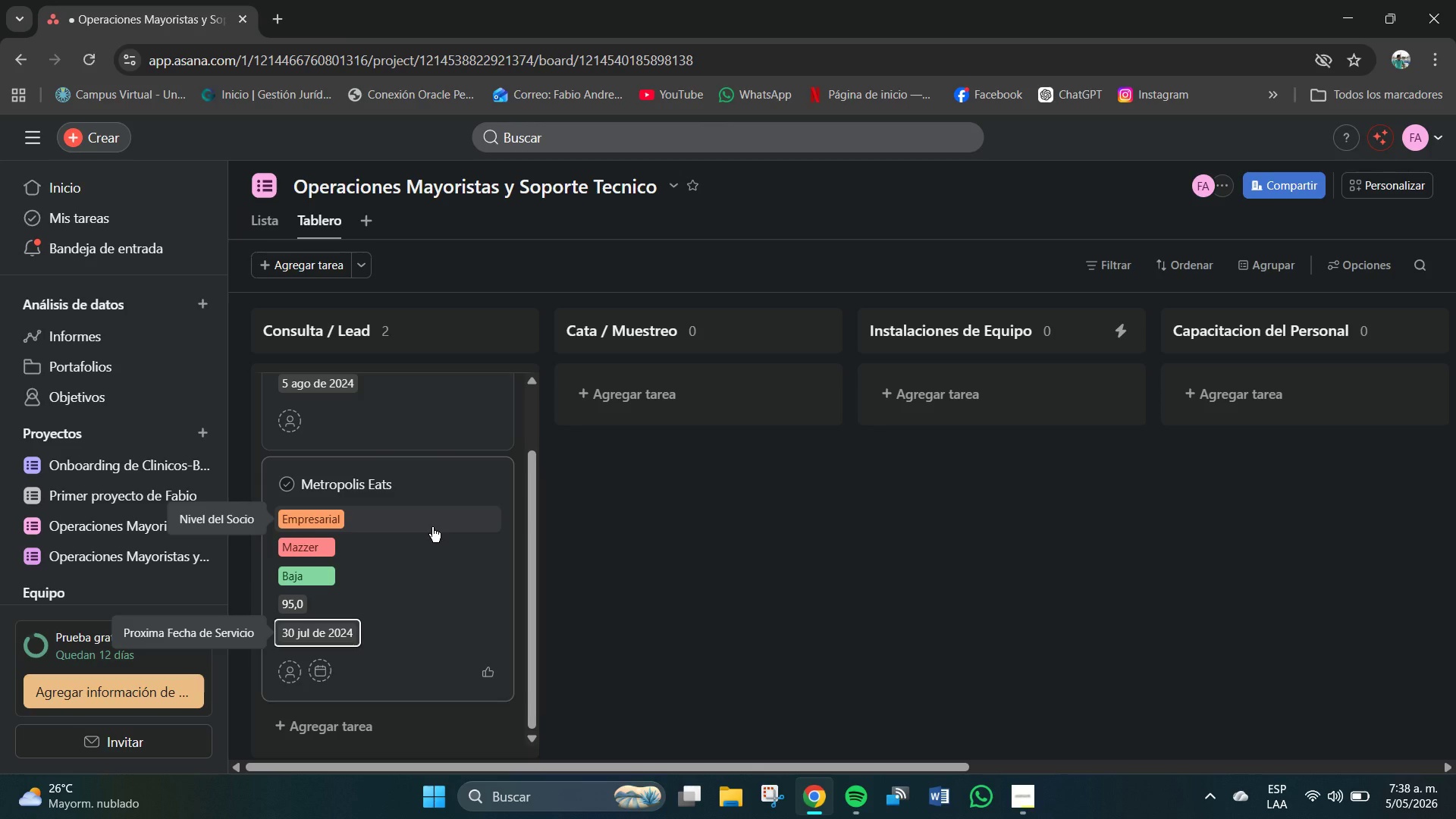 
wait(8.58)
 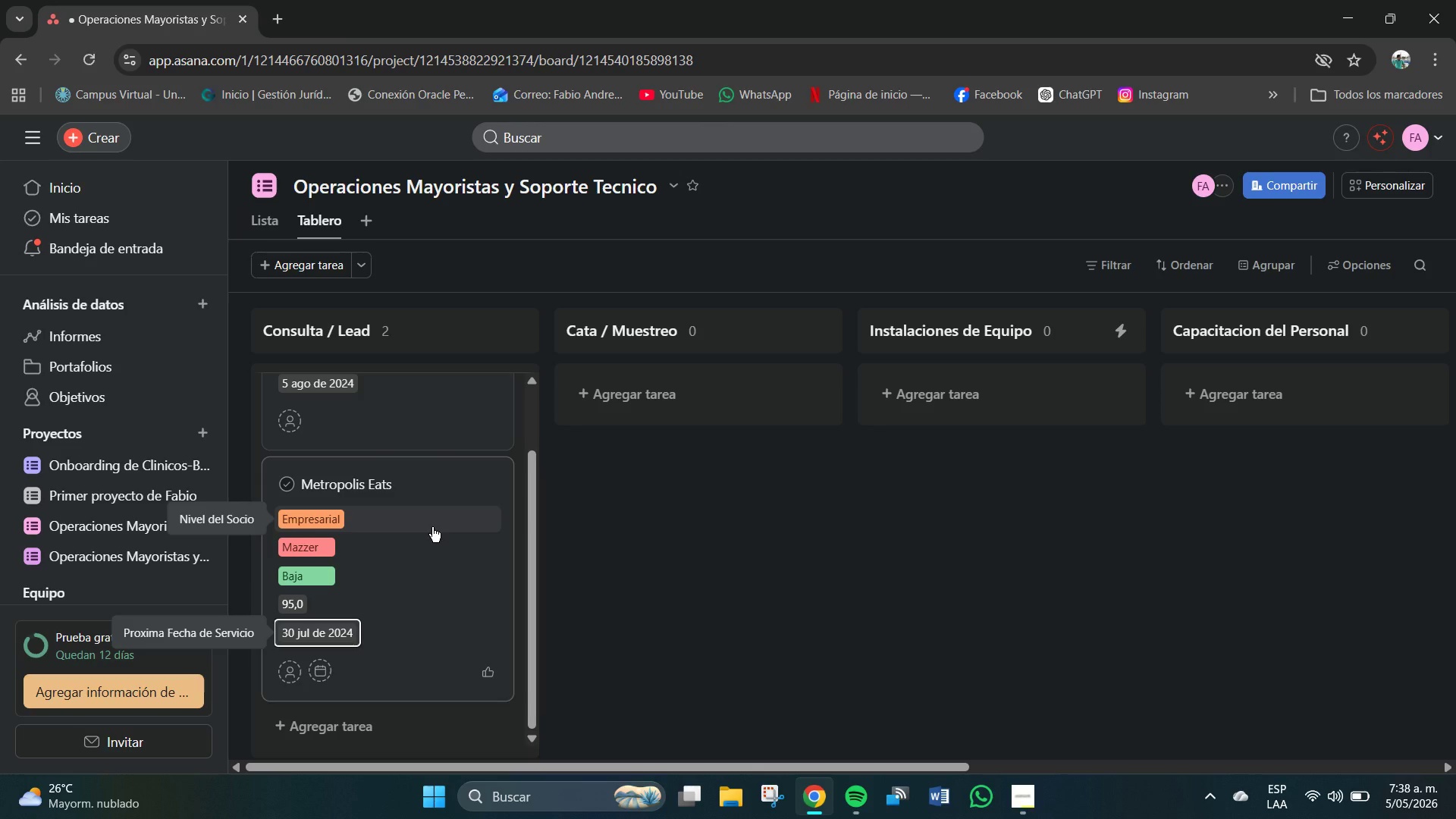 
scroll: coordinate [499, 665], scroll_direction: down, amount: 2.0
 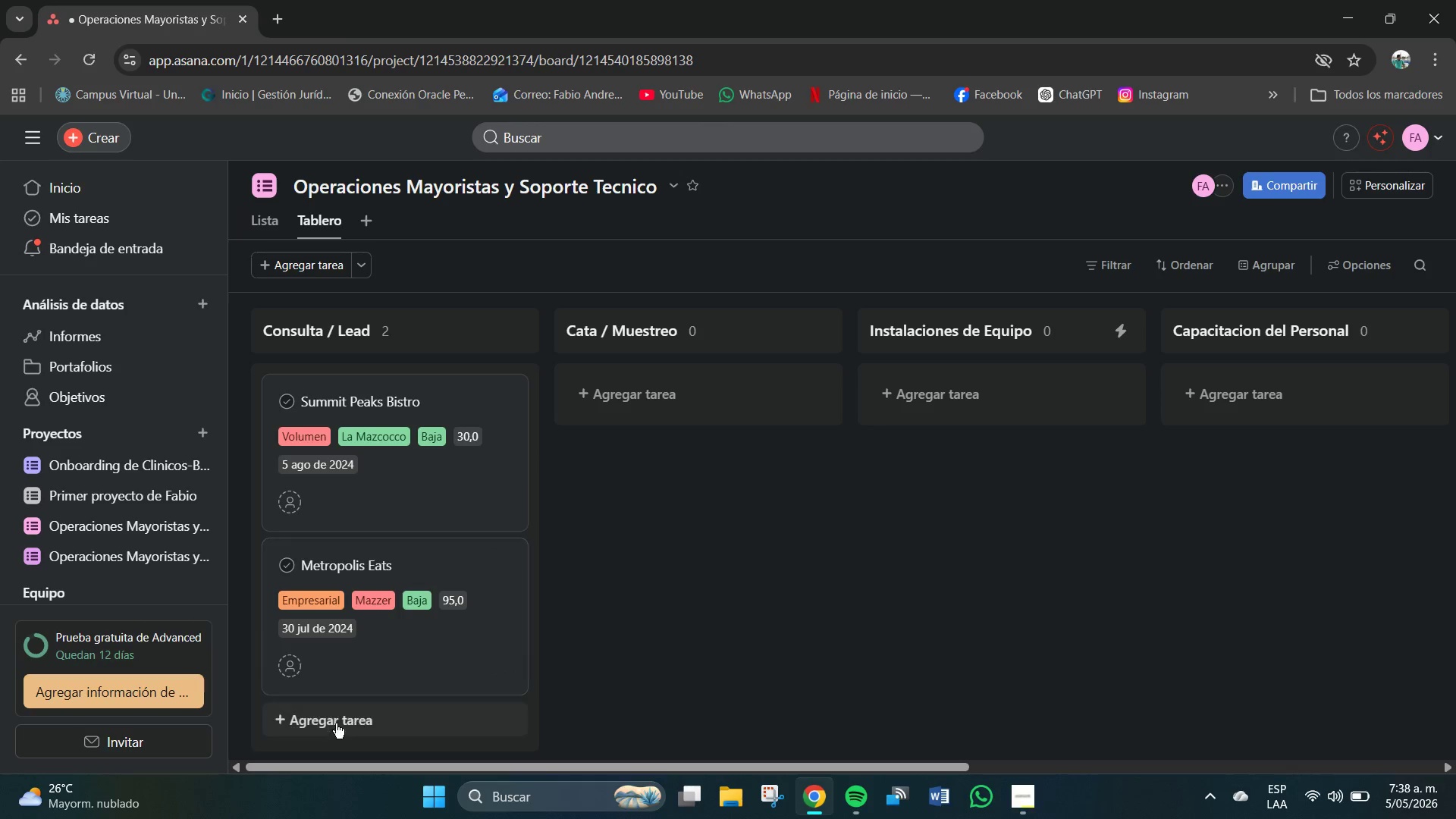 
left_click([334, 725])
 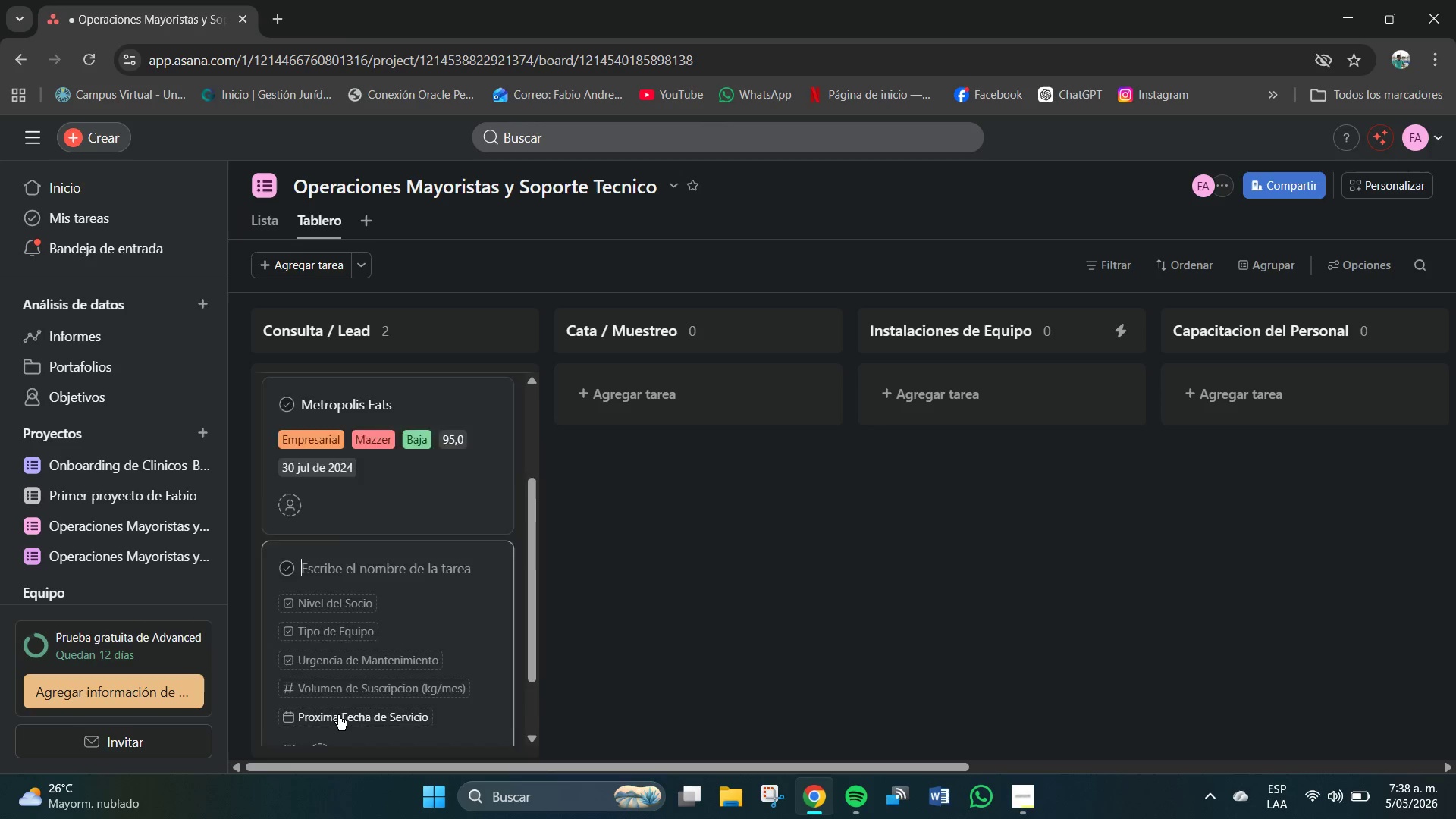 
scroll: coordinate [340, 714], scroll_direction: down, amount: 2.0
 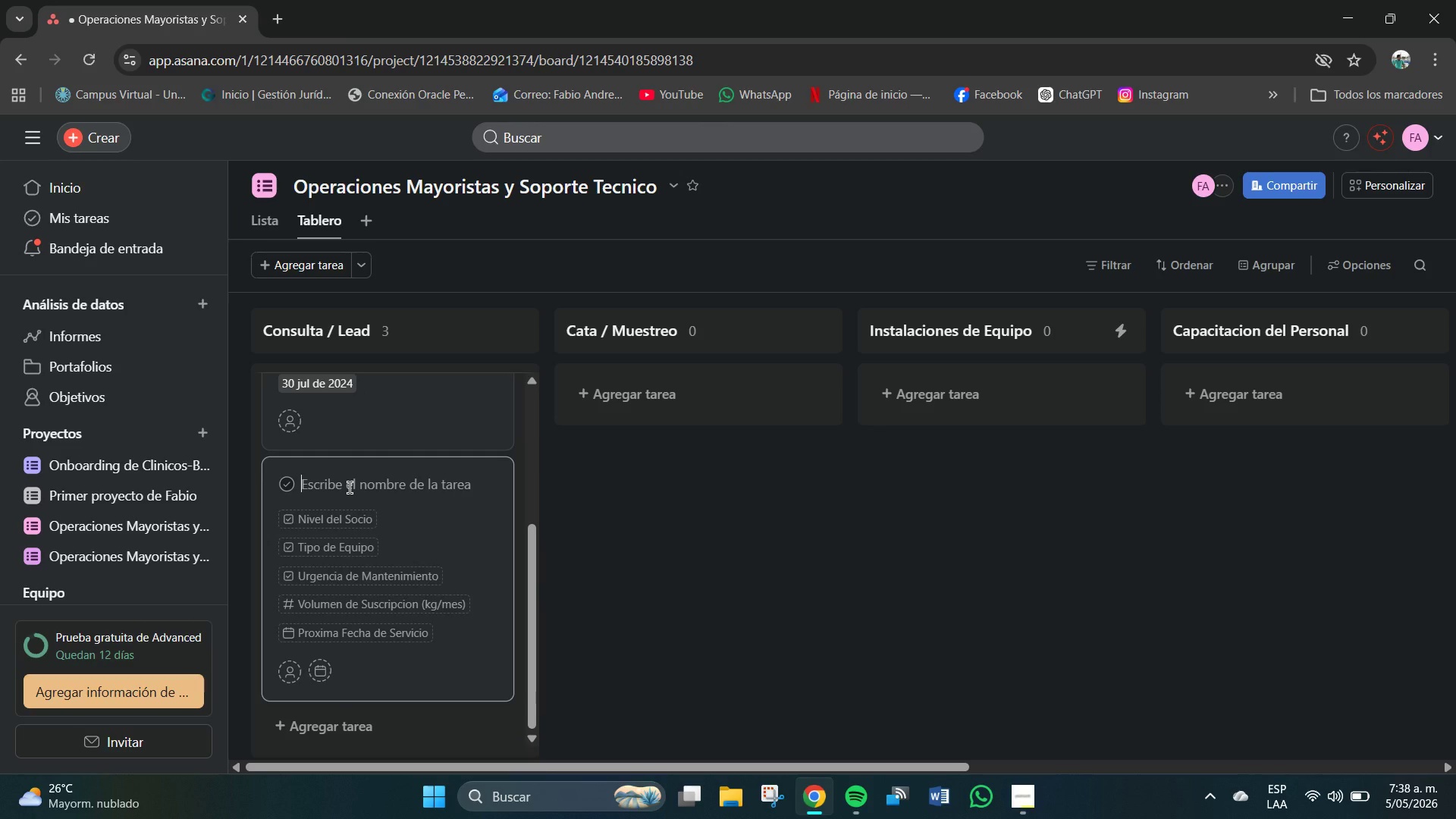 
type(Terra Frima Easpreso)
 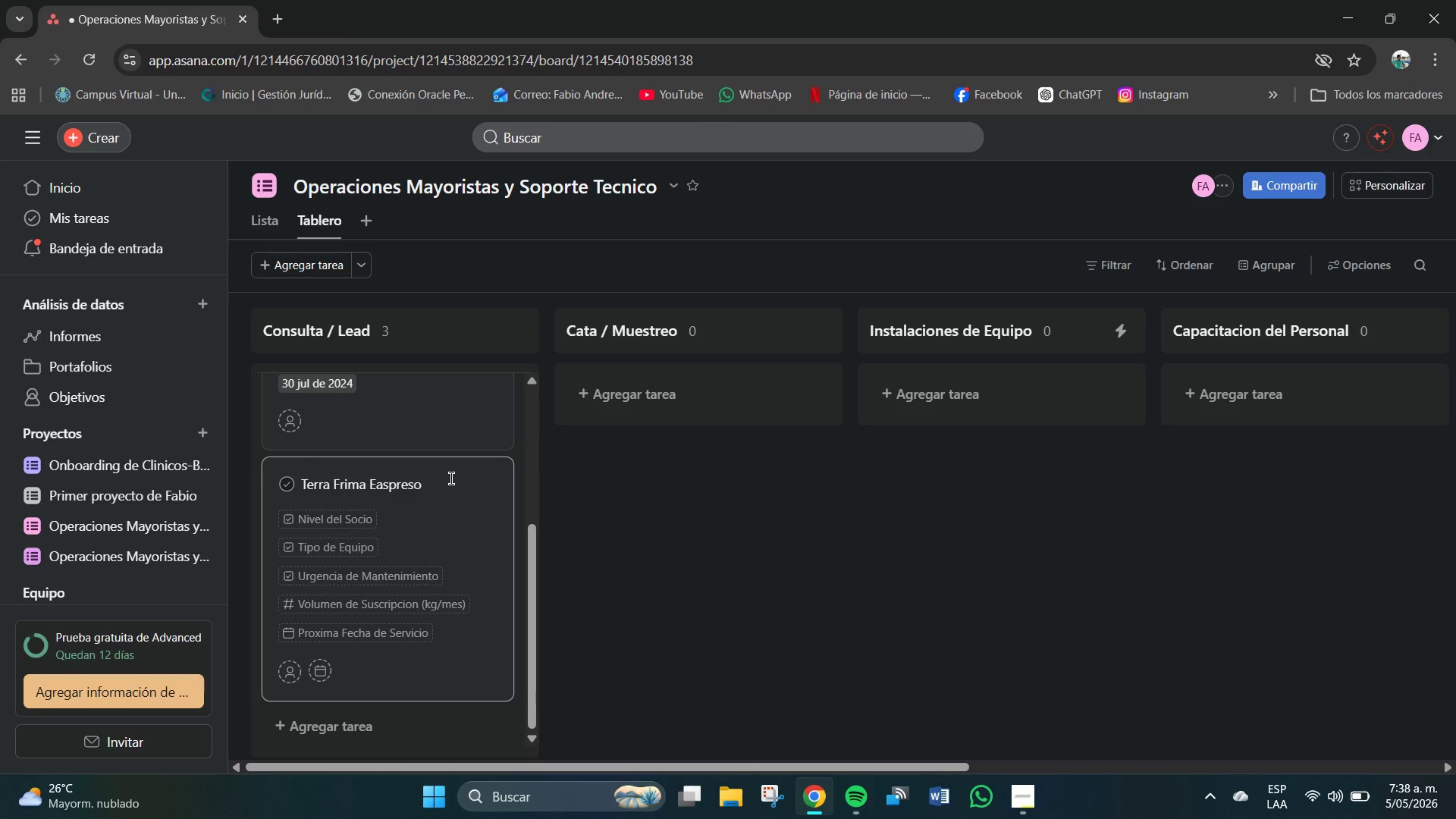 
key(Backspace)
type(so)
 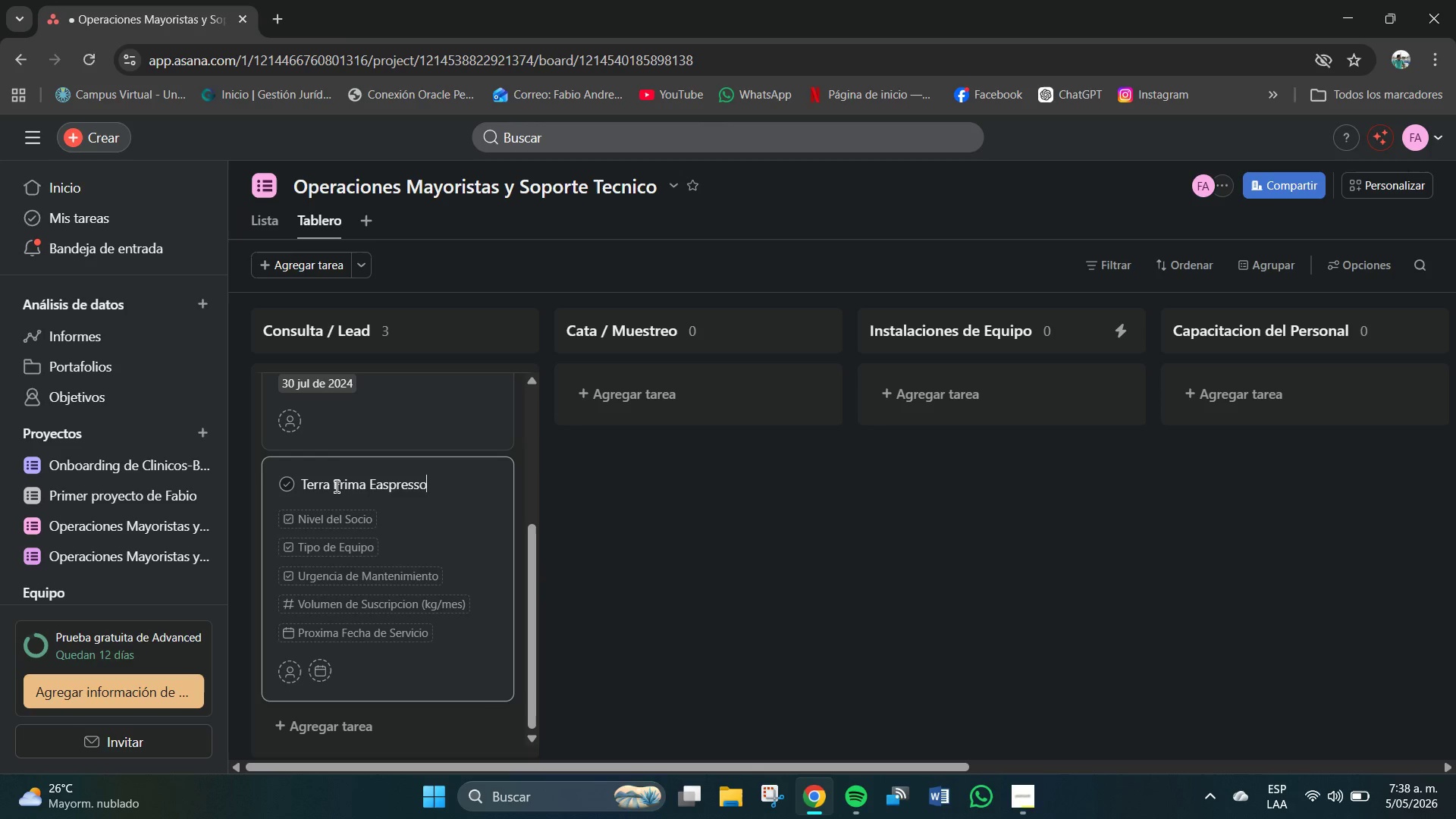 
key(Backspace)
 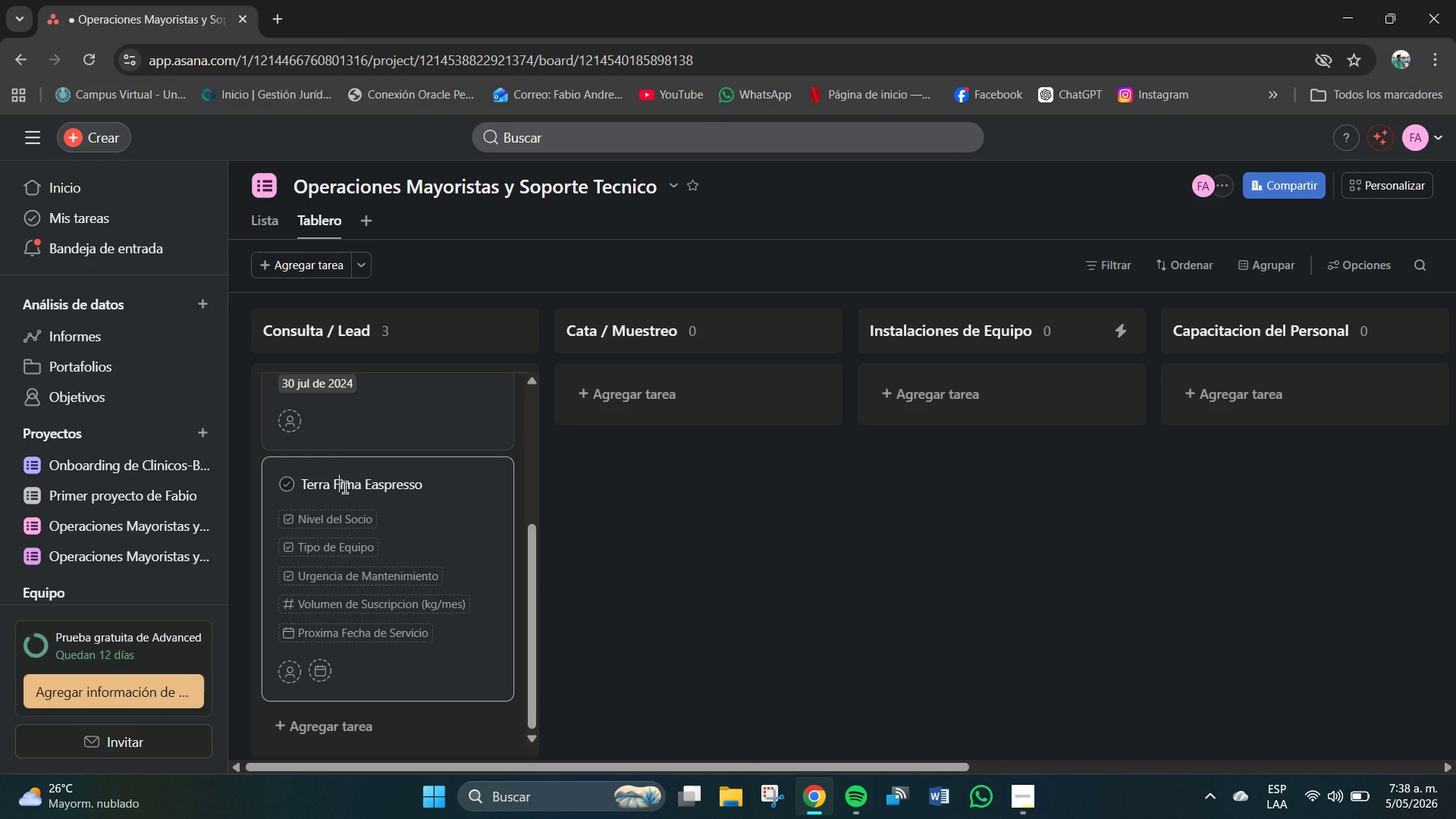 
key(ArrowRight)
 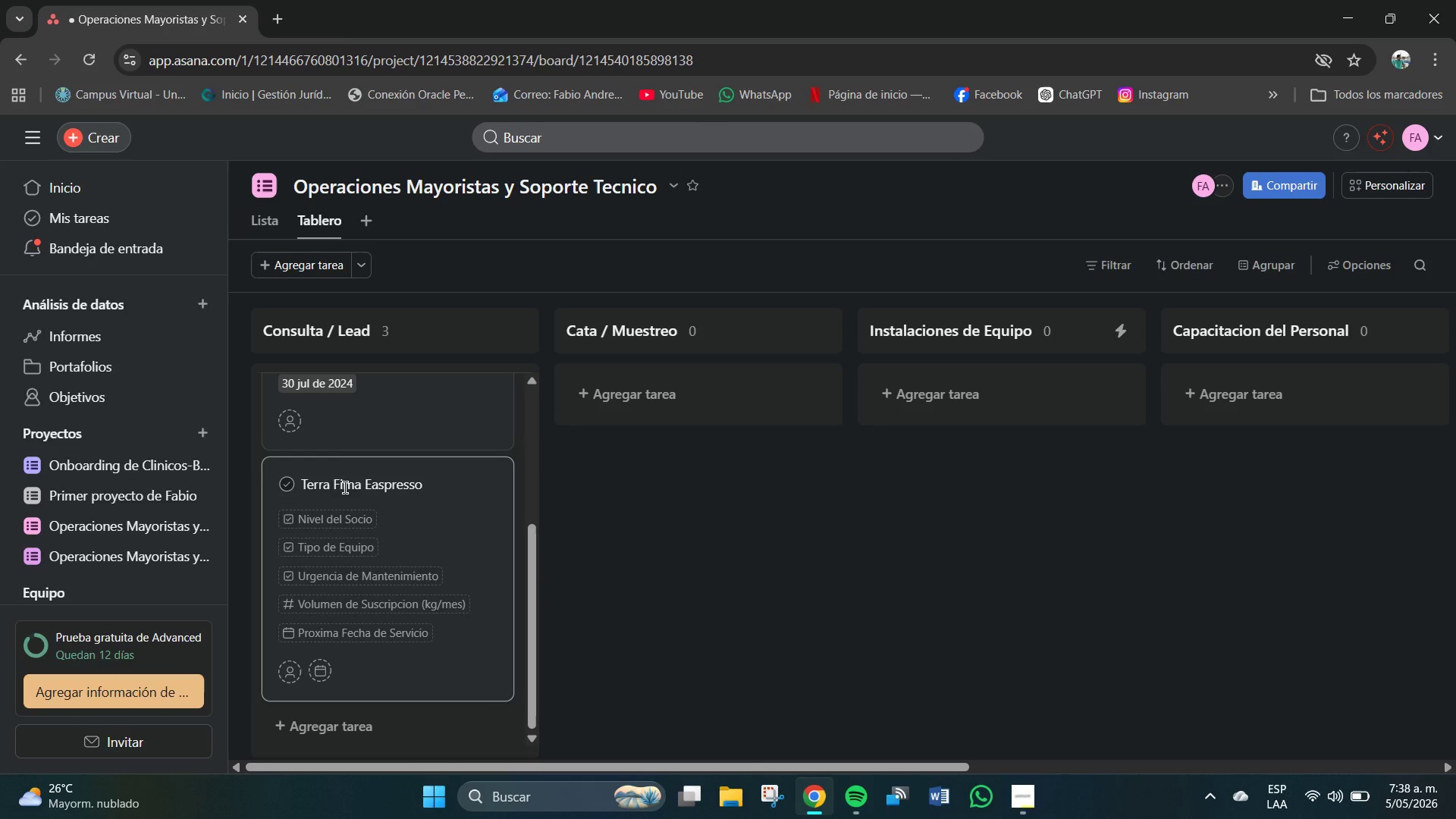 
key(R)
 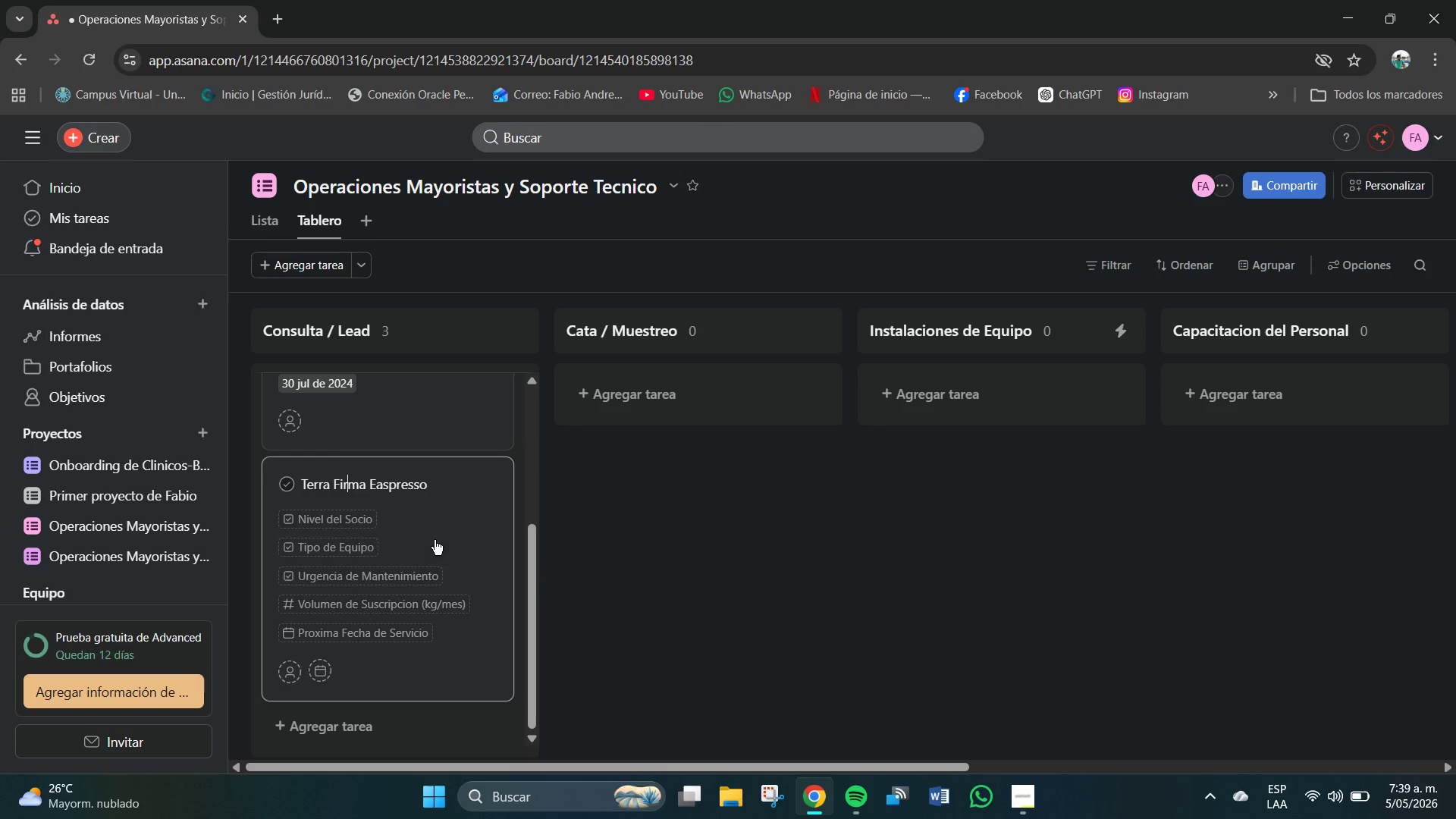 
left_click([382, 491])
 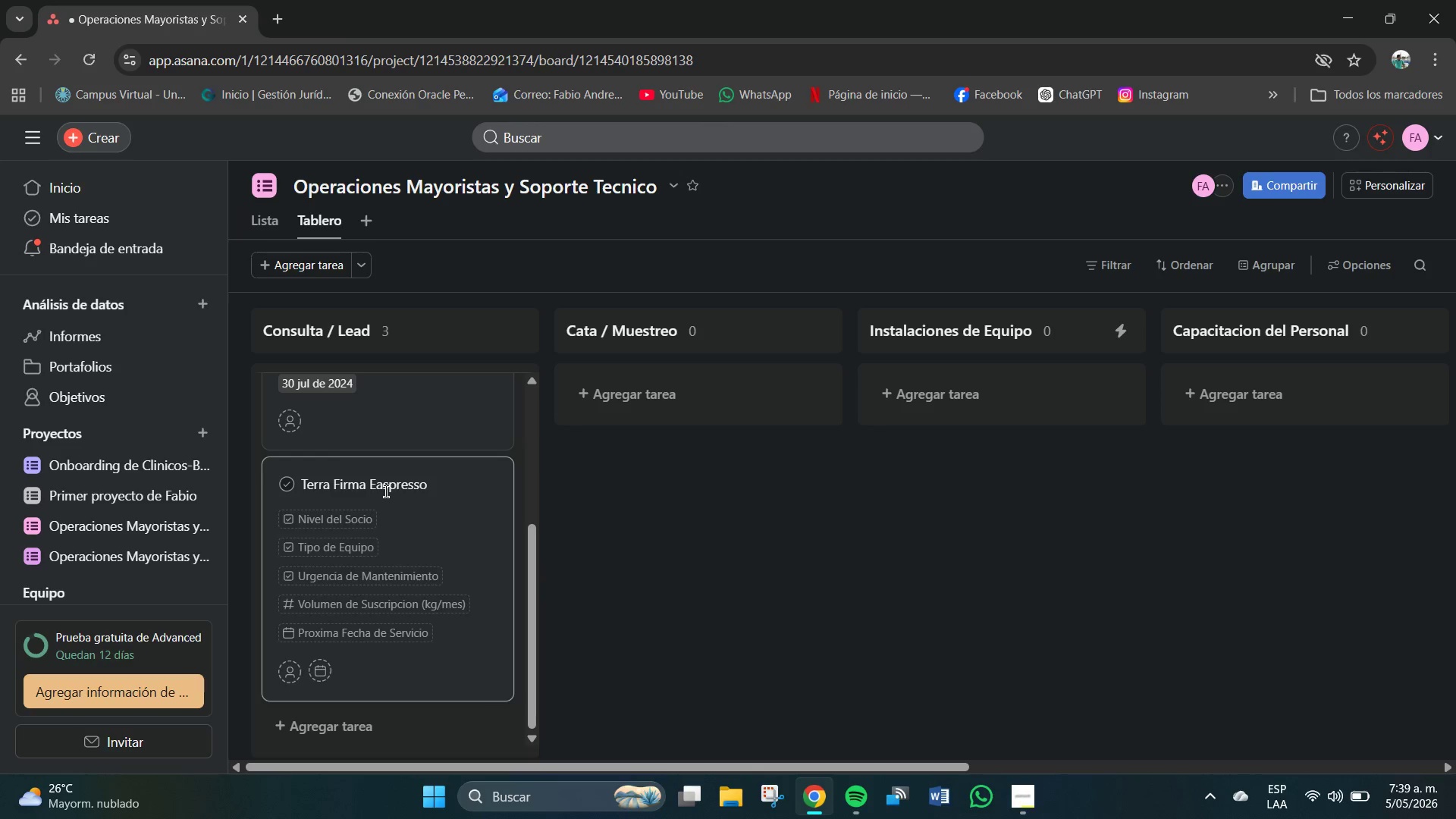 
key(Backspace)
 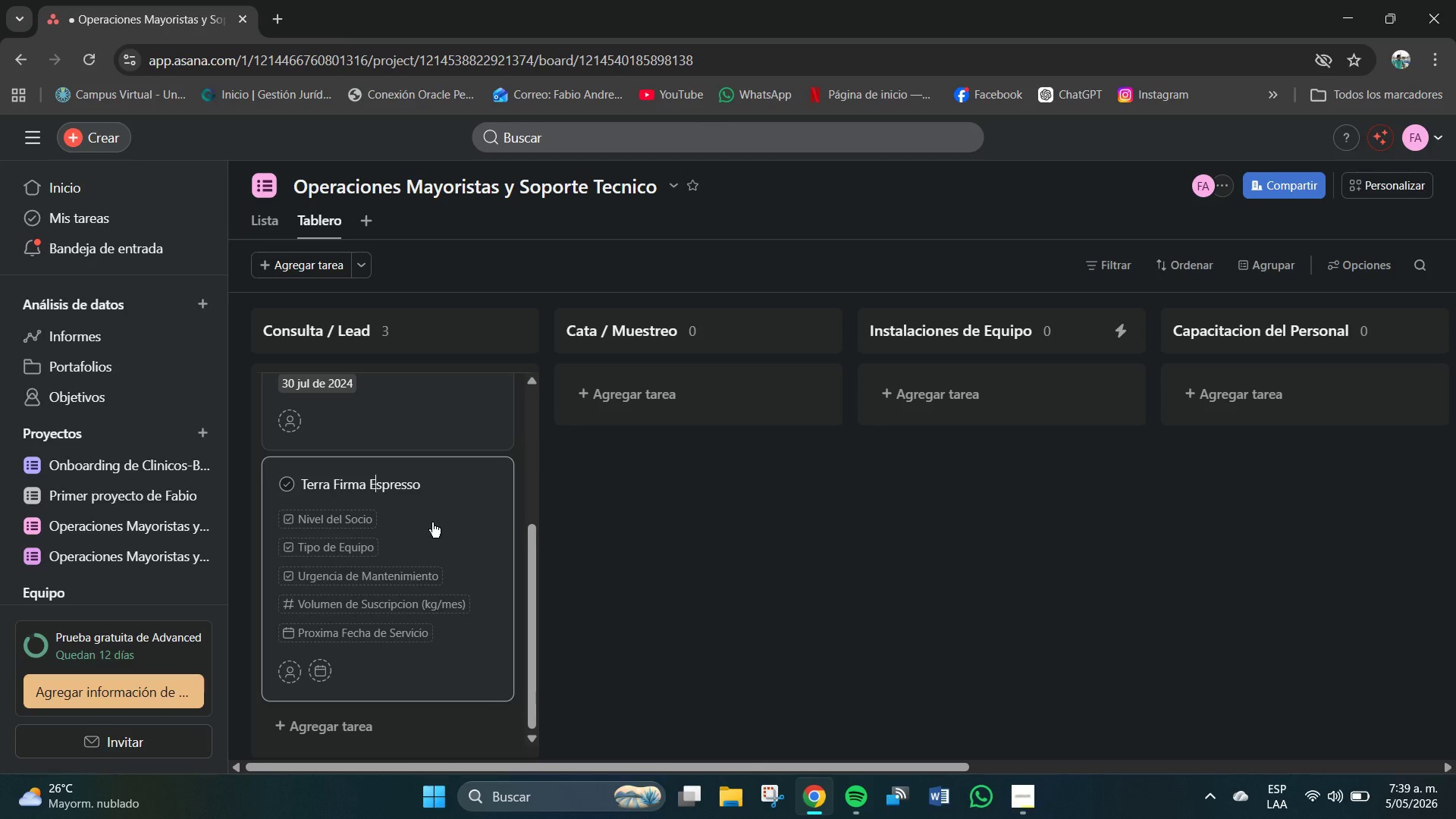 
left_click([346, 523])
 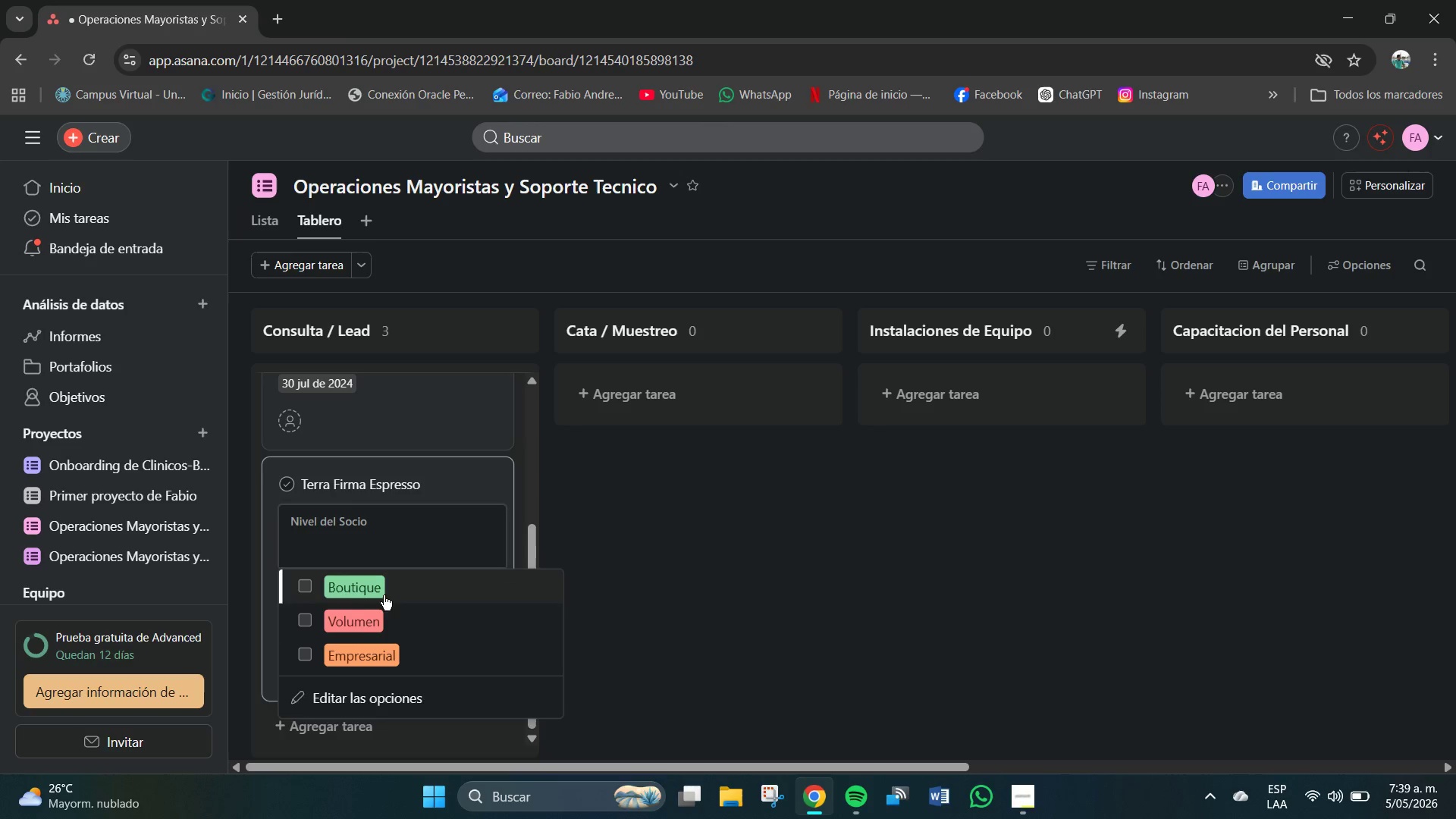 
left_click([363, 588])
 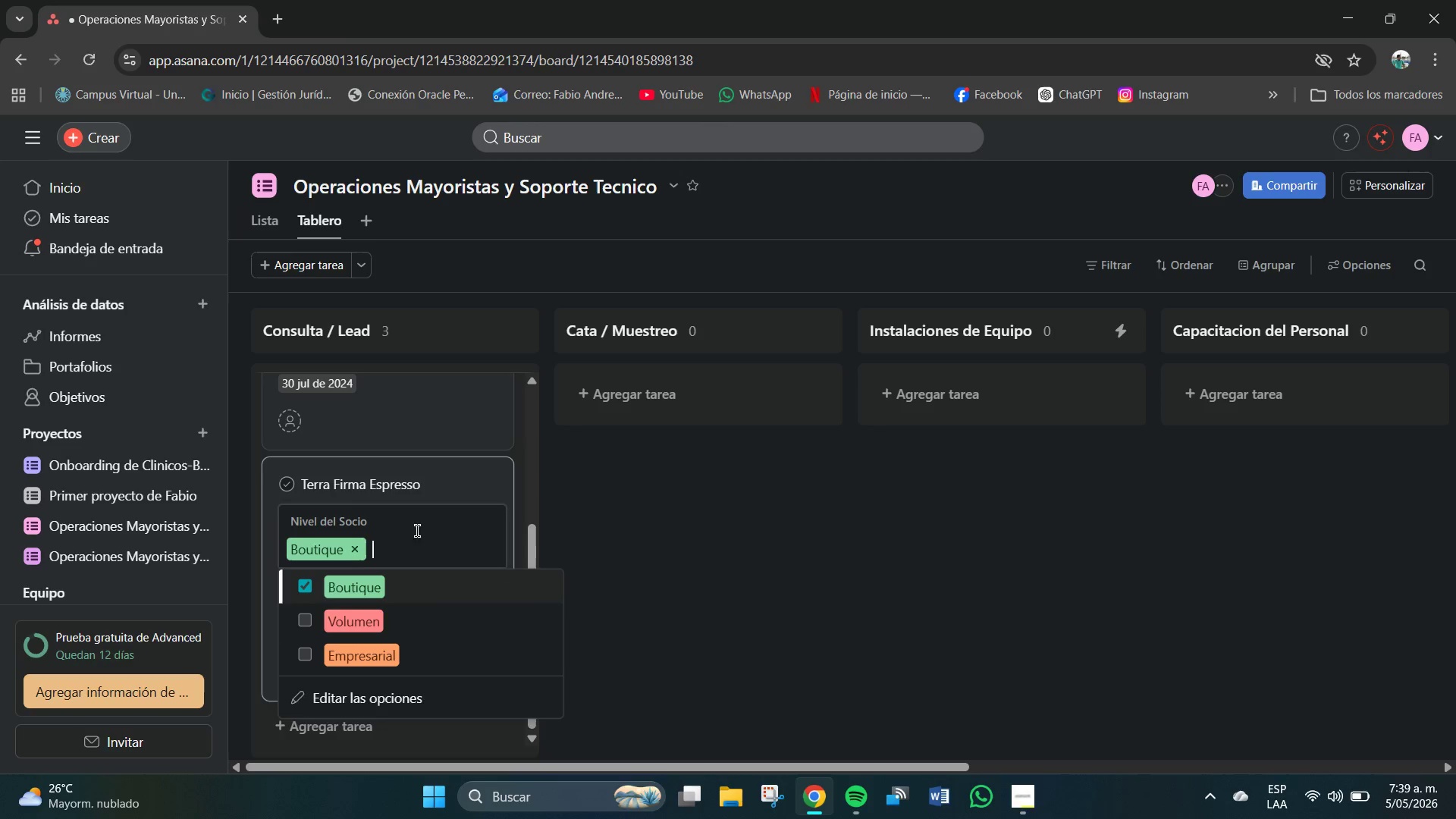 
left_click([447, 494])
 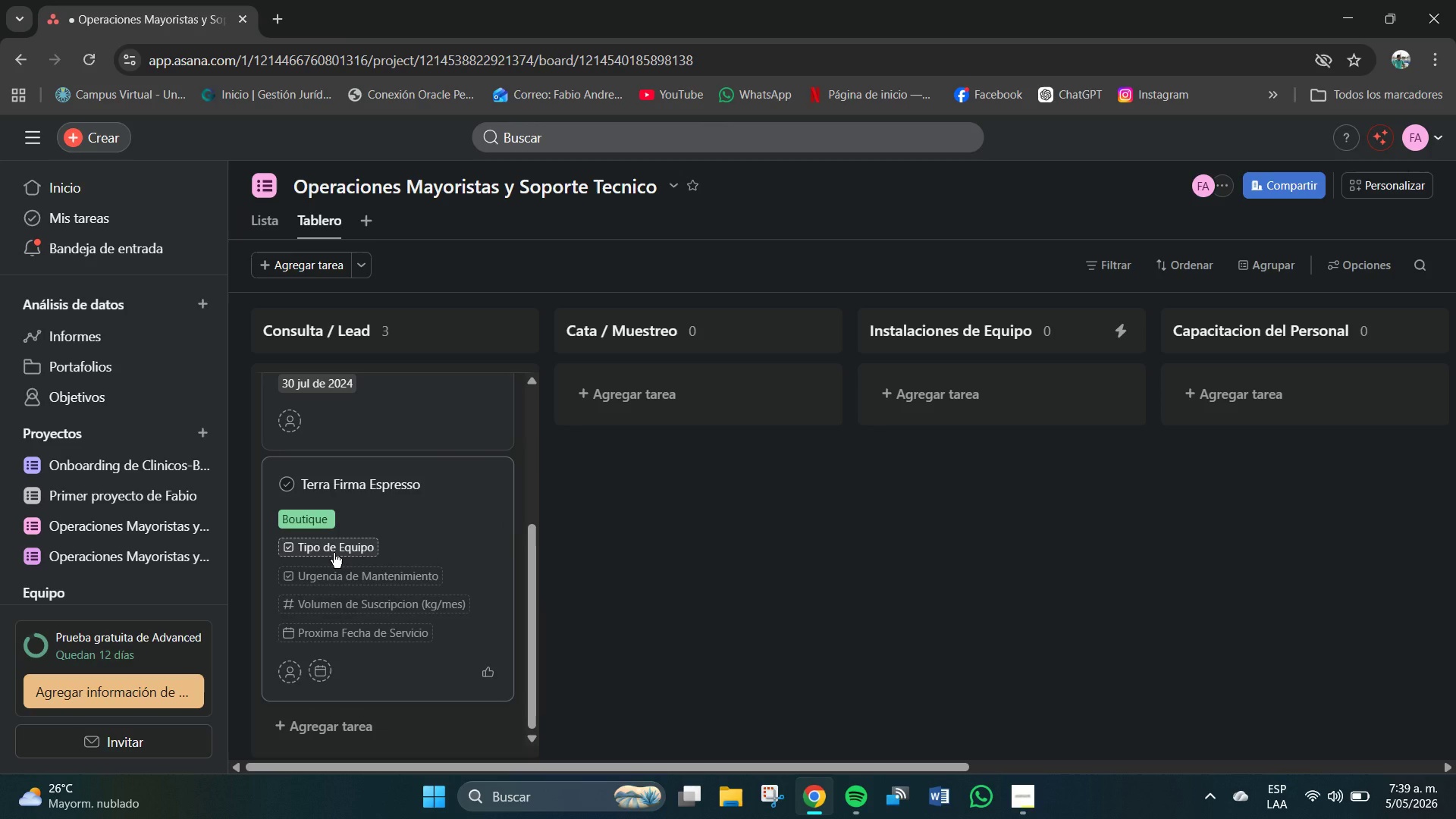 
left_click([334, 553])
 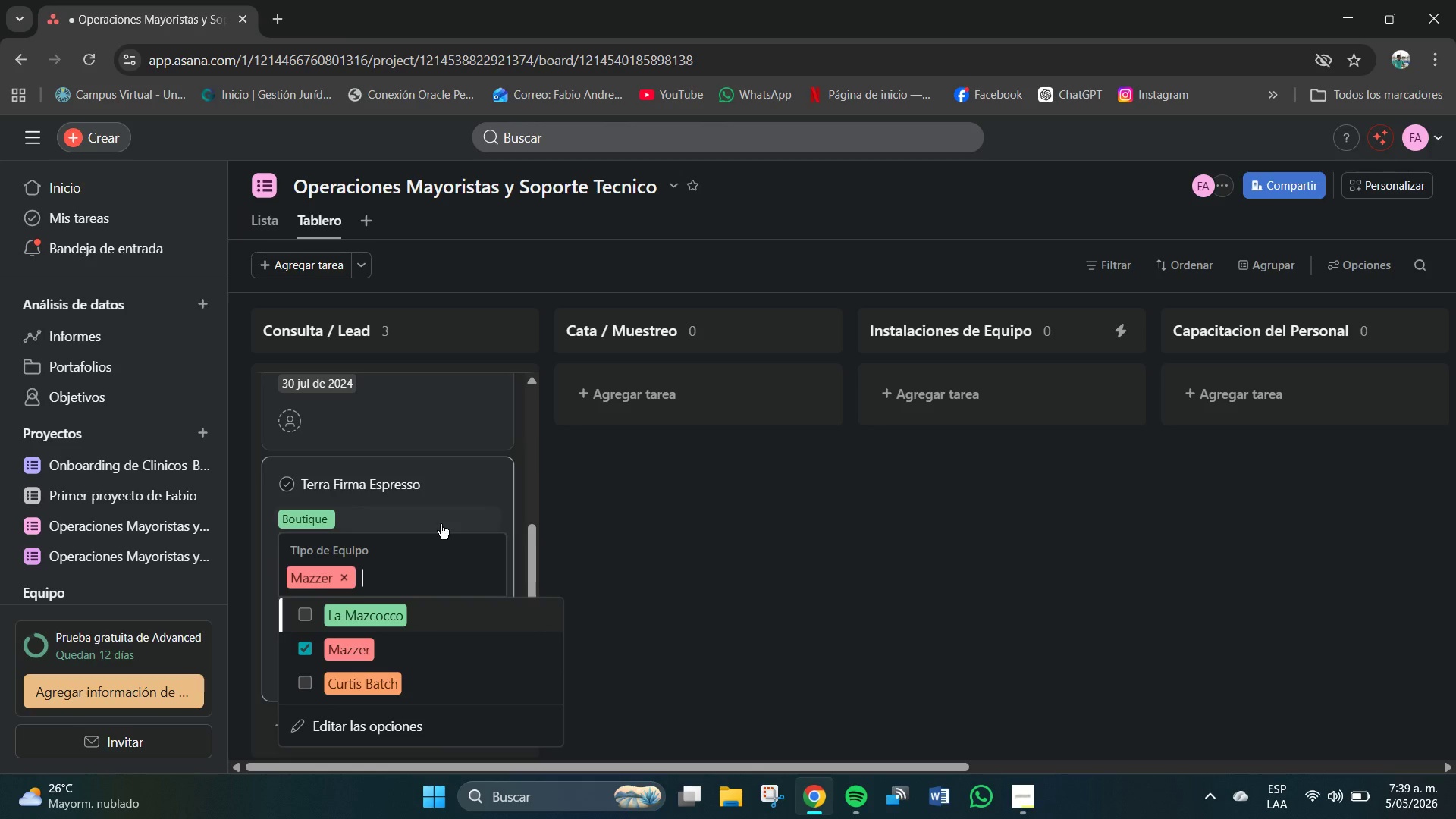 
mouse_move([422, 507])
 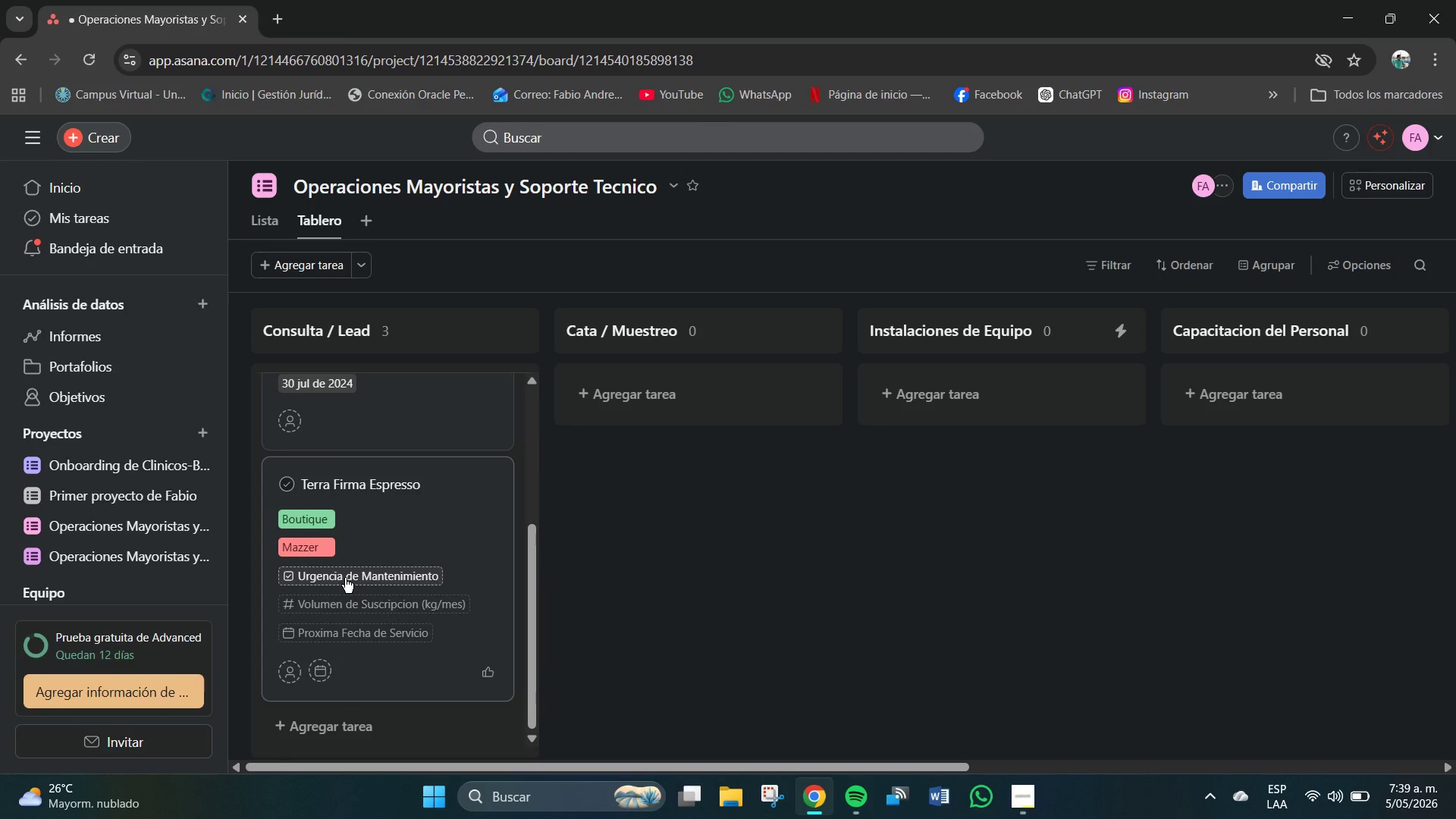 
left_click([345, 578])
 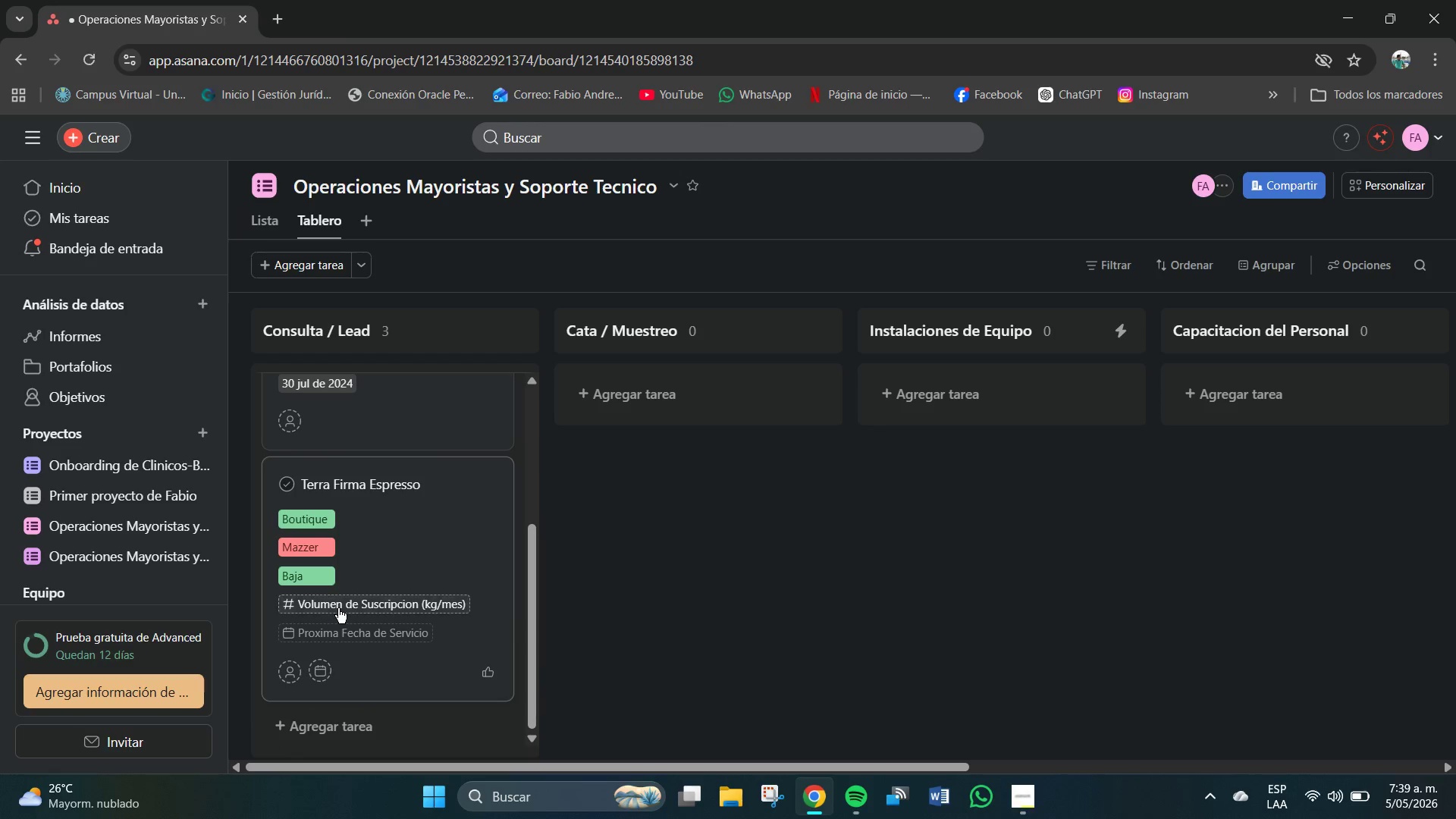 
wait(5.83)
 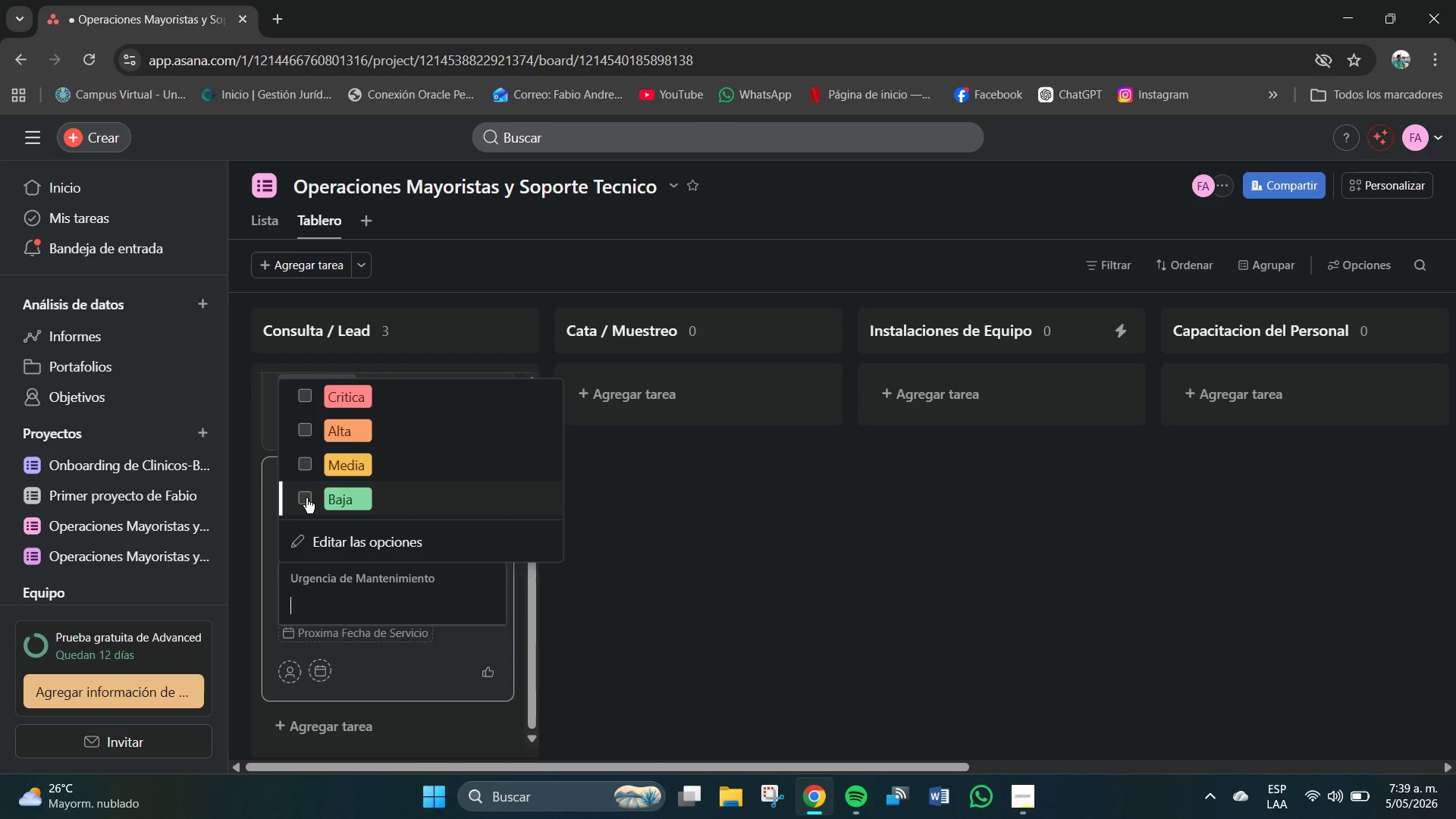 
left_click([339, 607])
 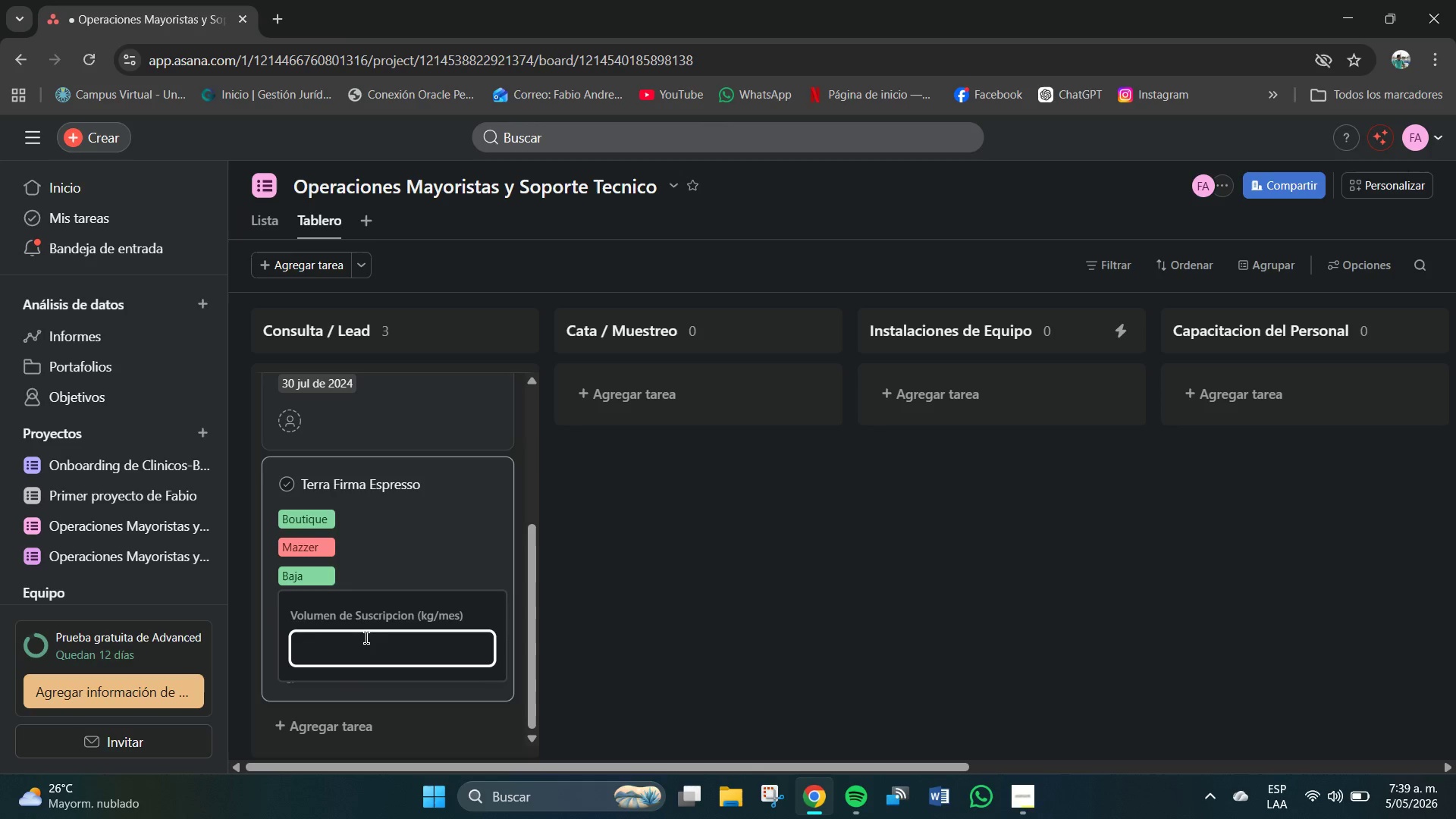 
key(Numpad1)
 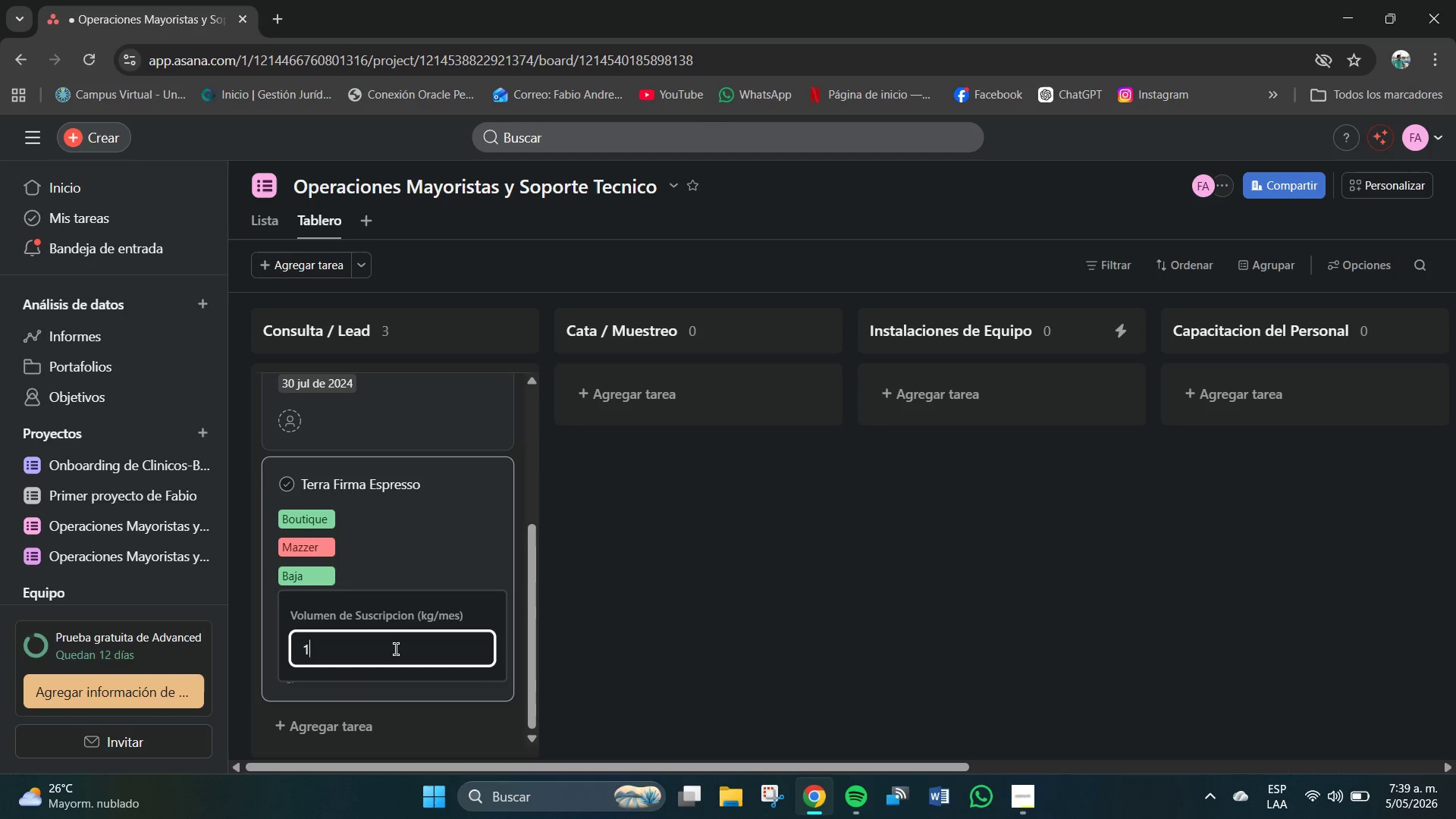 
key(Numpad2)
 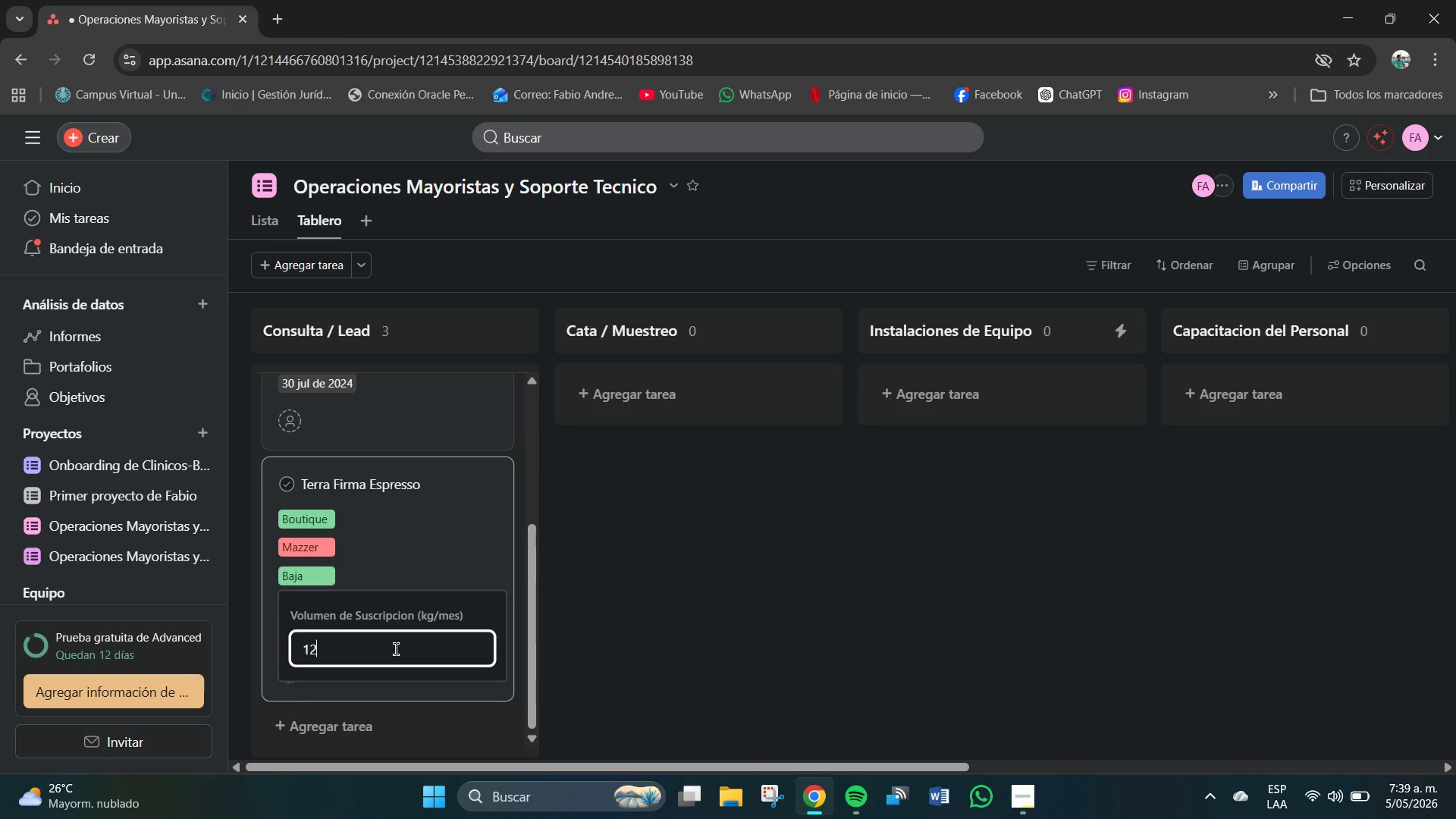 
key(NumpadEnter)
 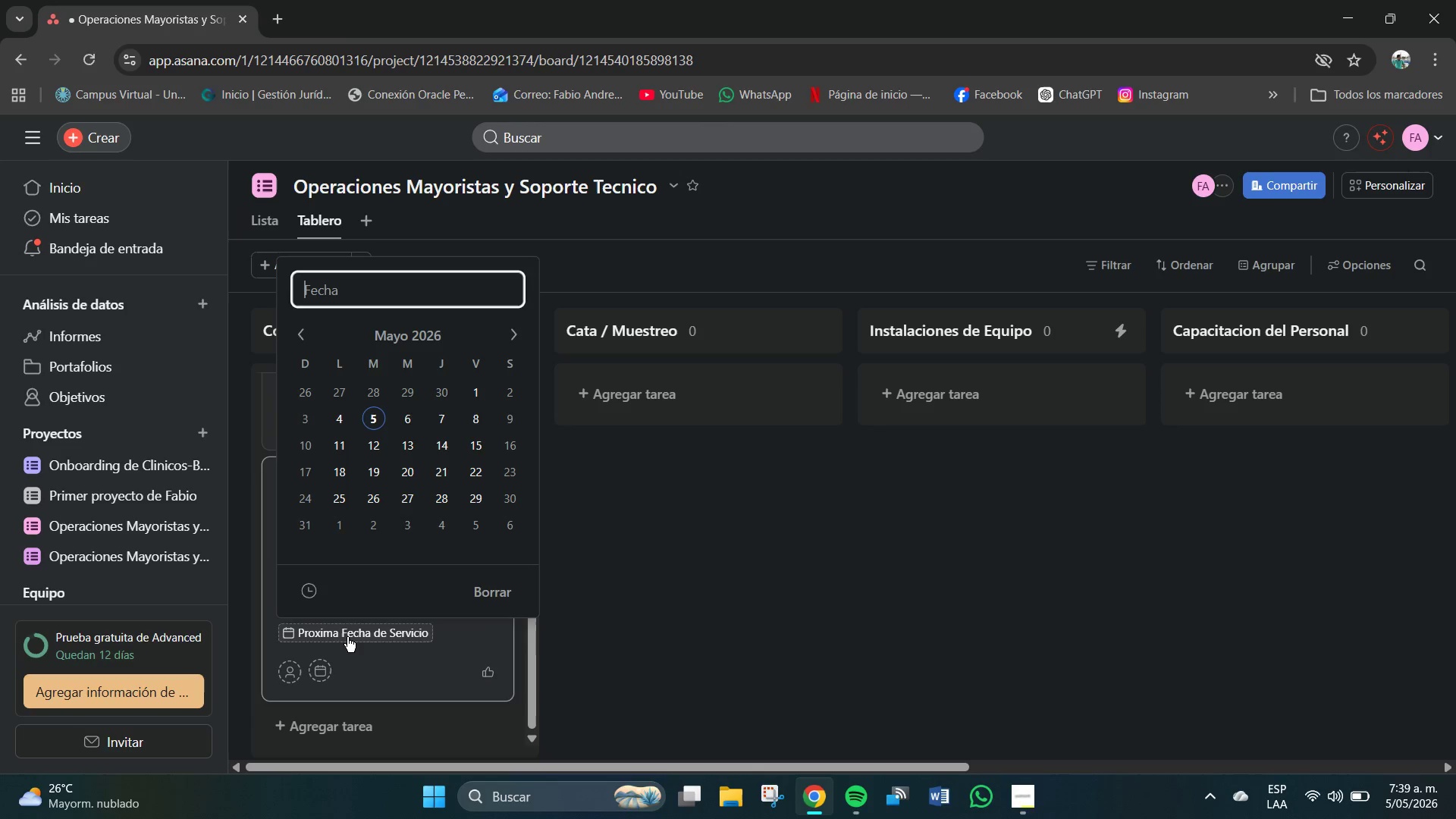 
left_click([331, 297])
 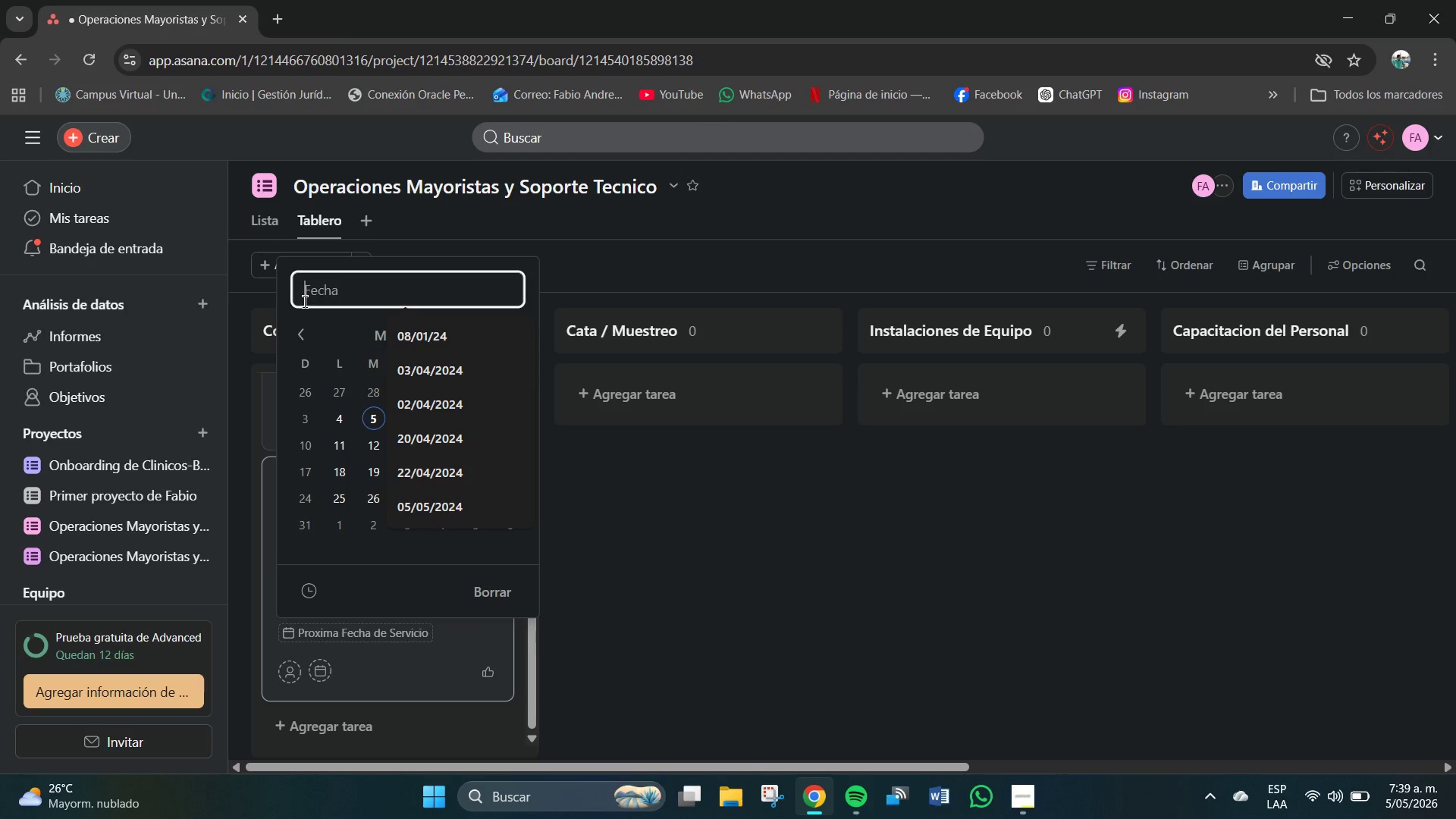 
key(Numpad2)
 